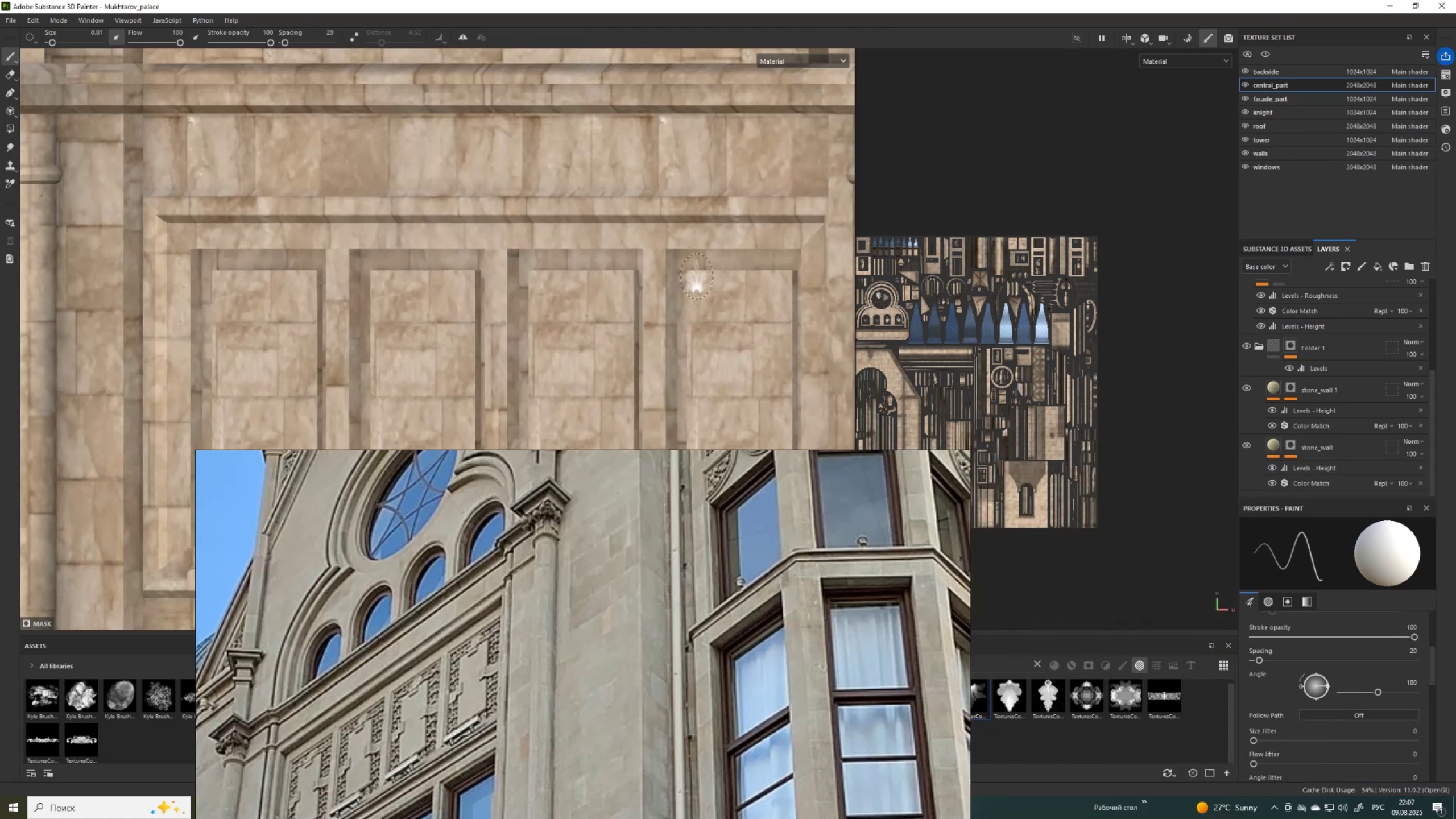 
hold_key(key=AltLeft, duration=1.5)
 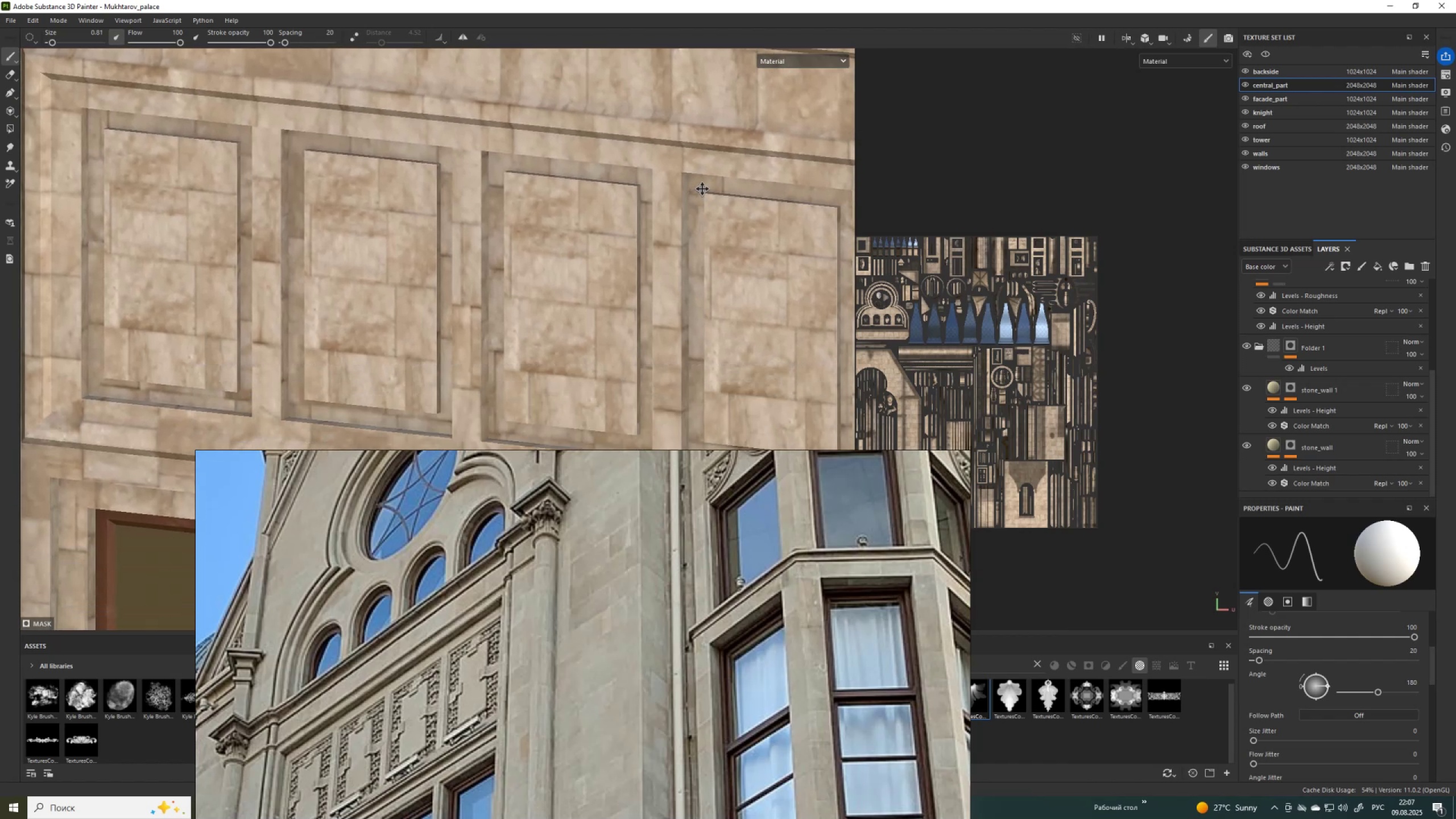 
hold_key(key=AltLeft, duration=1.52)
 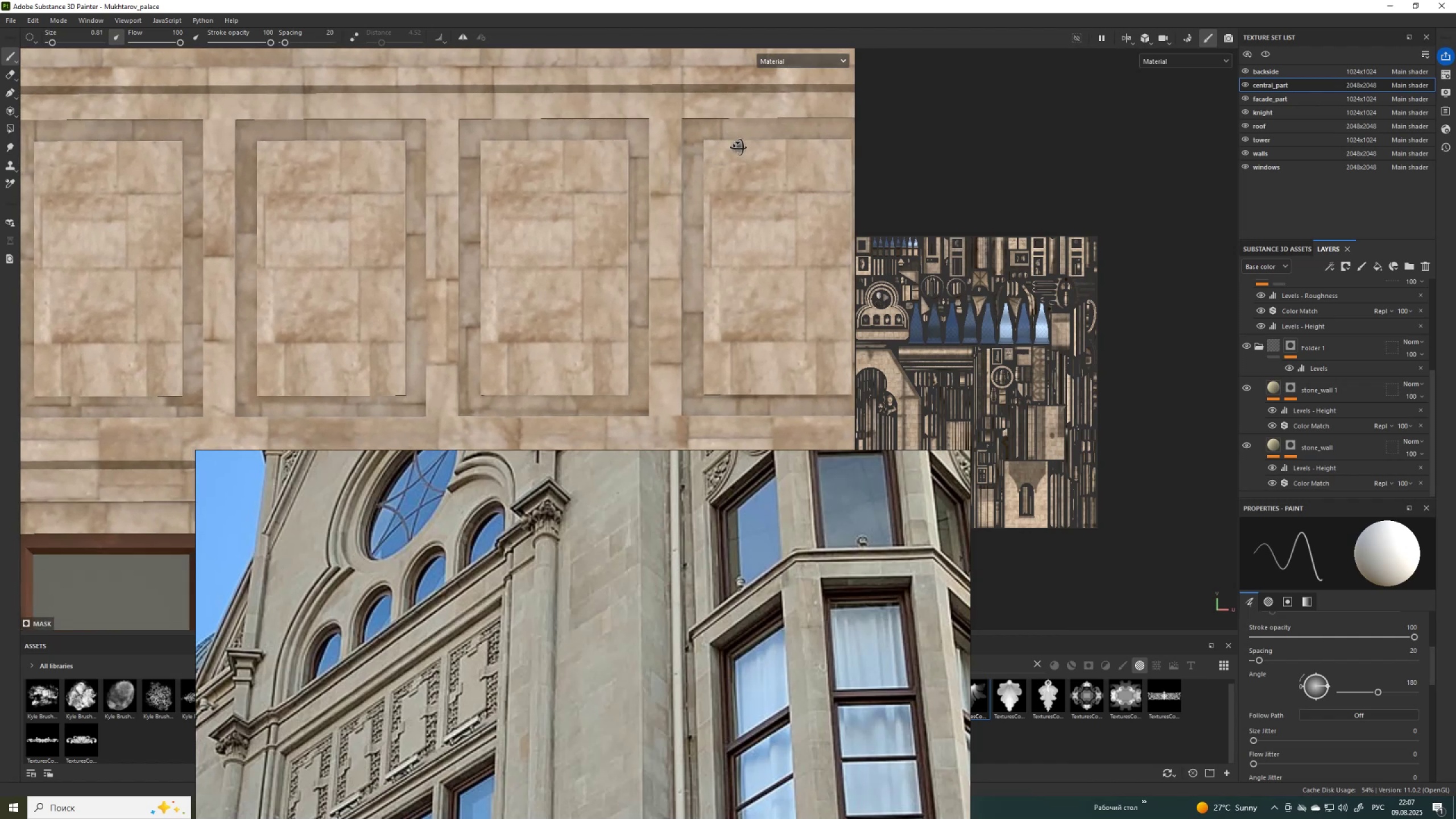 
hold_key(key=AltLeft, duration=0.81)
 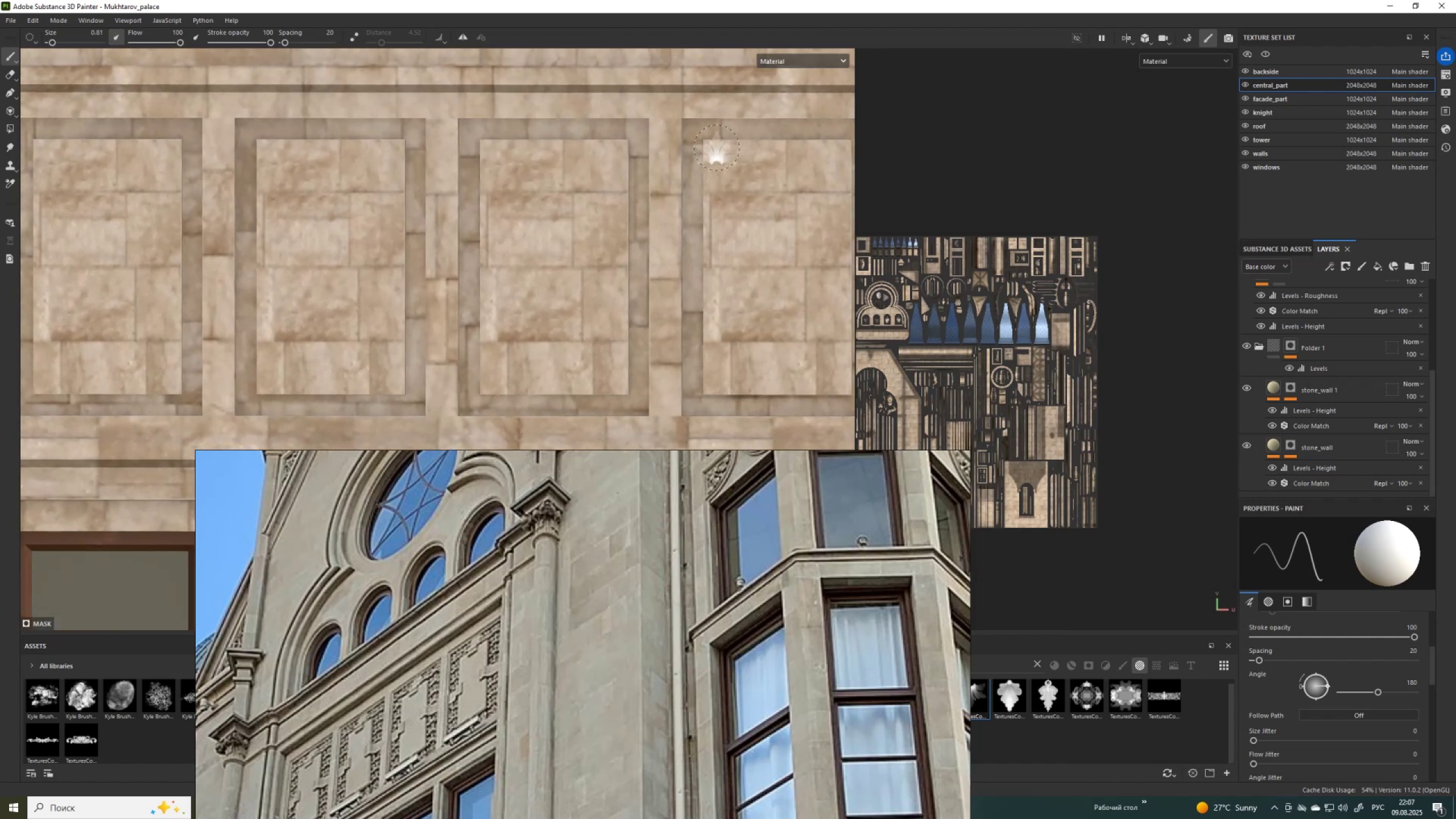 
scroll: coordinate [1303, 663], scroll_direction: down, amount: 3.0
 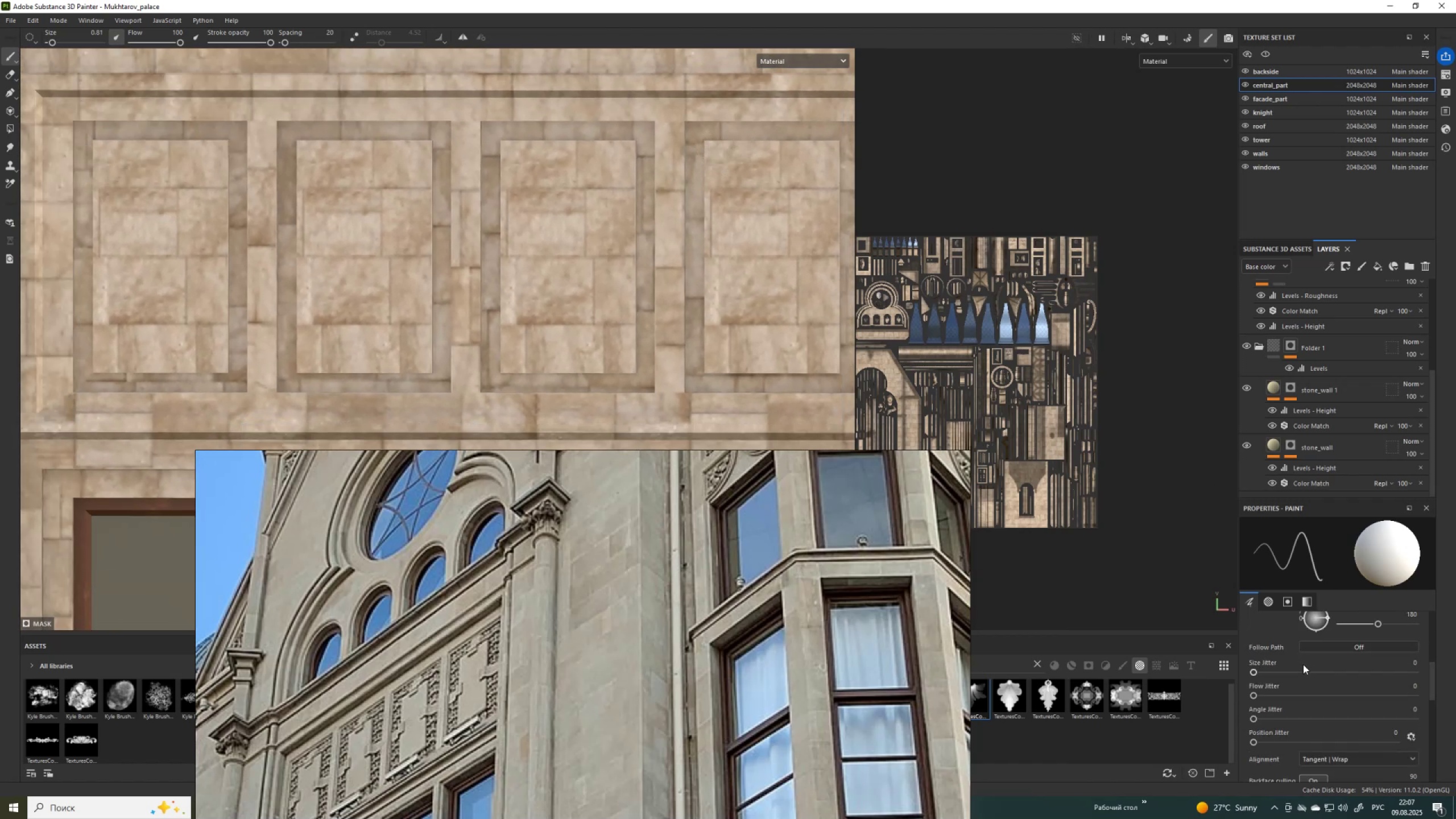 
left_click([1325, 648])
 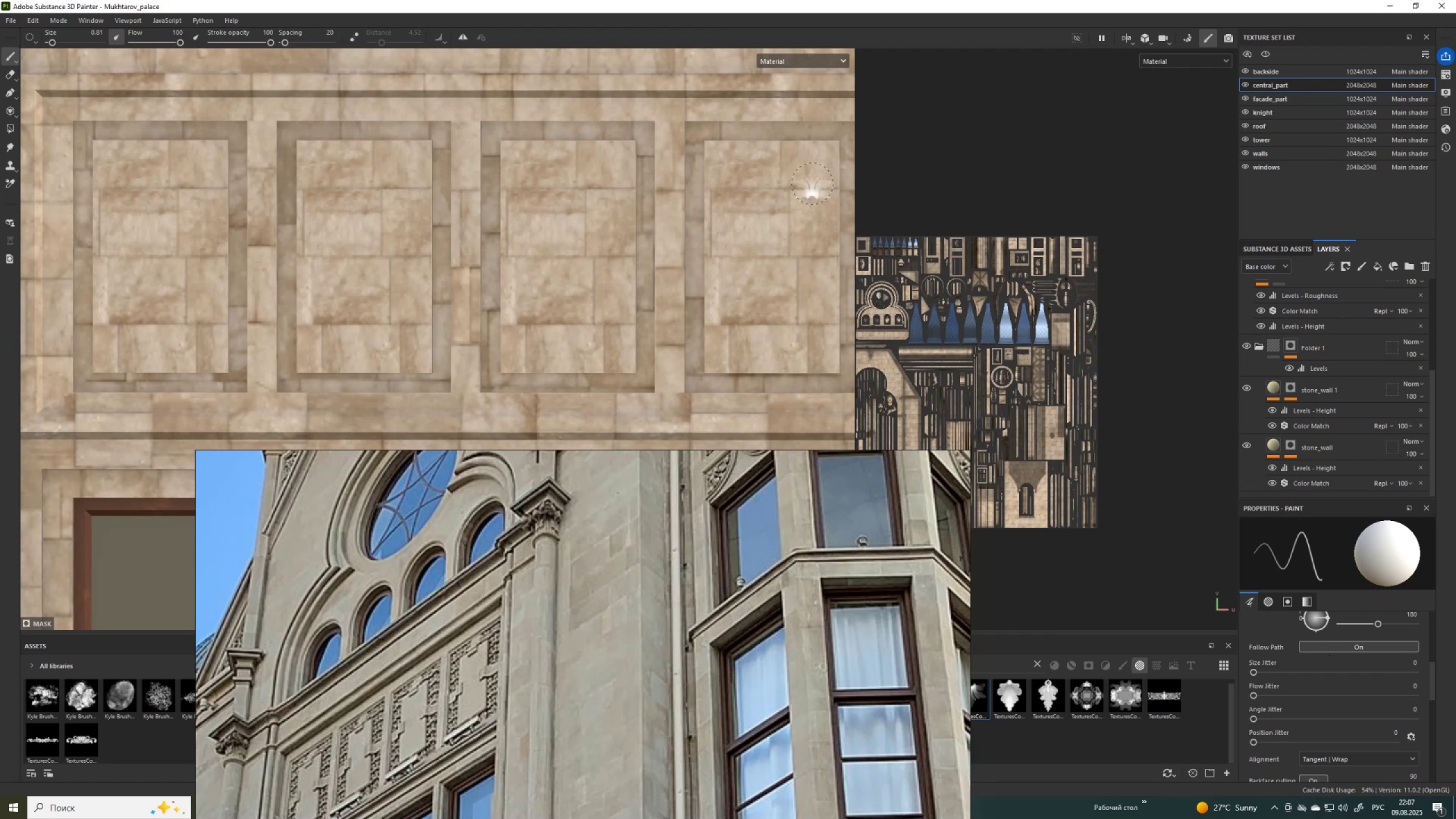 
scroll: coordinate [743, 166], scroll_direction: up, amount: 1.0
 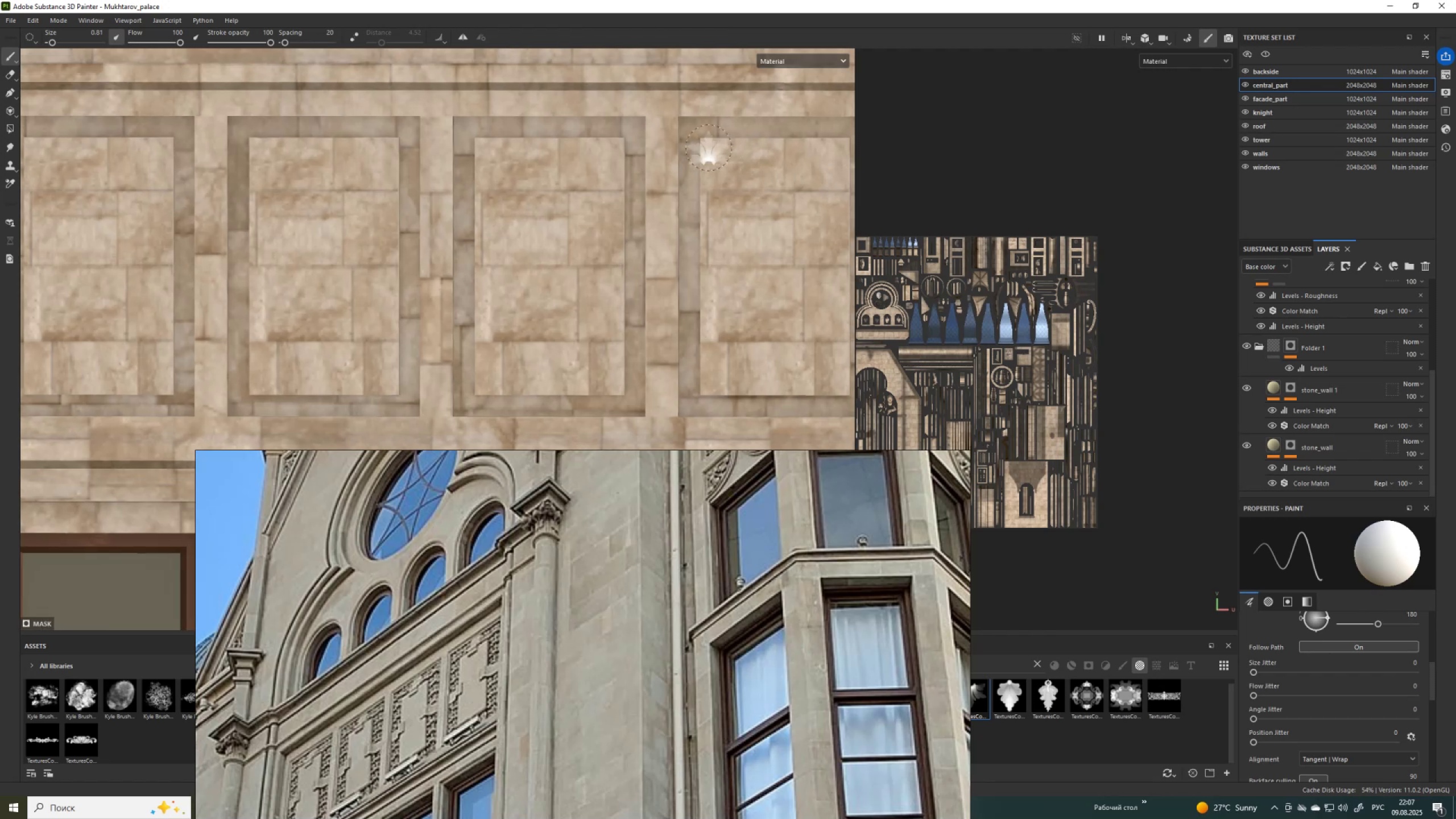 
scroll: coordinate [709, 148], scroll_direction: down, amount: 2.0
 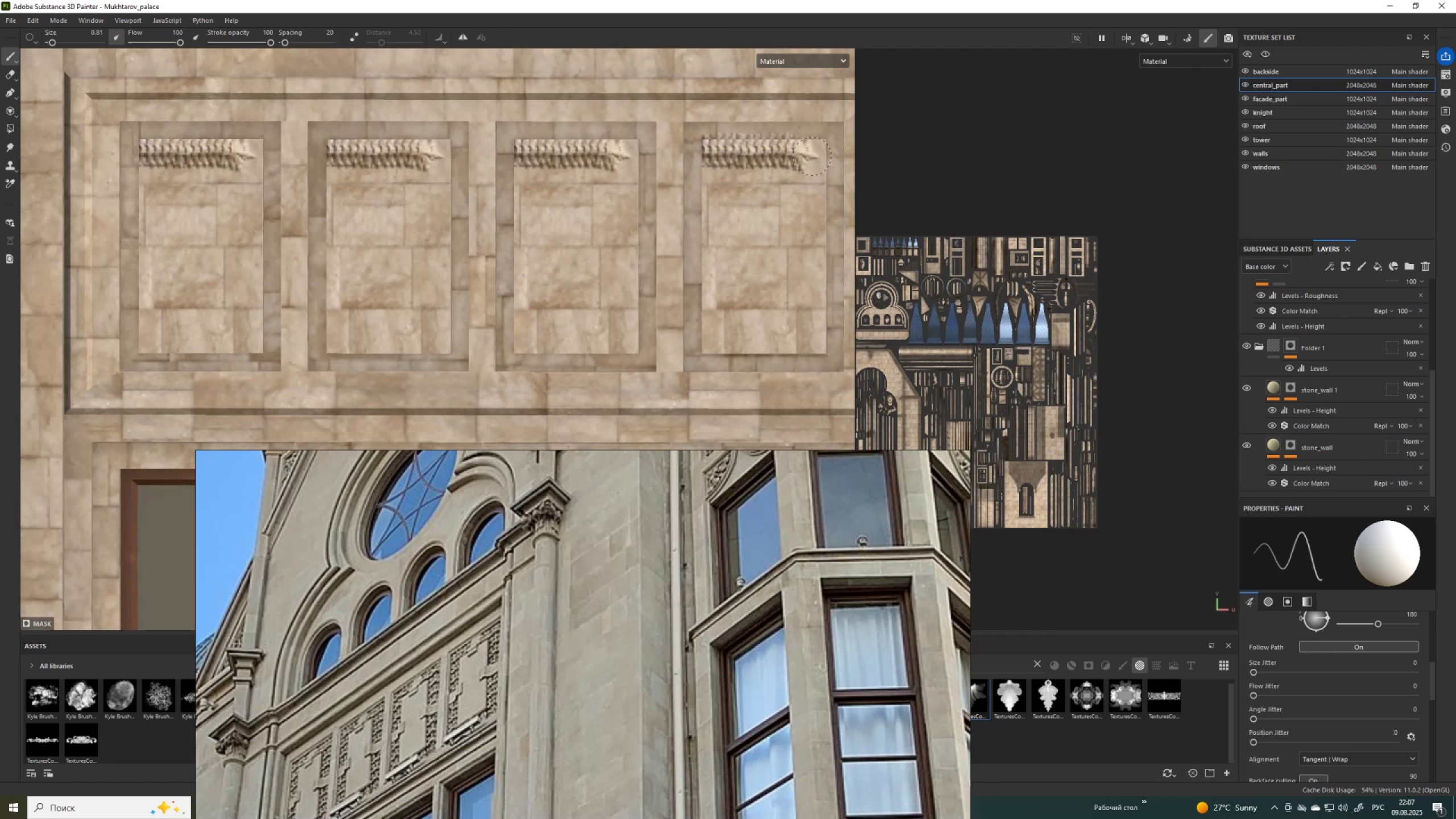 
key(Control+Z)
 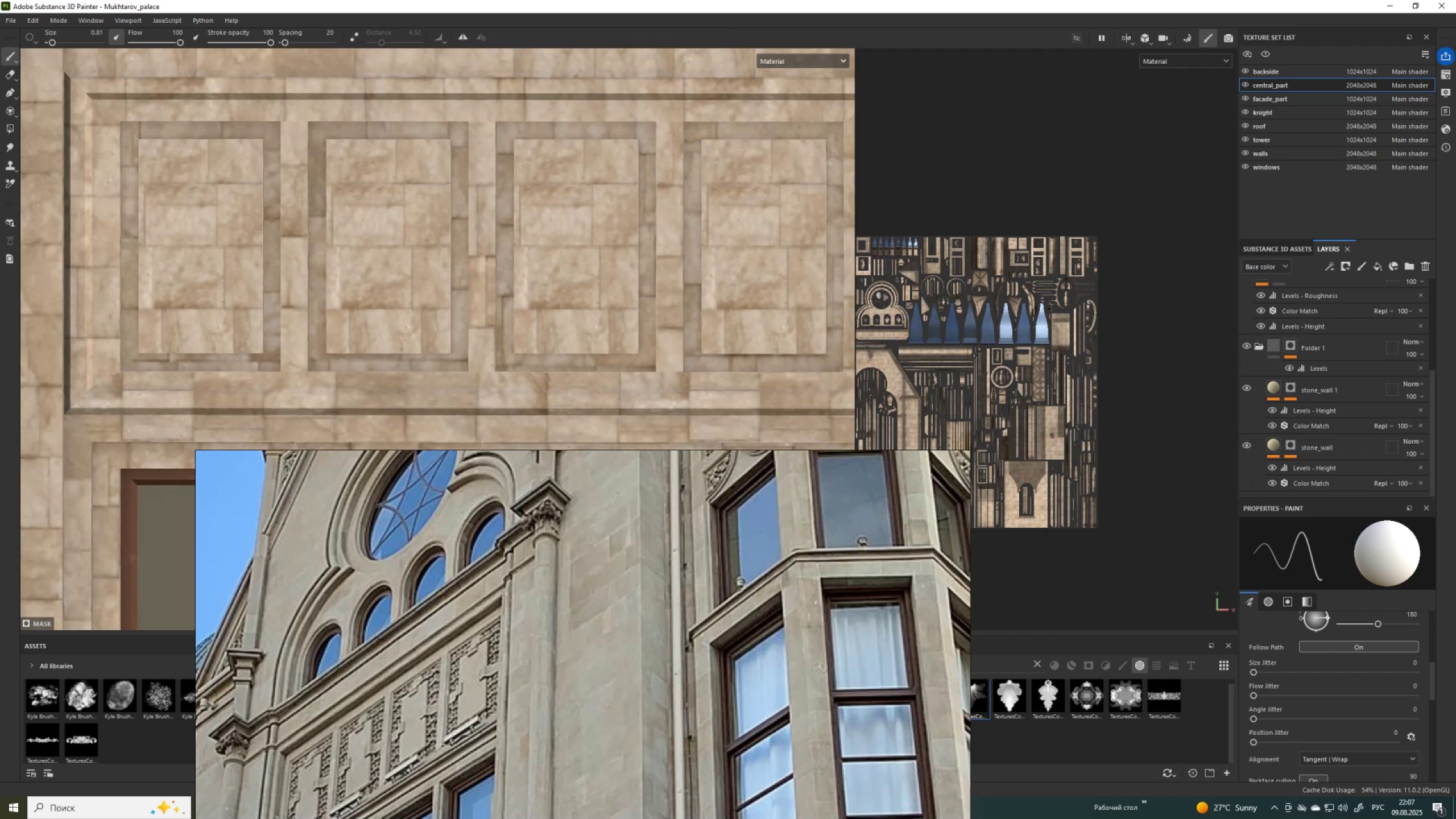 
scroll: coordinate [1363, 712], scroll_direction: up, amount: 6.0
 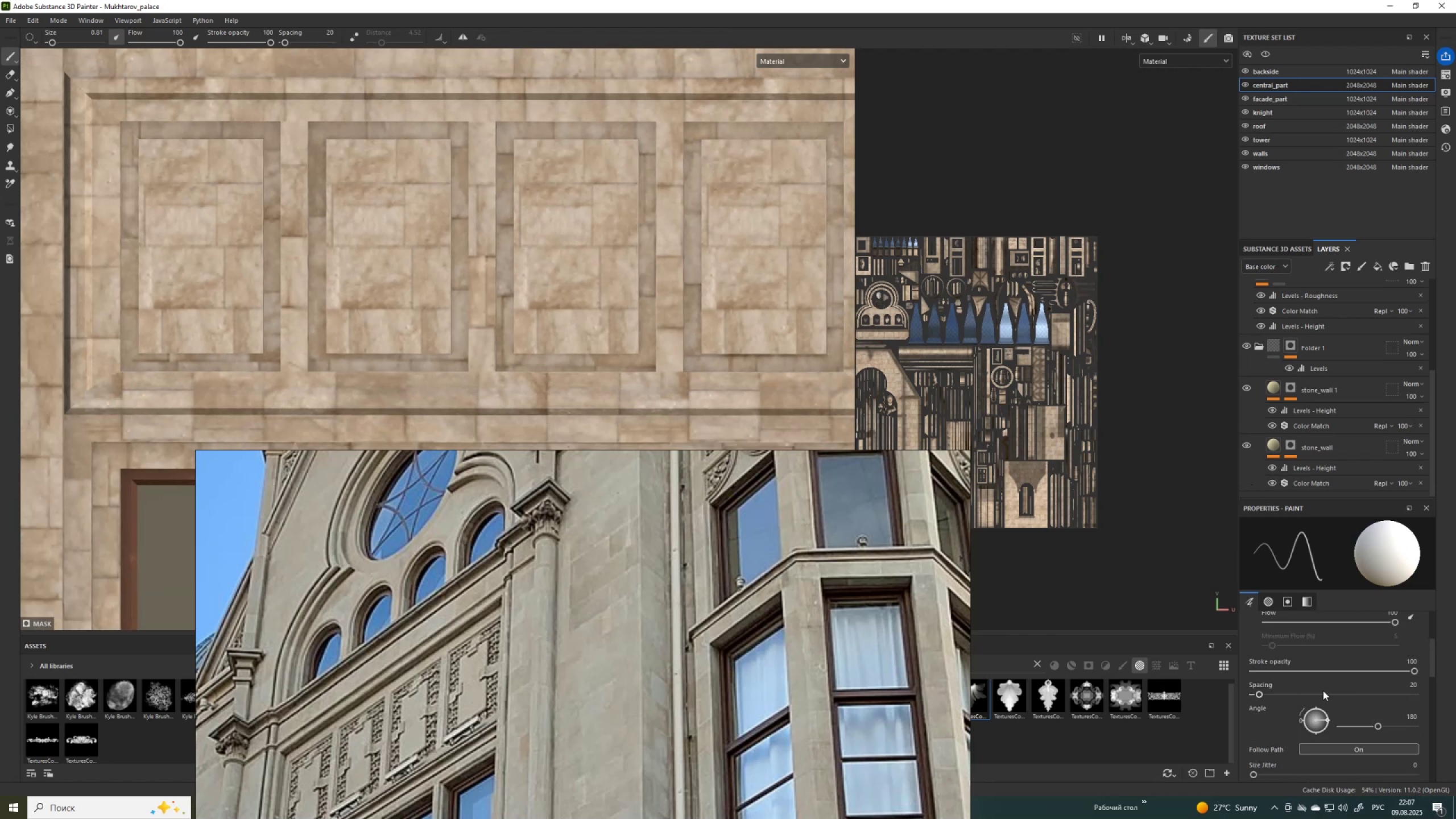 
left_click([1335, 692])
 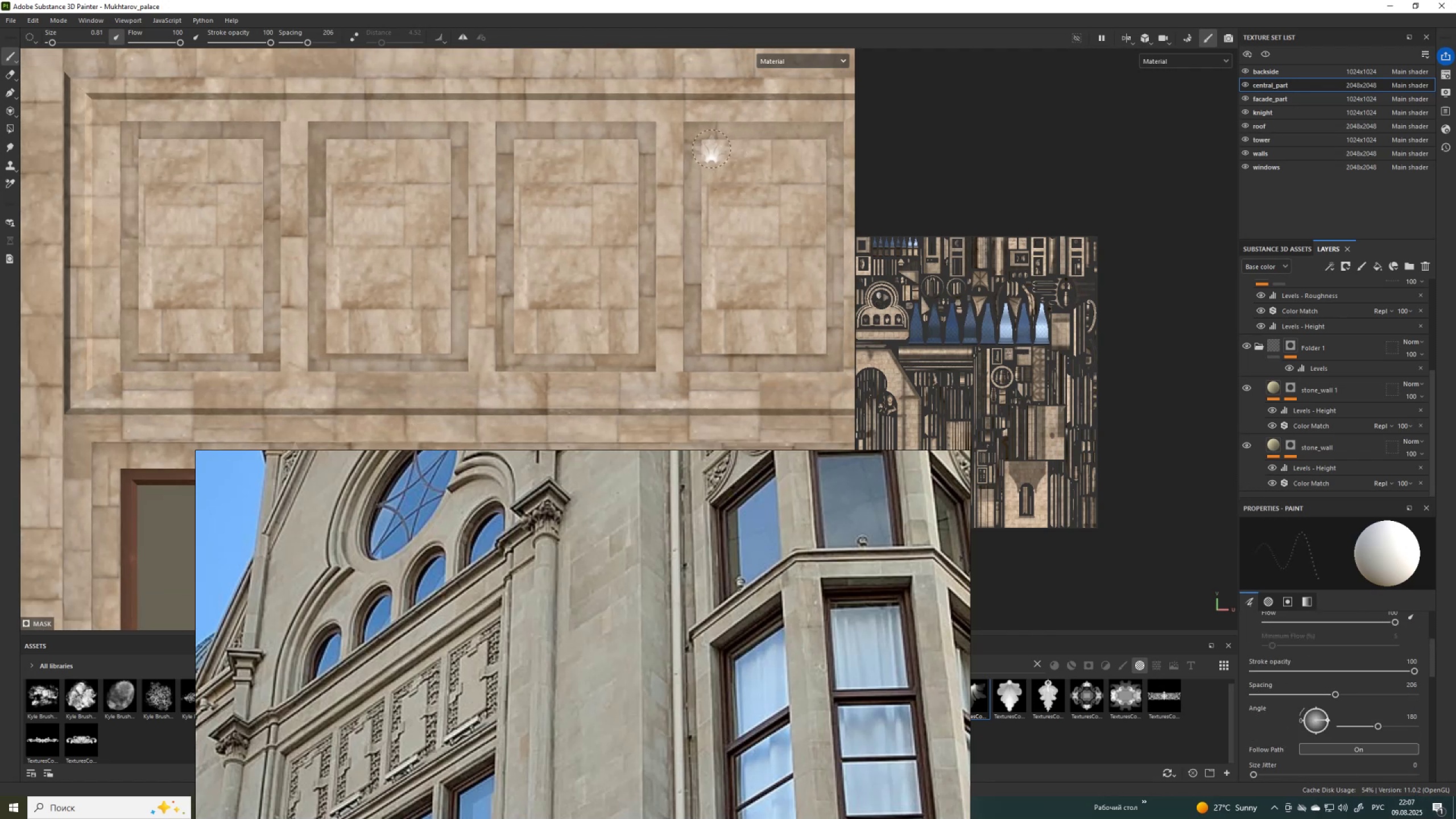 
left_click([714, 154])
 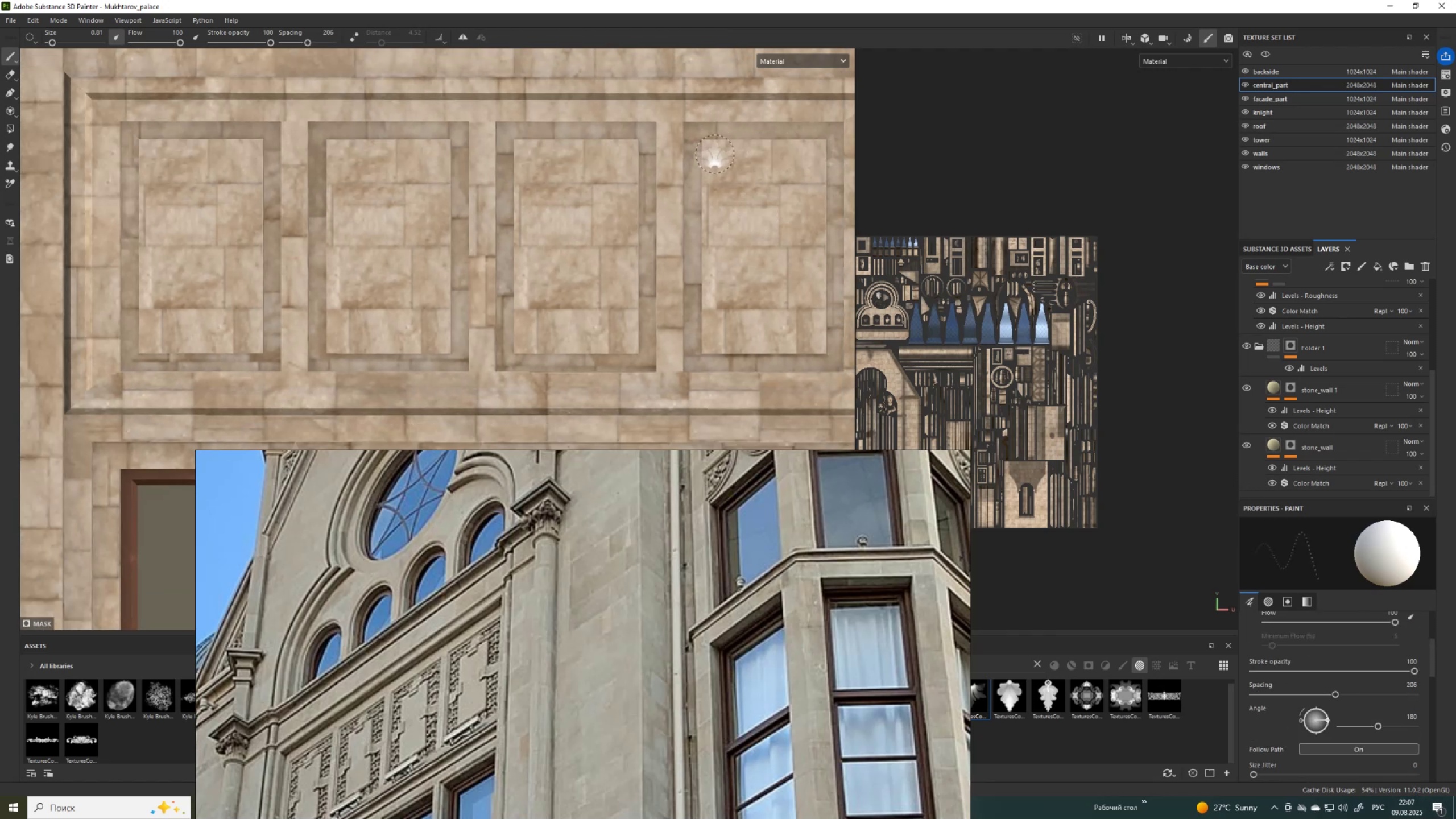 
hold_key(key=ShiftLeft, duration=1.82)
hold_key(key=ControlLeft, duration=0.95)
left_click([816, 153])
 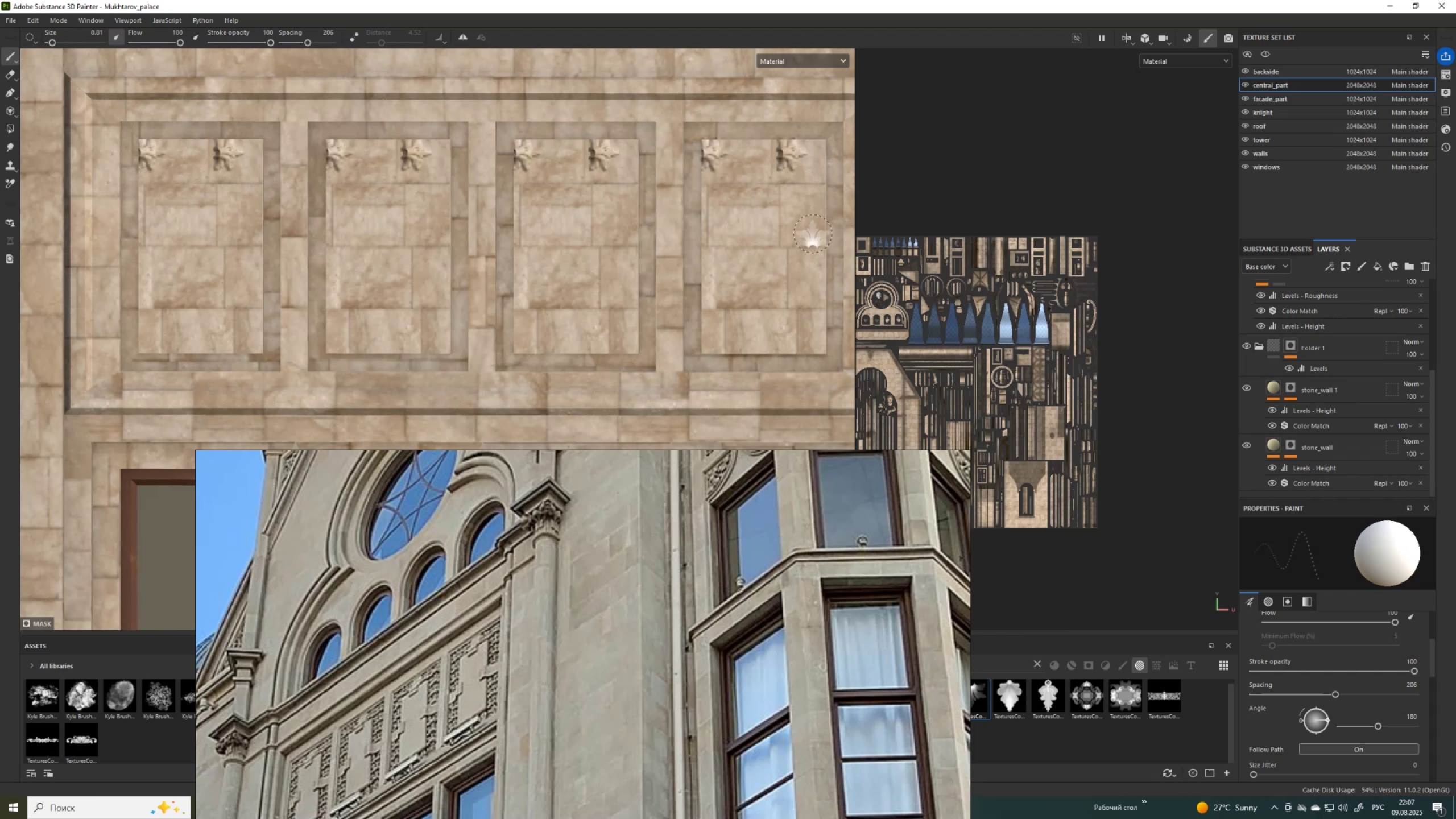 
hold_key(key=ControlLeft, duration=0.42)
 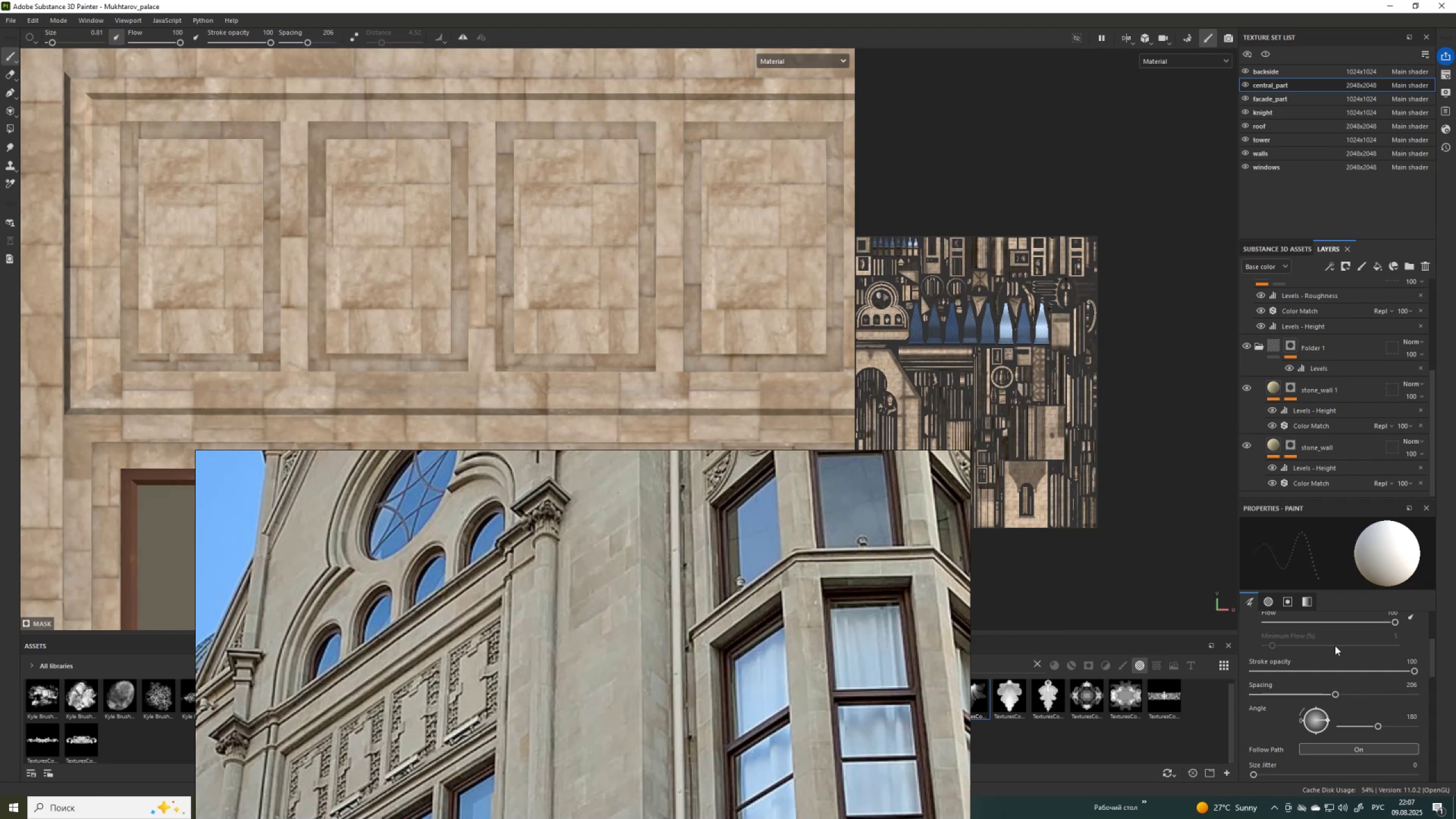 
key(Z)
 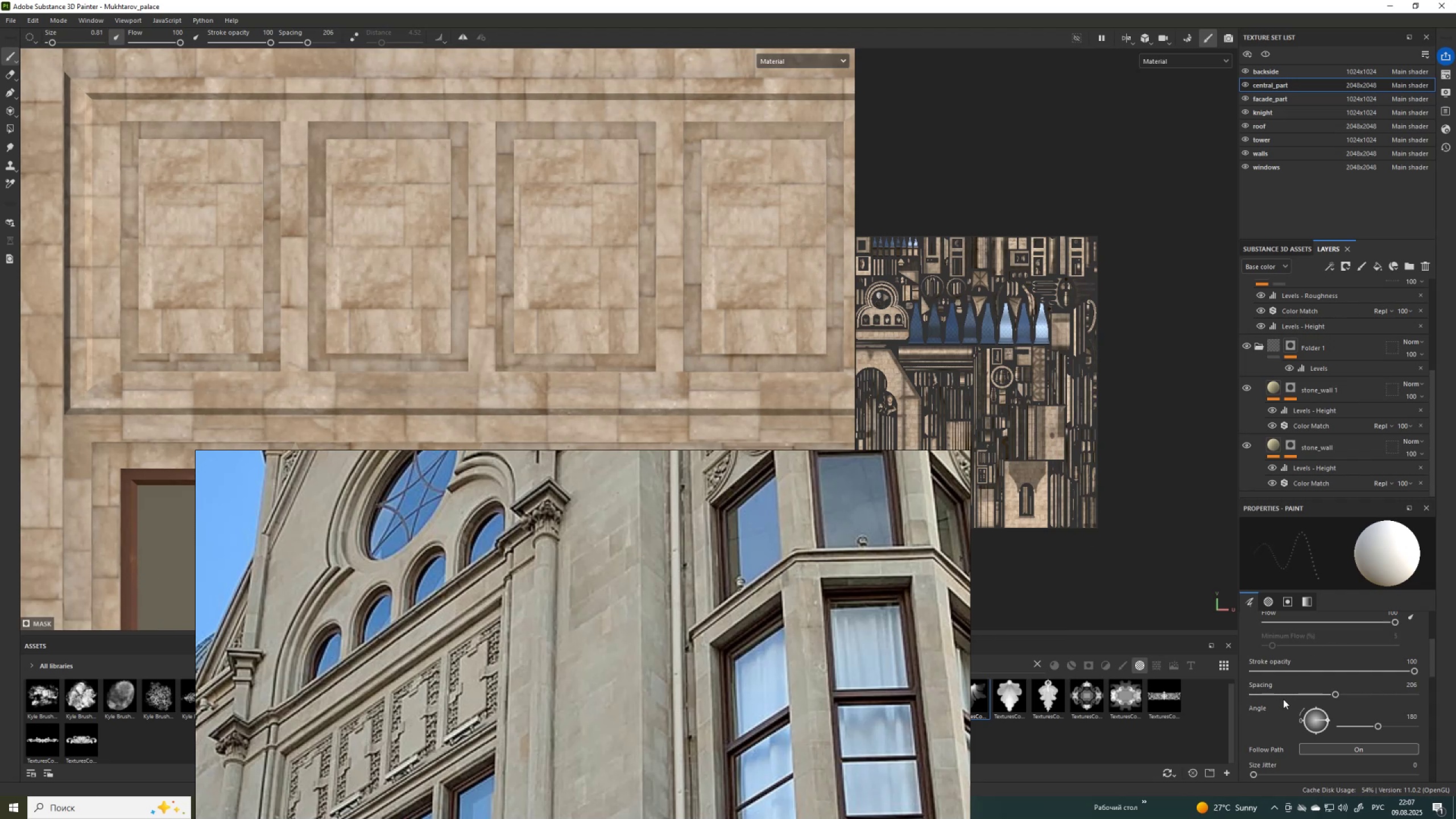 
left_click([1276, 692])
 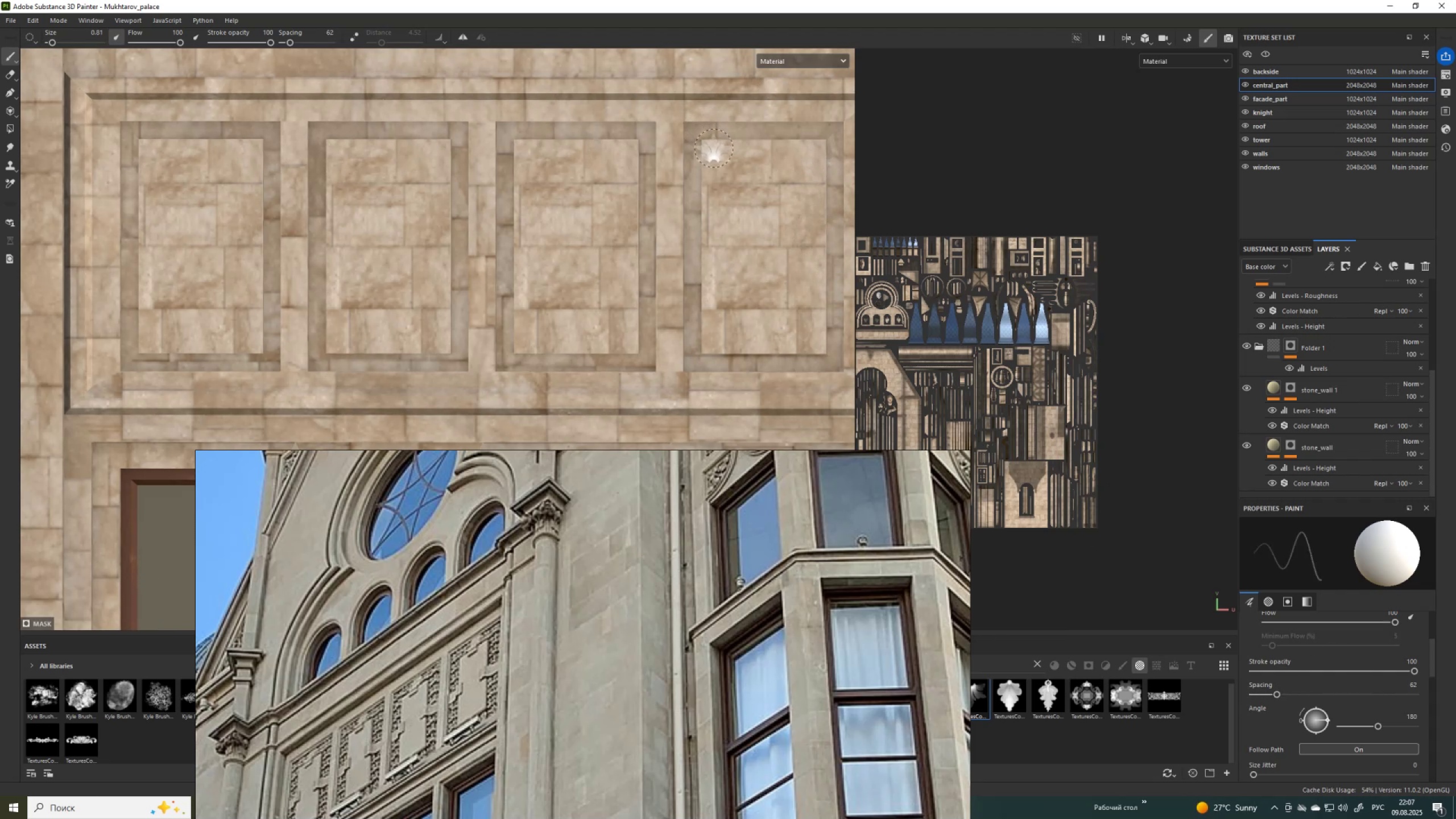 
left_click([717, 154])
 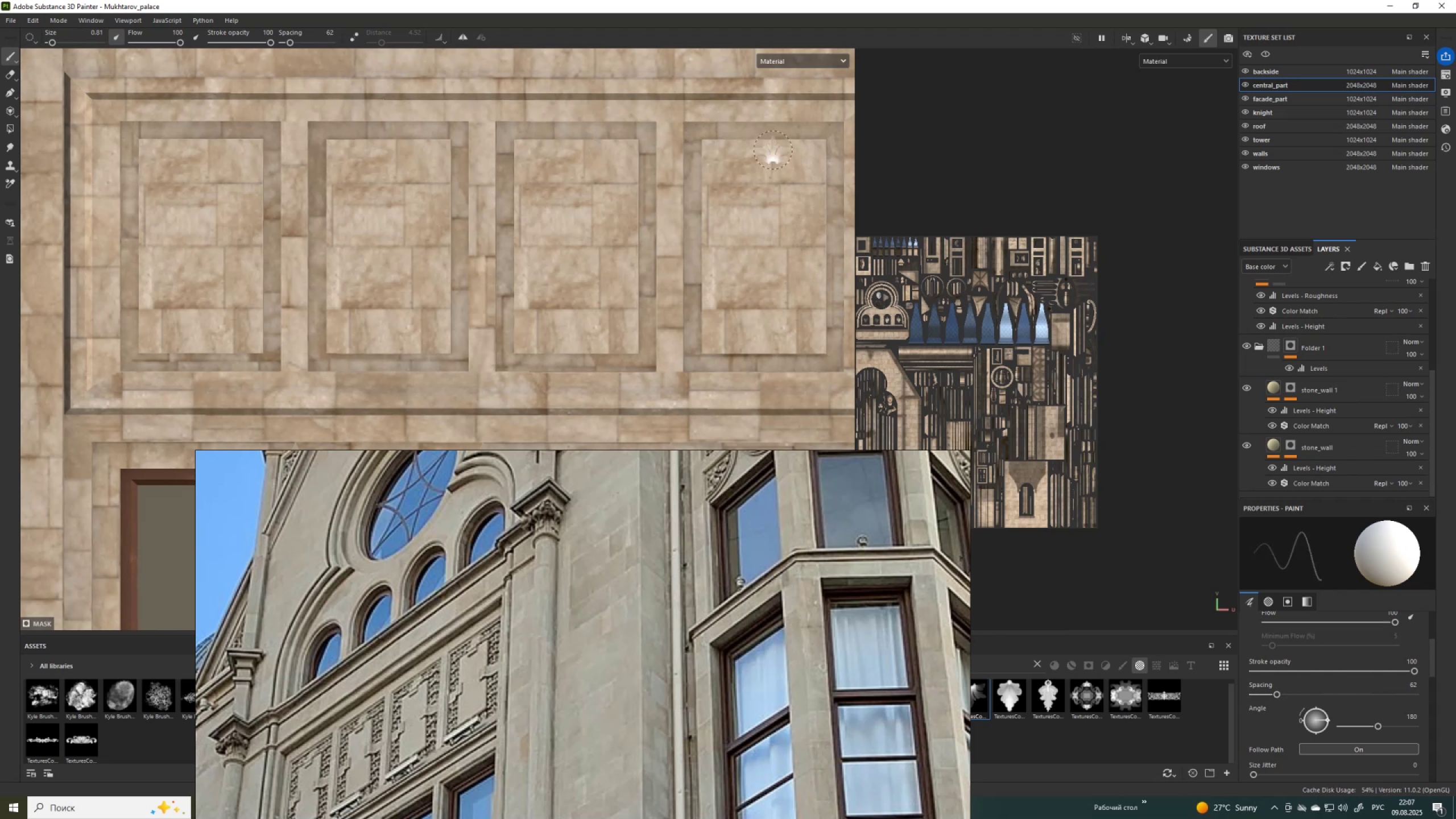 
hold_key(key=ShiftLeft, duration=1.31)
hold_key(key=ControlLeft, duration=0.85)
left_click([813, 152])
 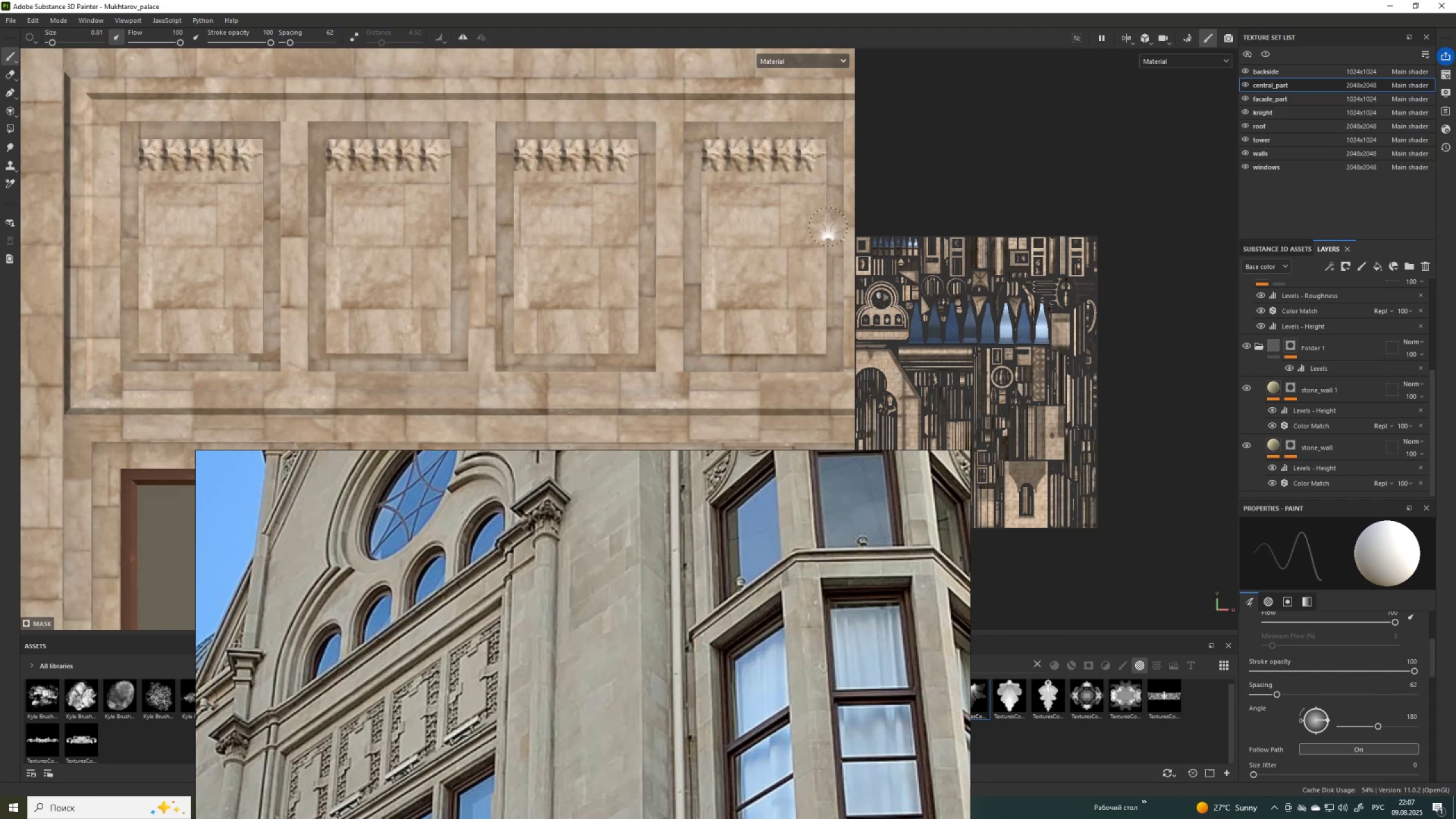 
hold_key(key=ControlLeft, duration=4.95)
 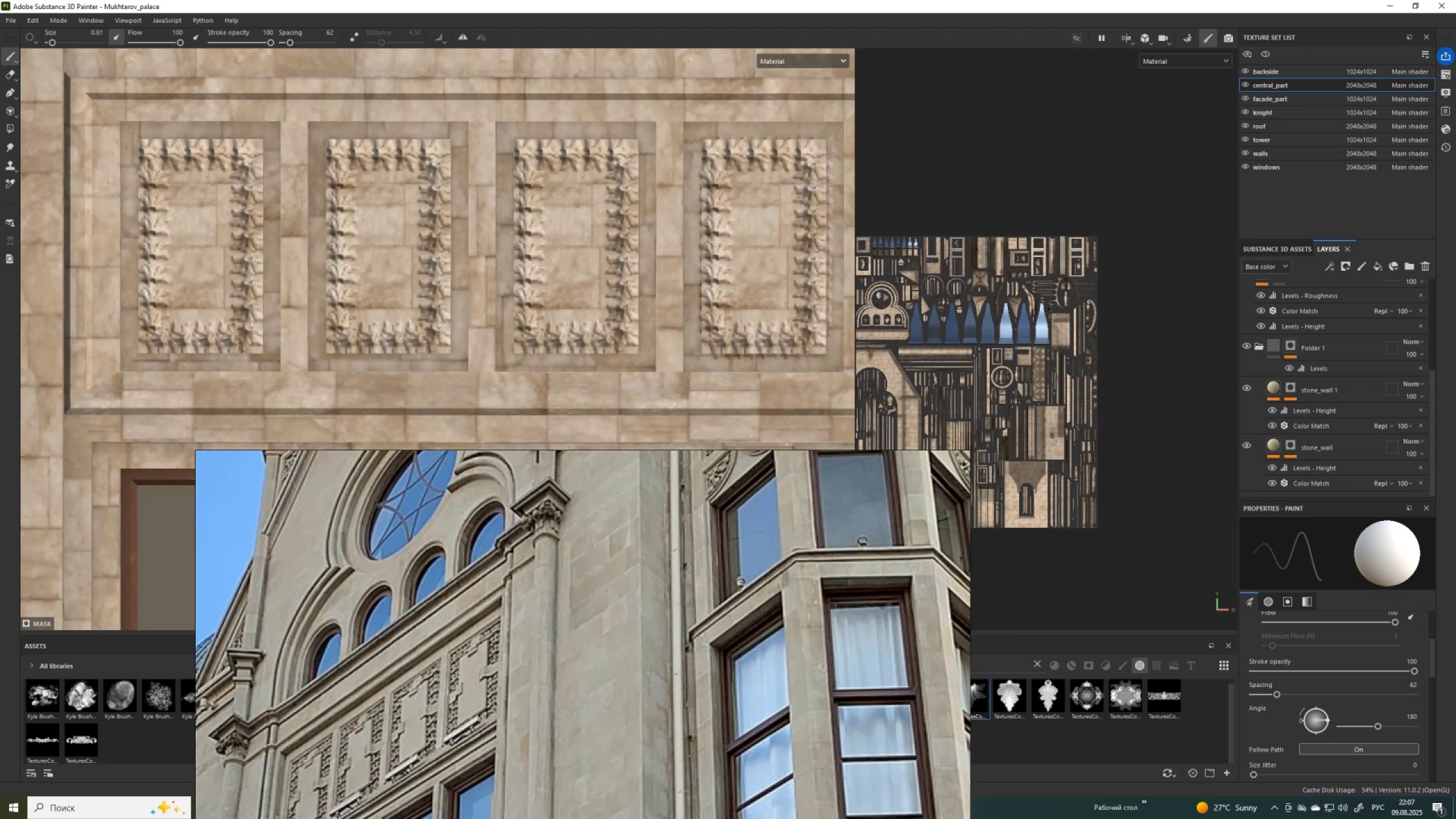 
hold_key(key=ShiftLeft, duration=1.52)
 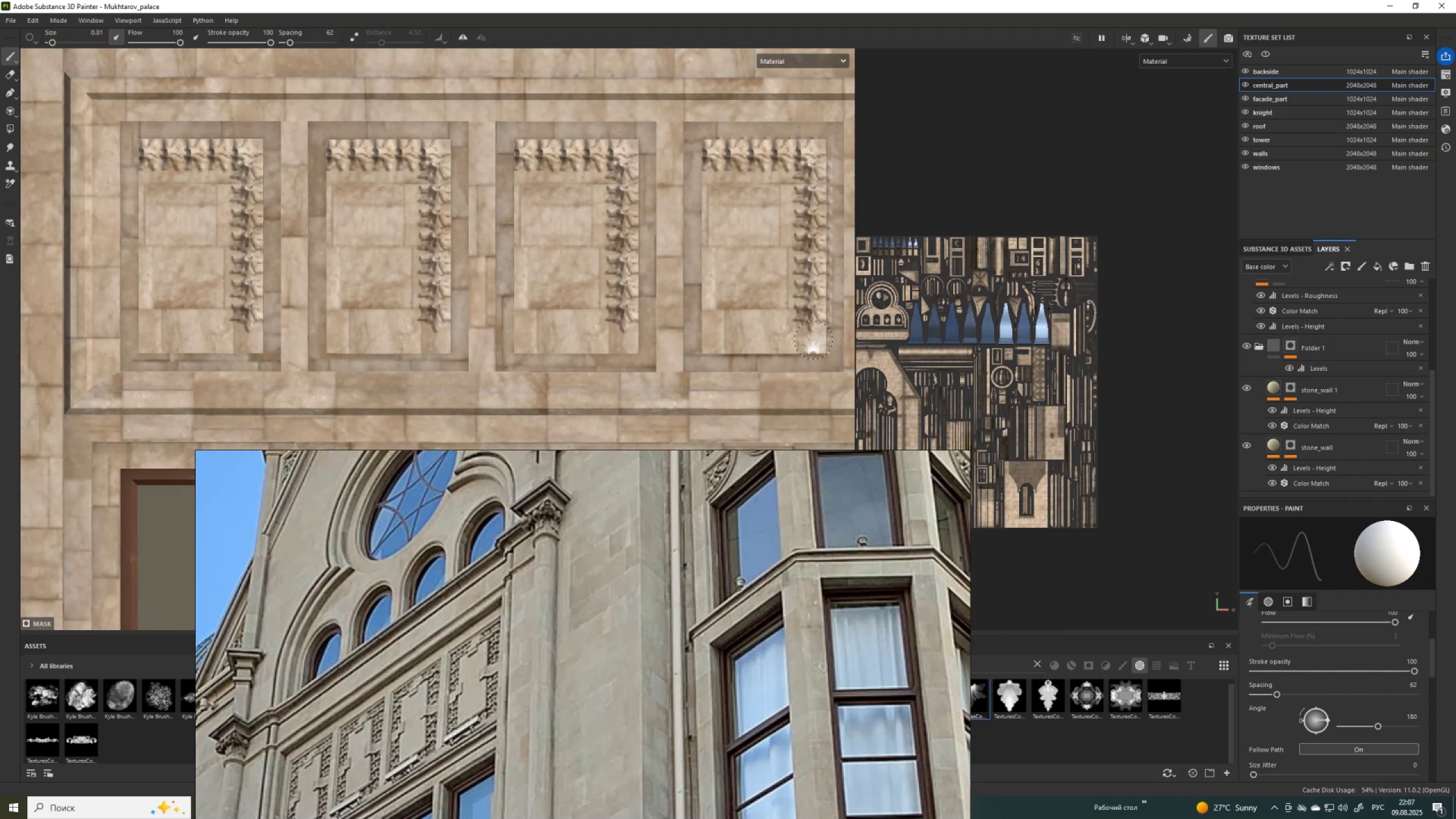 
hold_key(key=ShiftLeft, duration=1.52)
left_click([813, 340])
 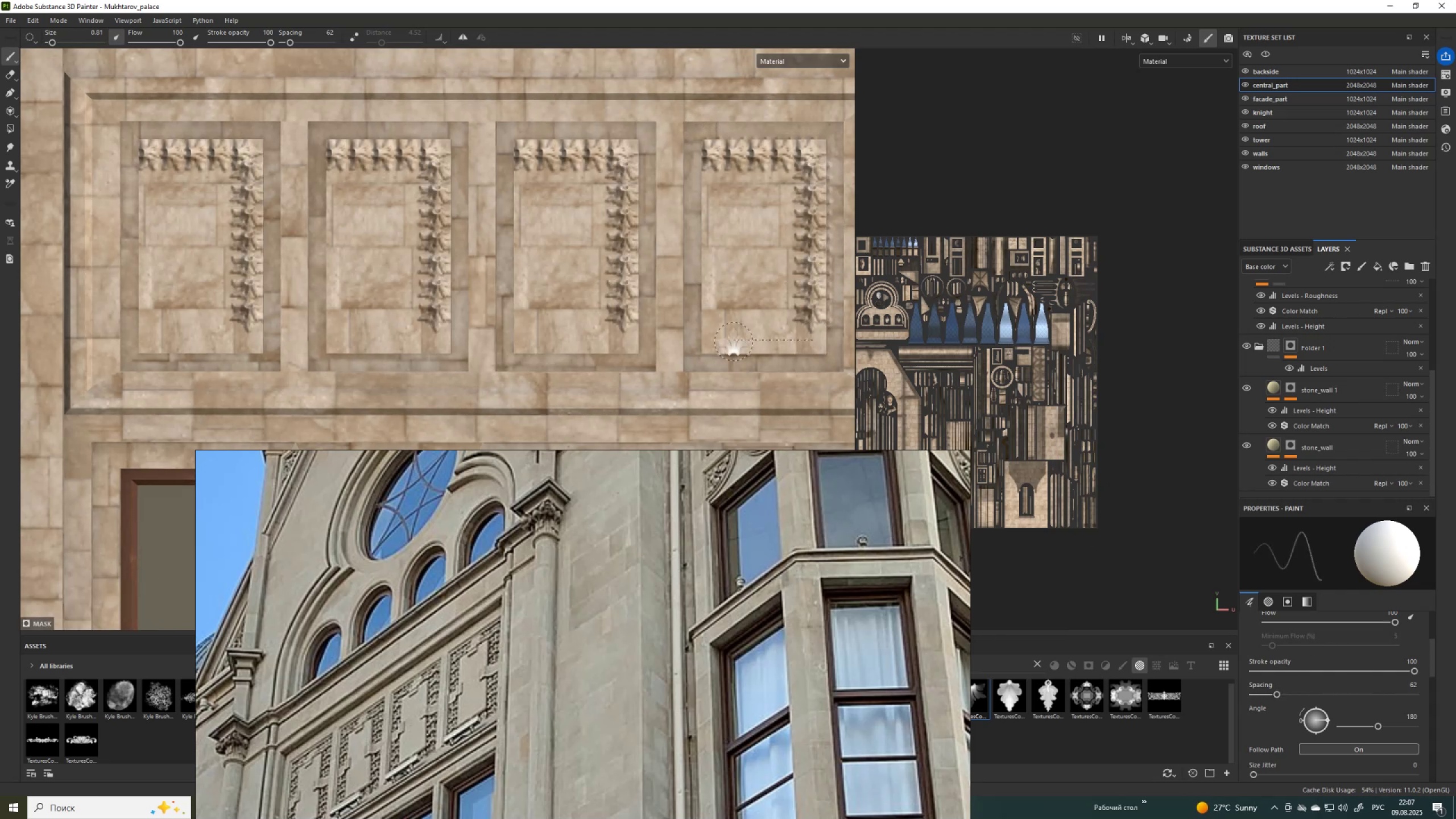 
hold_key(key=ShiftLeft, duration=1.51)
left_click([715, 341])
 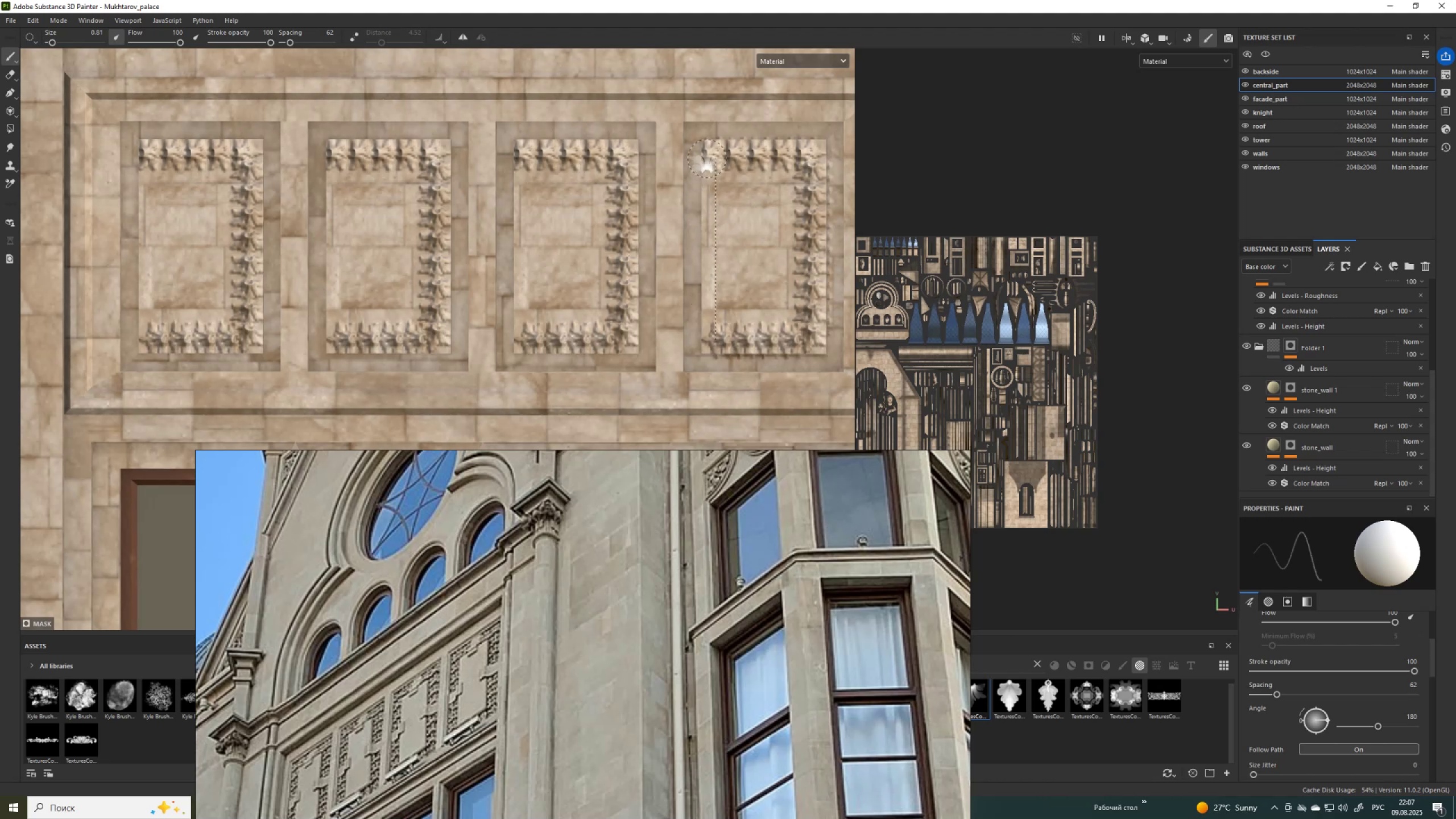 
hold_key(key=ShiftLeft, duration=0.42)
left_click([711, 162])
 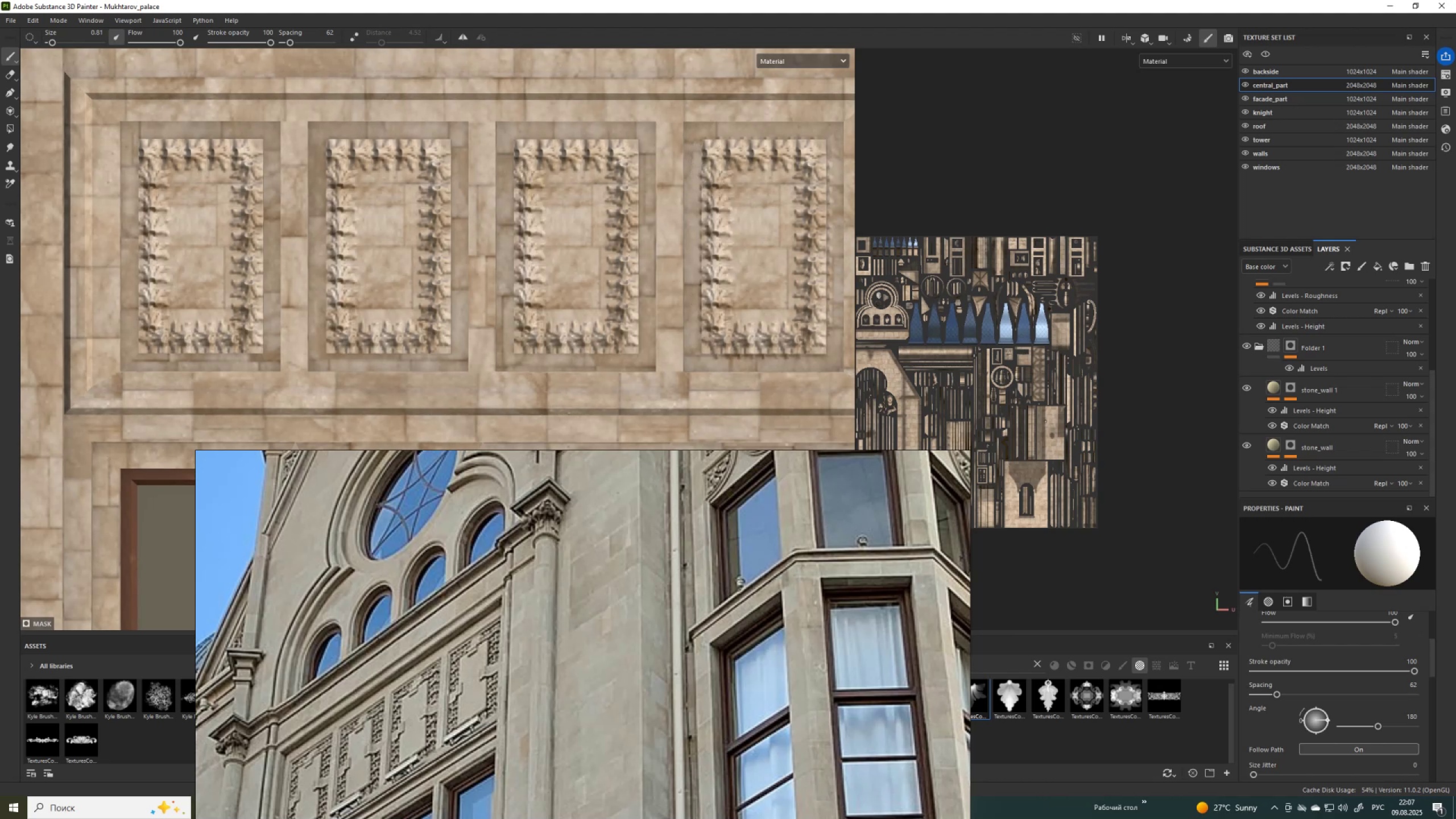 
scroll: coordinate [777, 278], scroll_direction: none, amount: 0.0
 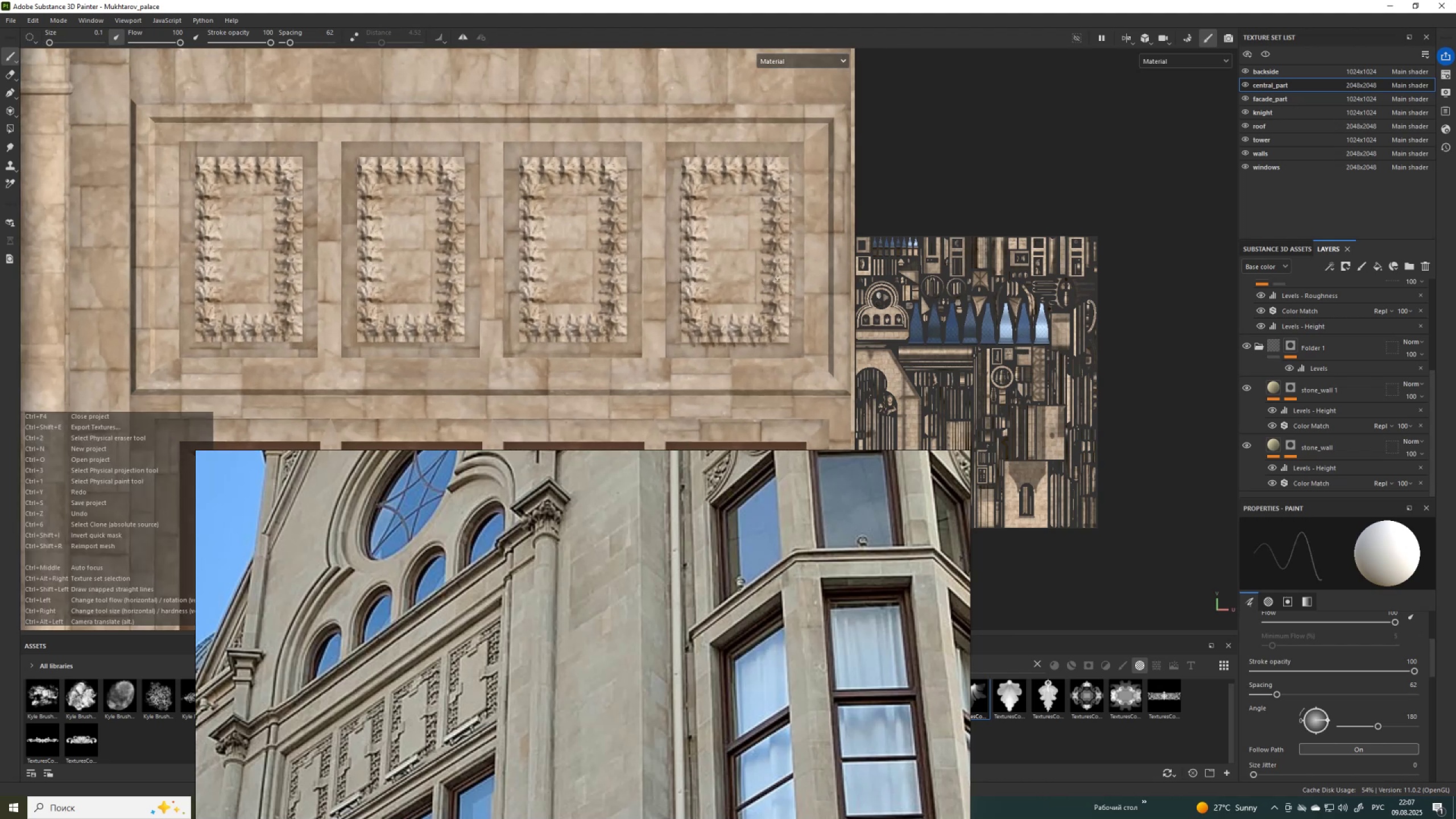 
key(Control+Z)
 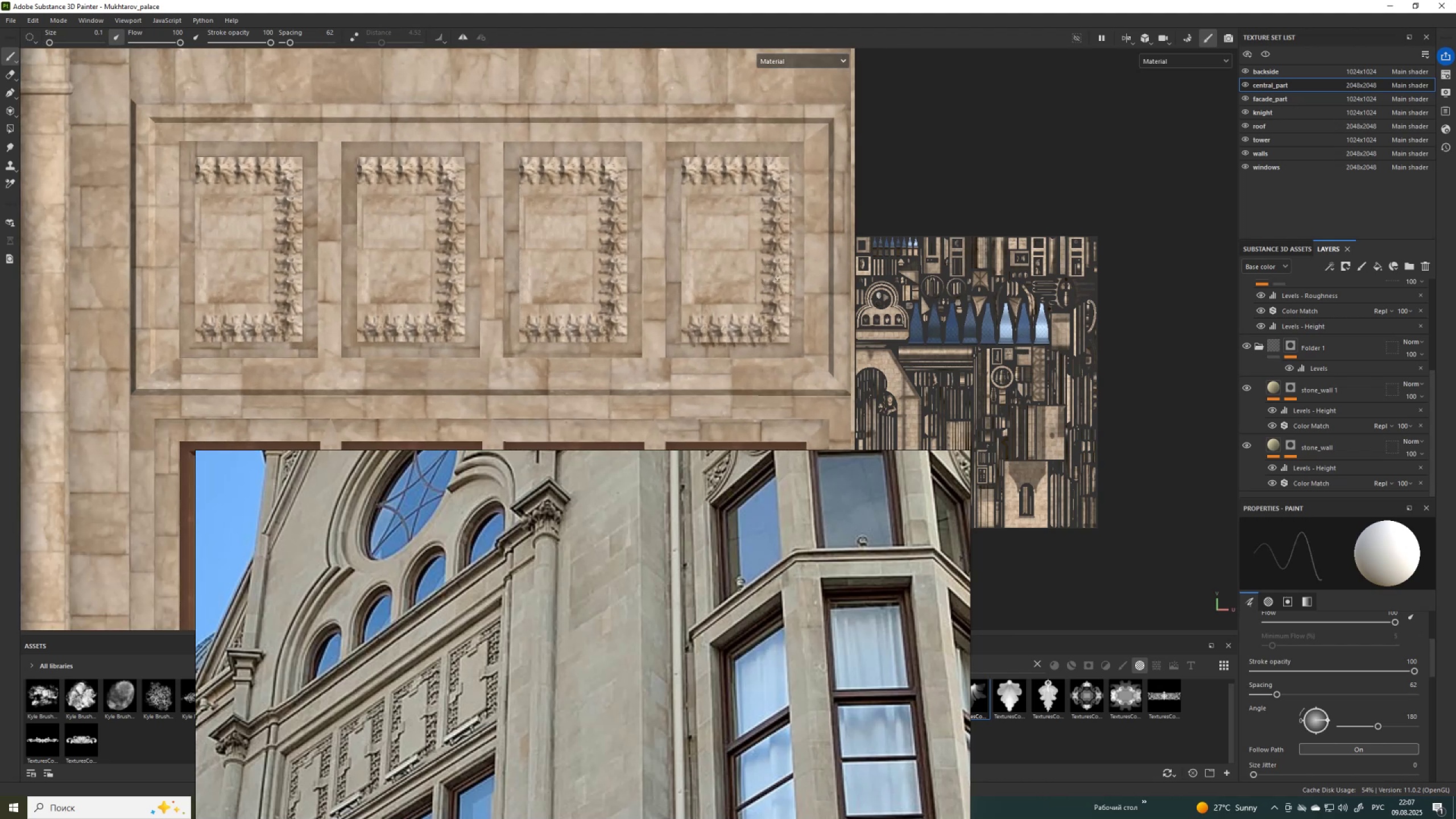 
key(Control+Z)
 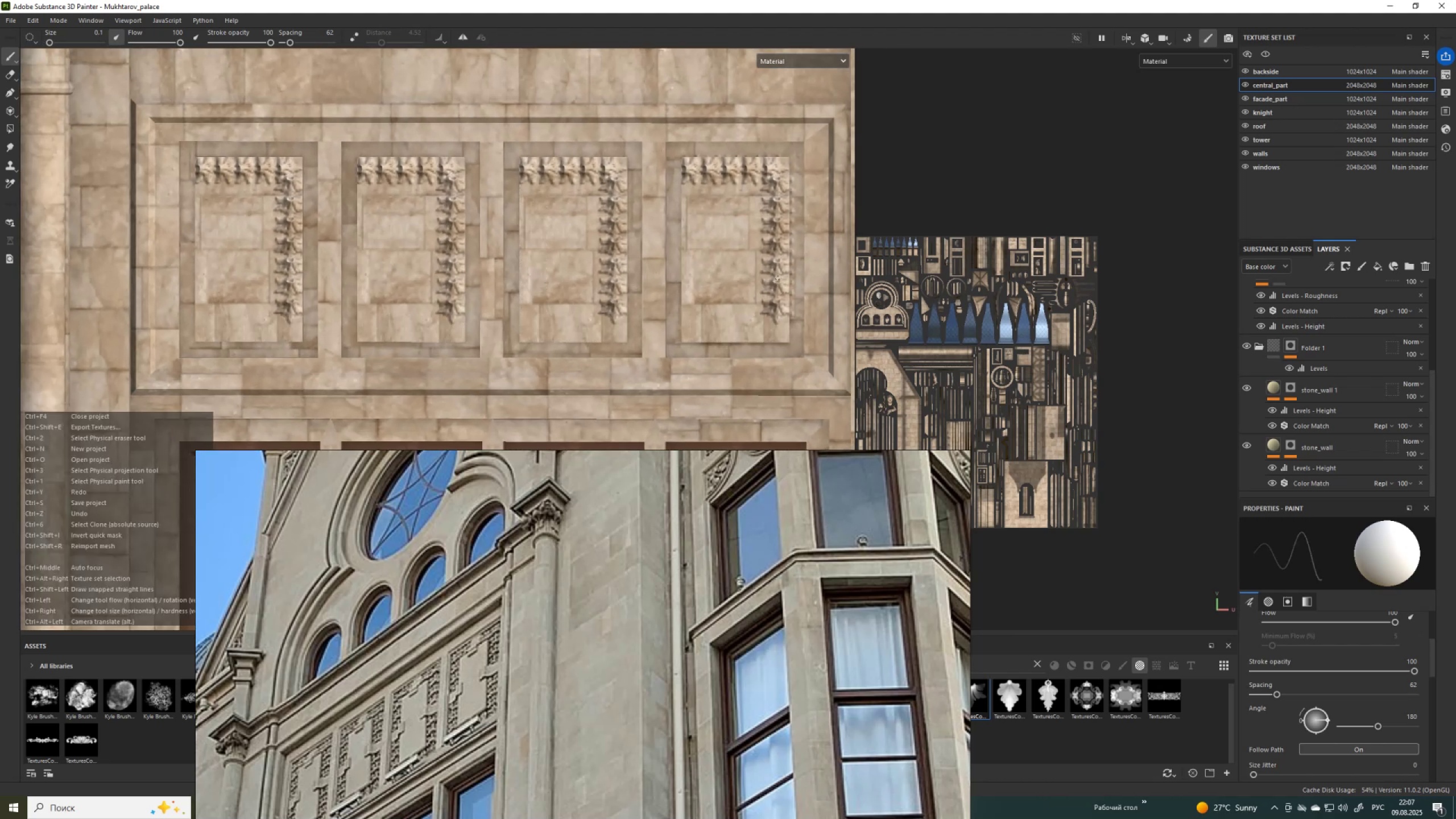 
key(Control+Z)
 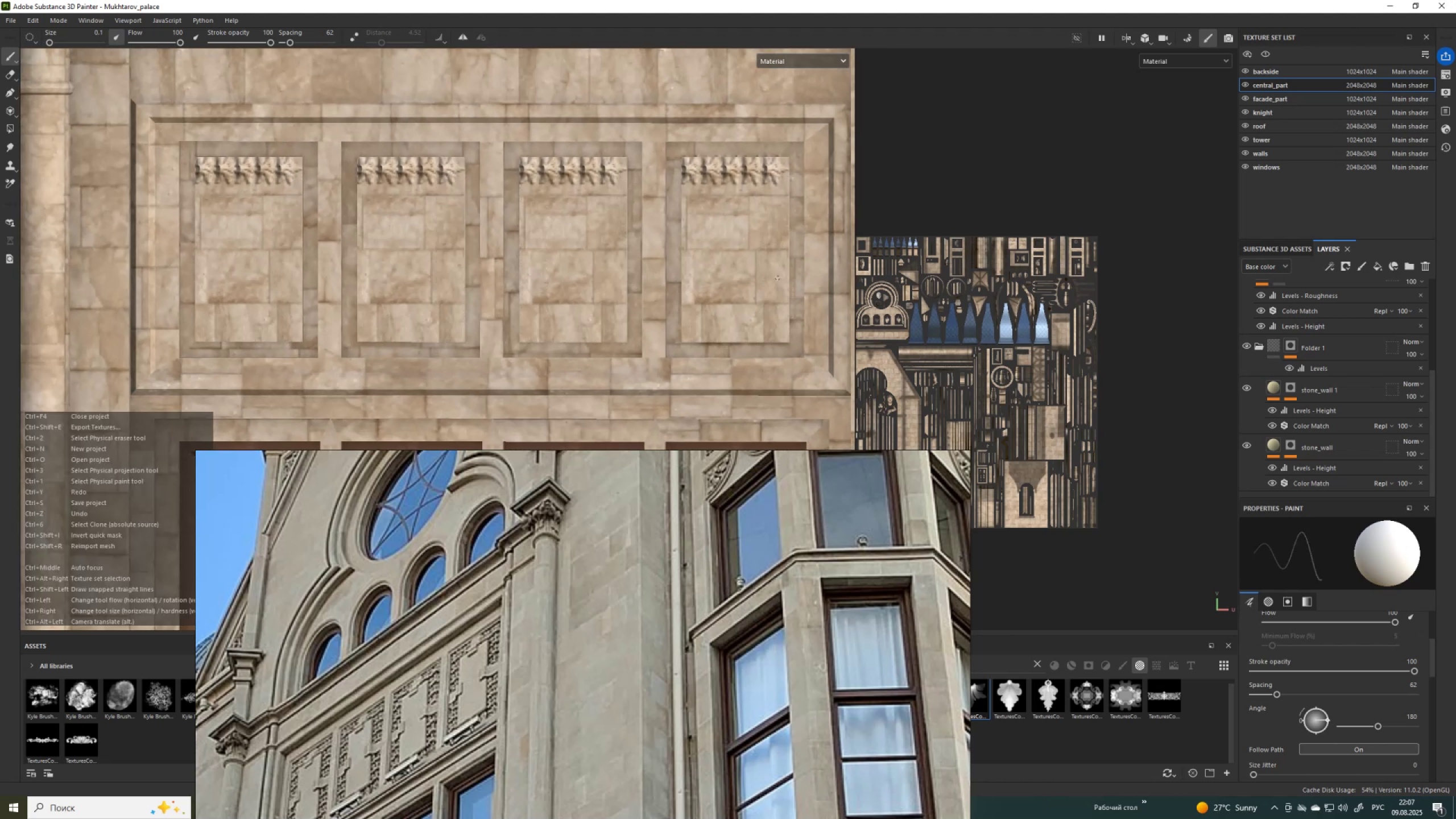 
key(Control+Z)
 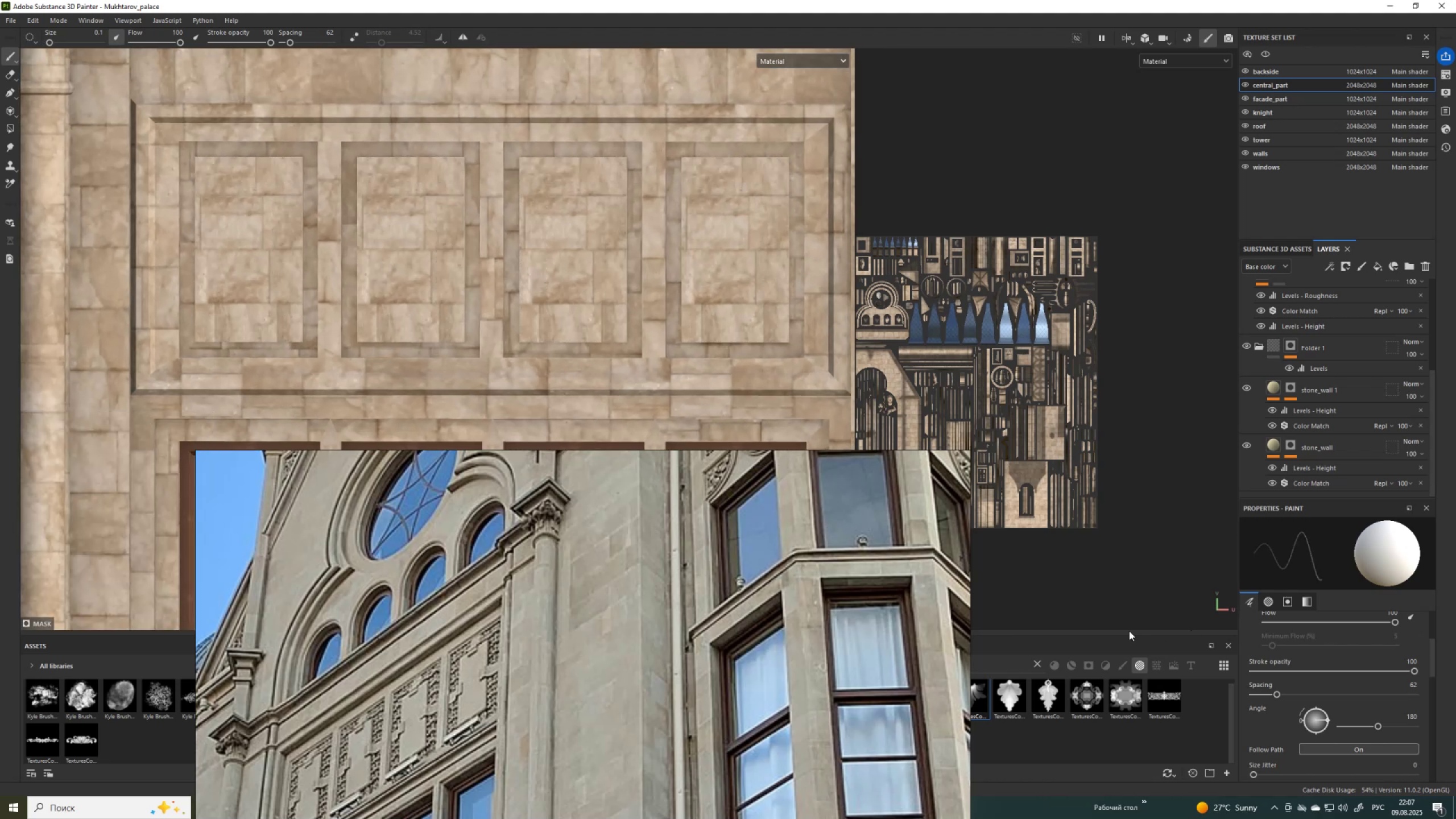 
scroll: coordinate [731, 589], scroll_direction: up, amount: 1.0
 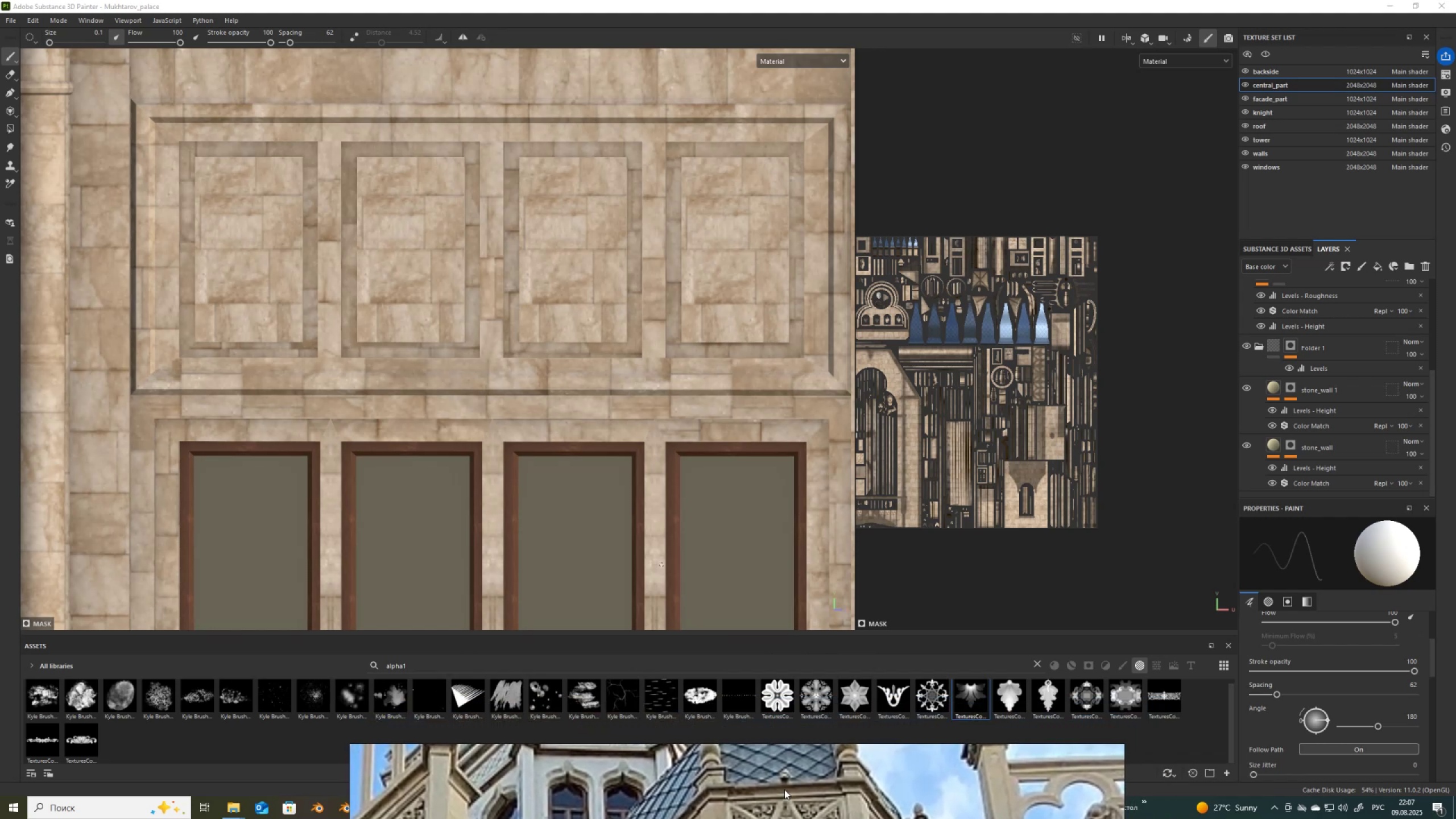 
scroll: coordinate [1376, 695], scroll_direction: down, amount: 8.0
 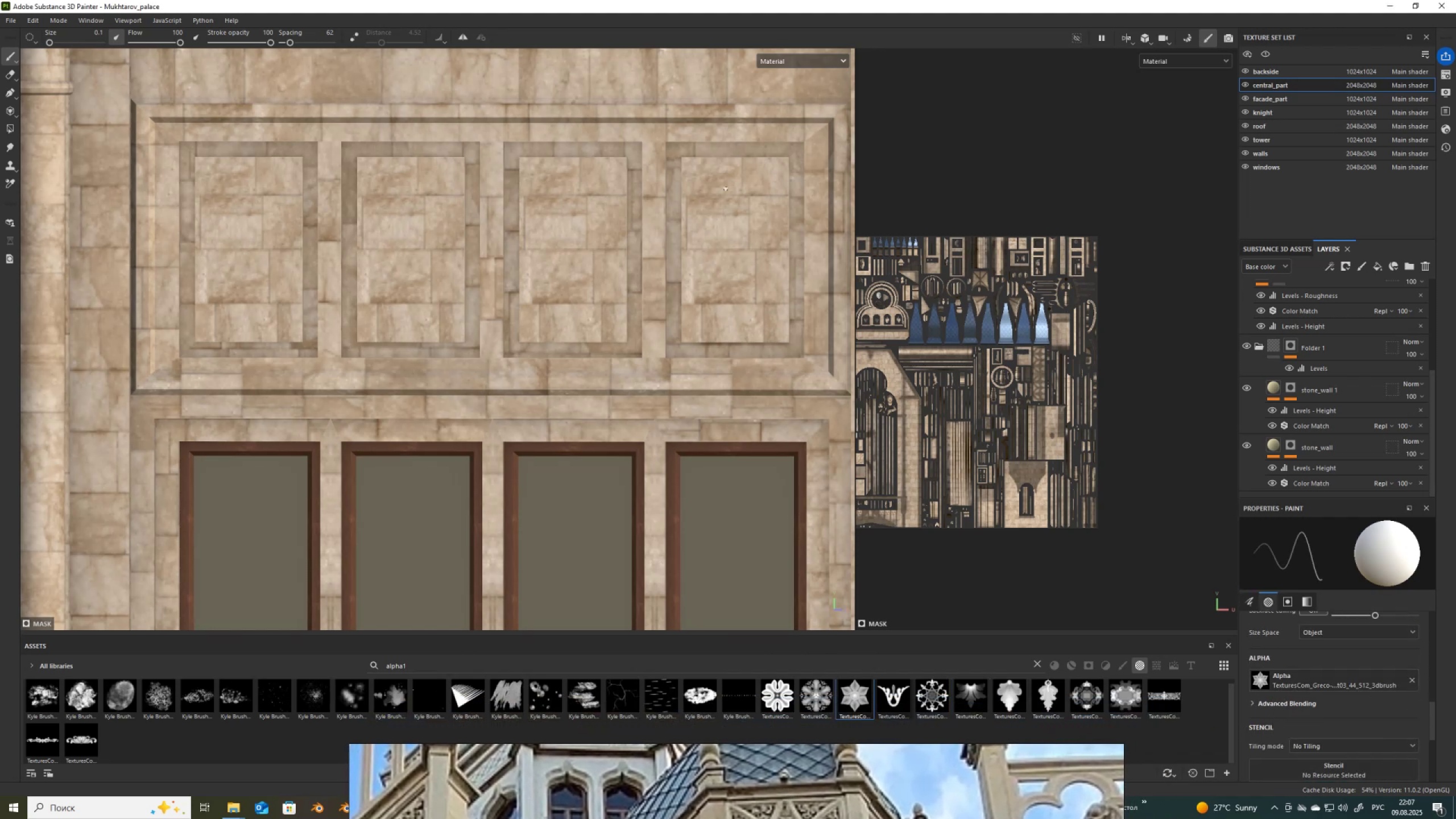 
hold_key(key=ControlLeft, duration=1.5)
 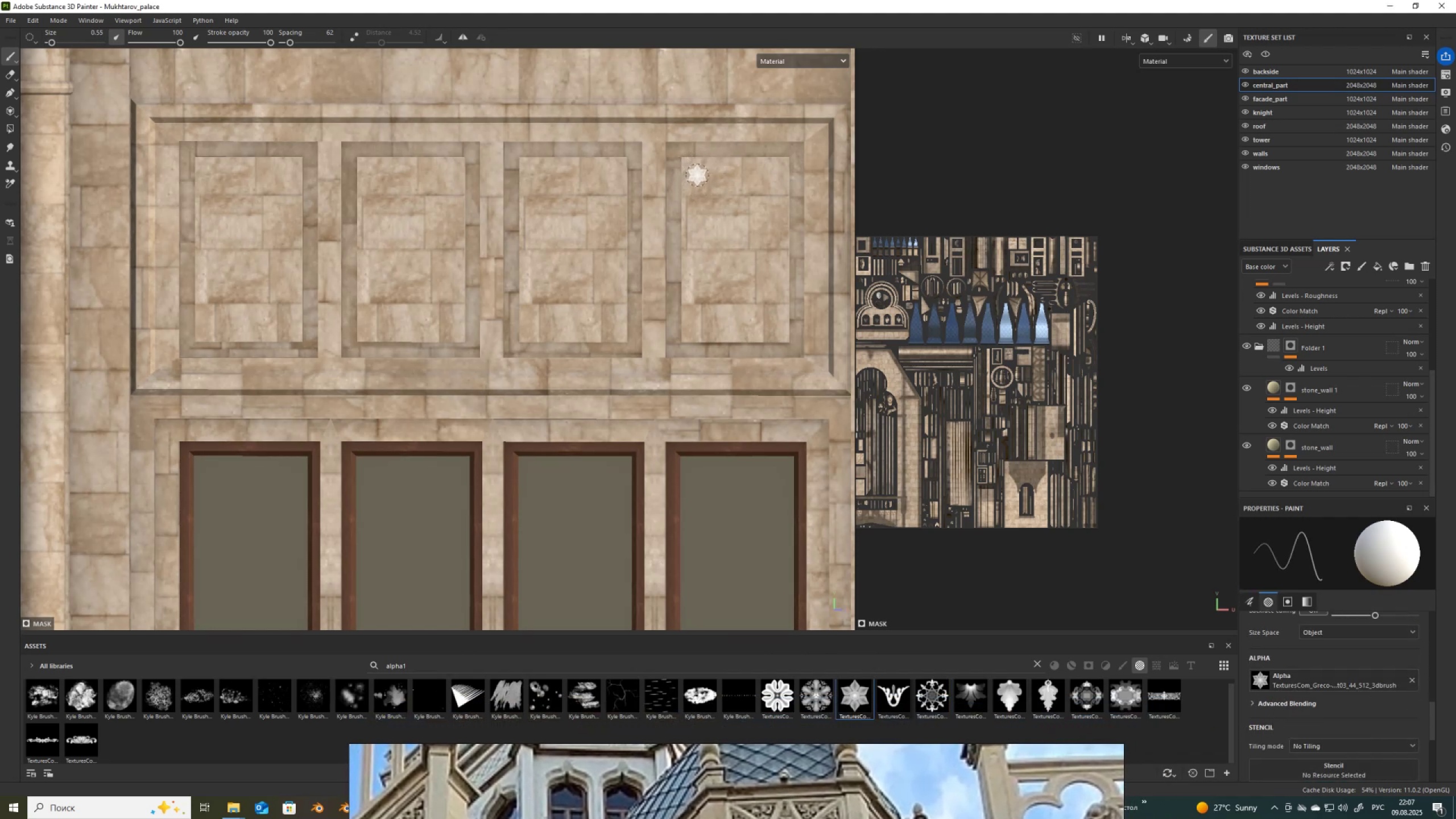 
key(Control+ControlLeft)
 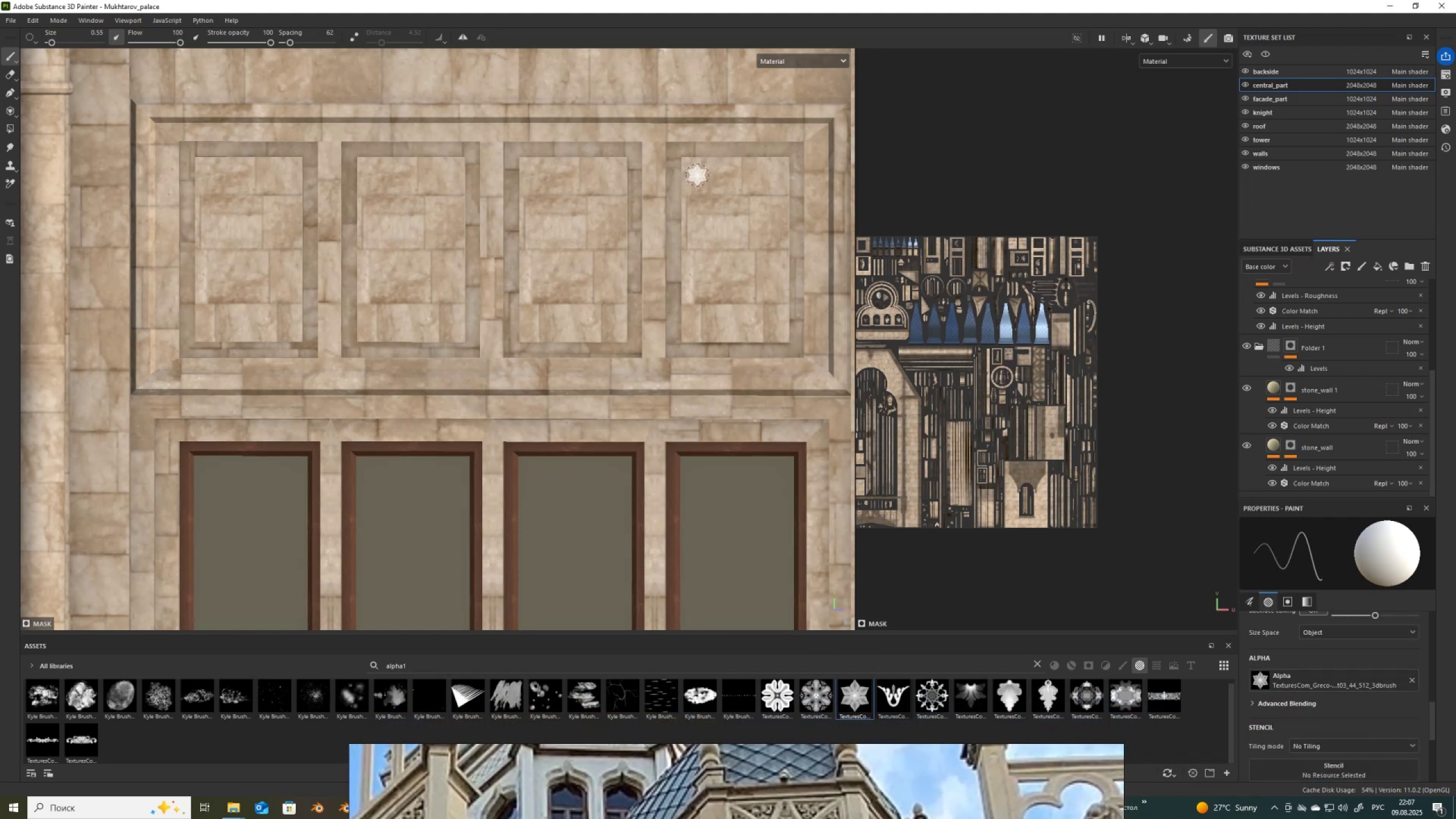 
key(Control+ControlLeft)
 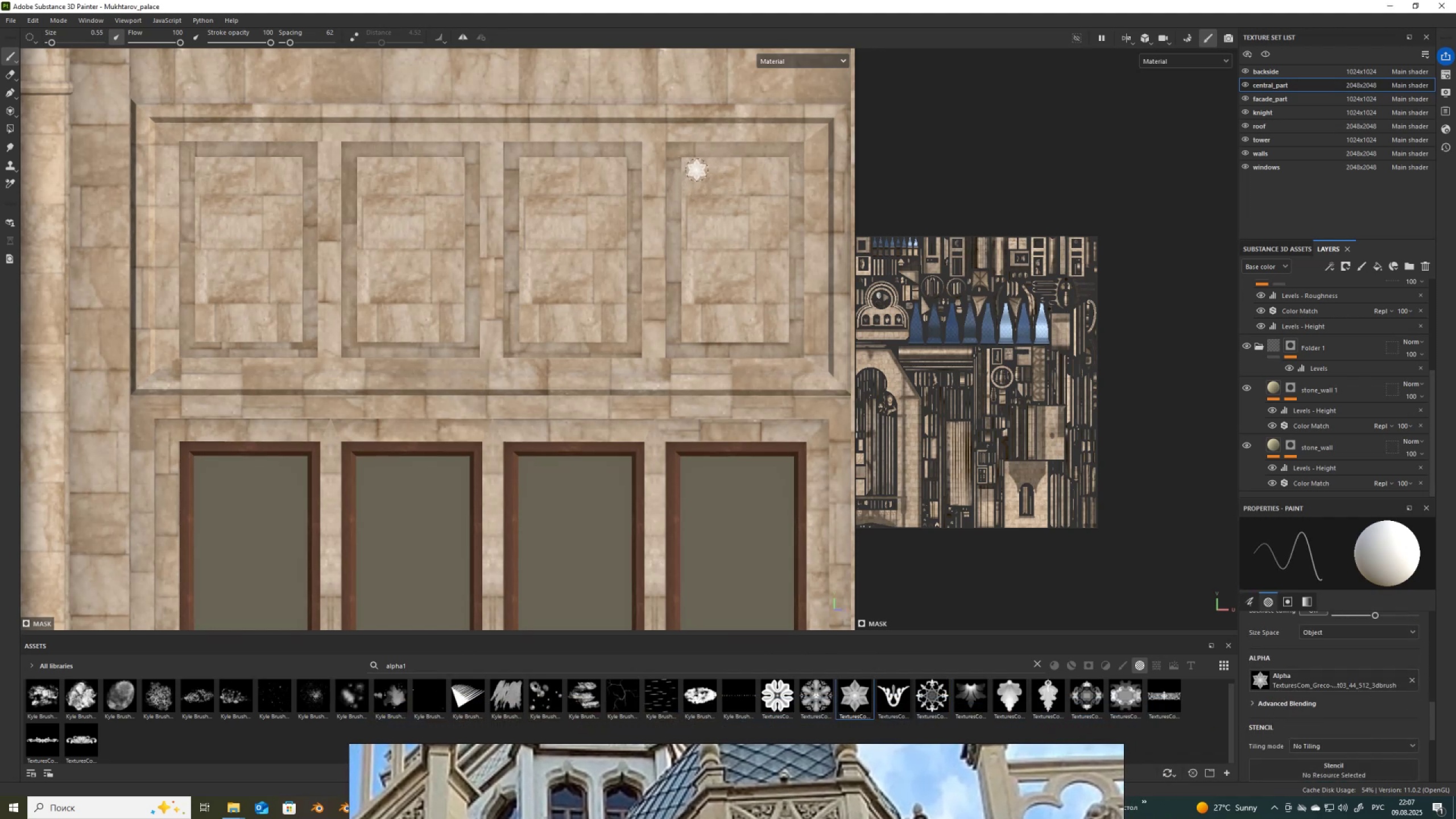 
left_click([697, 170])
 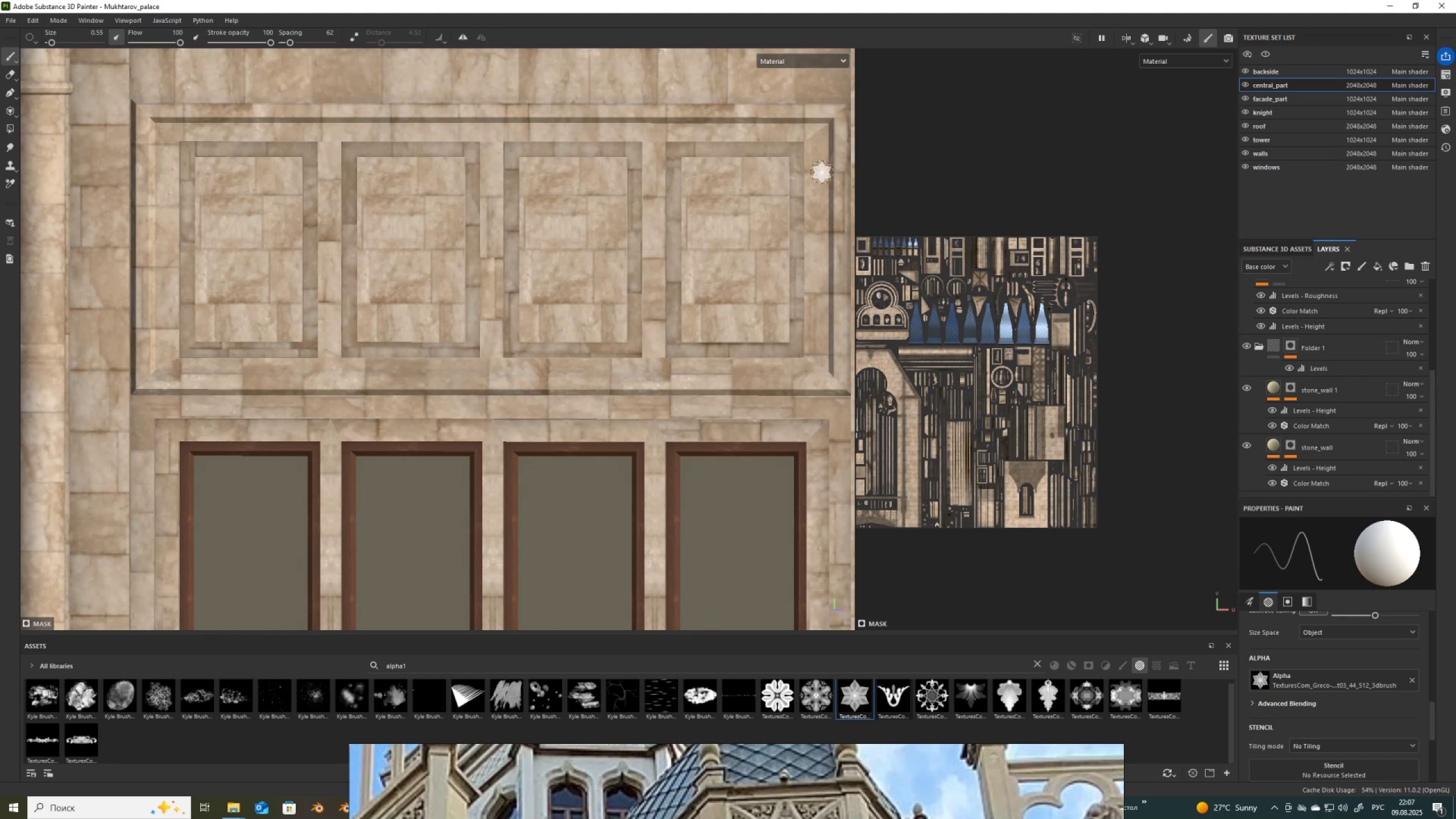 
hold_key(key=ControlLeft, duration=1.54)
hold_key(key=ShiftLeft, duration=1.53)
left_click([778, 169])
 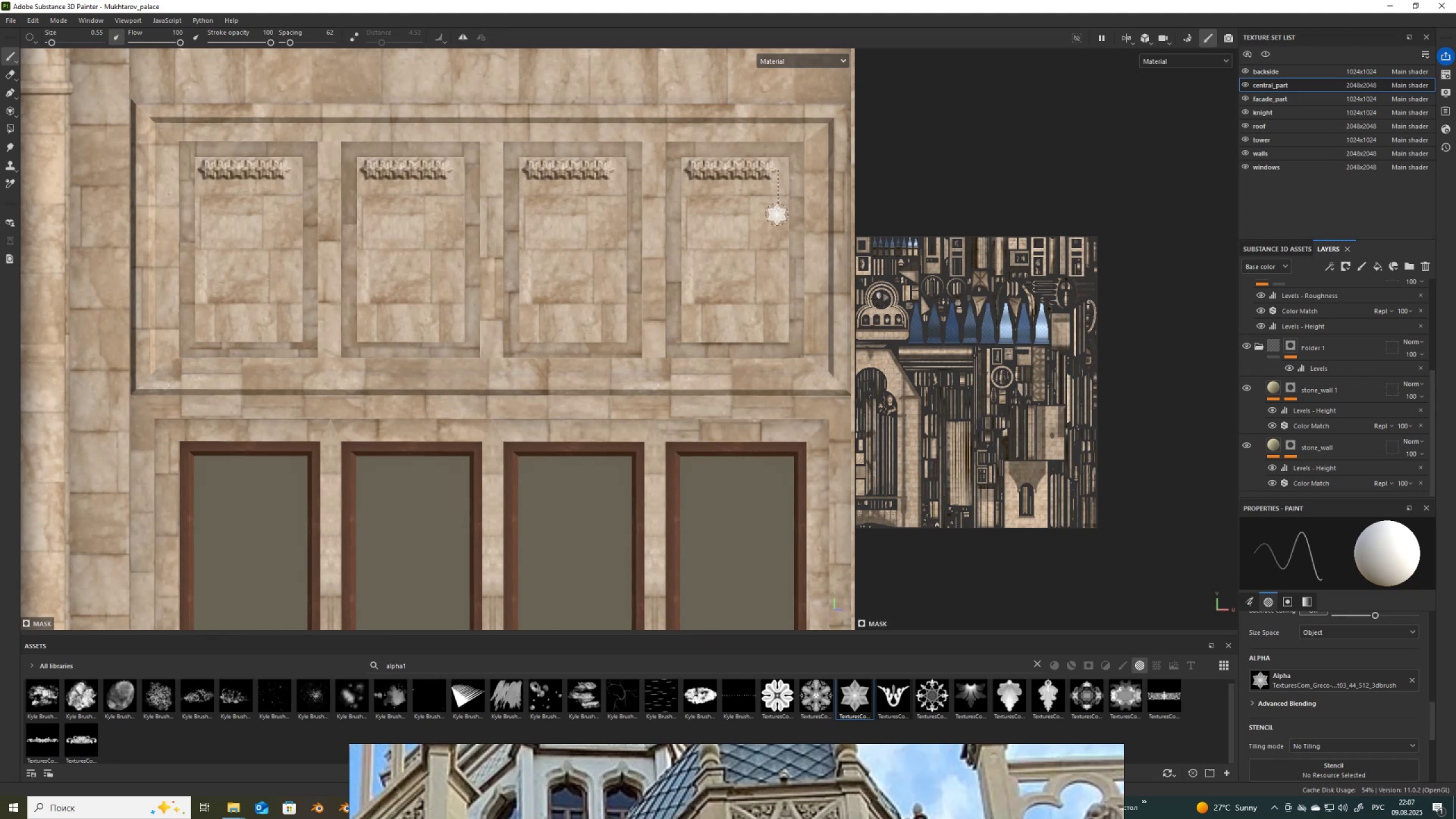 
hold_key(key=ControlLeft, duration=1.52)
hold_key(key=ShiftLeft, duration=1.52)
left_click([775, 332])
 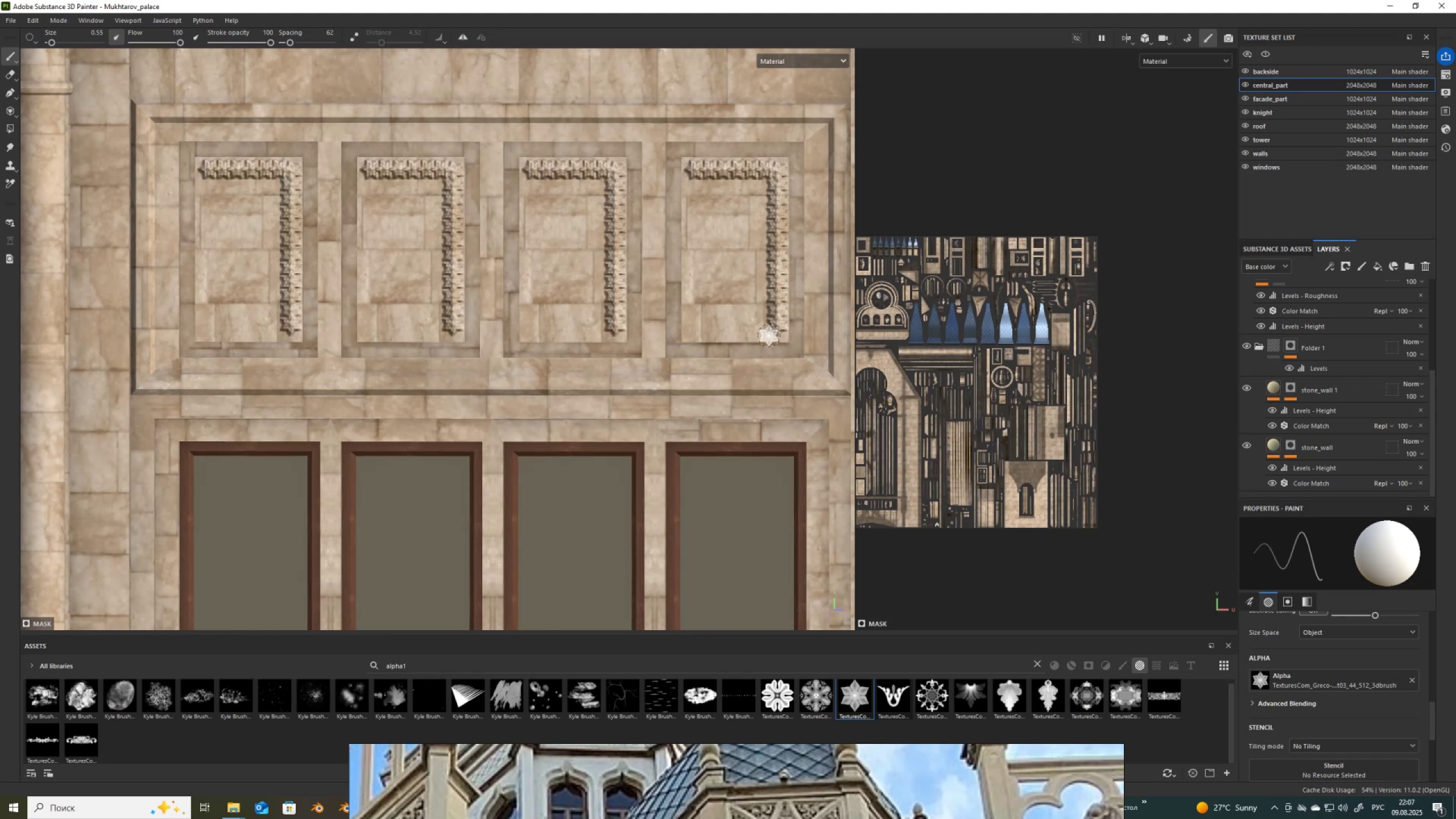 
hold_key(key=ShiftLeft, duration=1.52)
hold_key(key=ControlLeft, duration=1.52)
left_click([692, 330])
 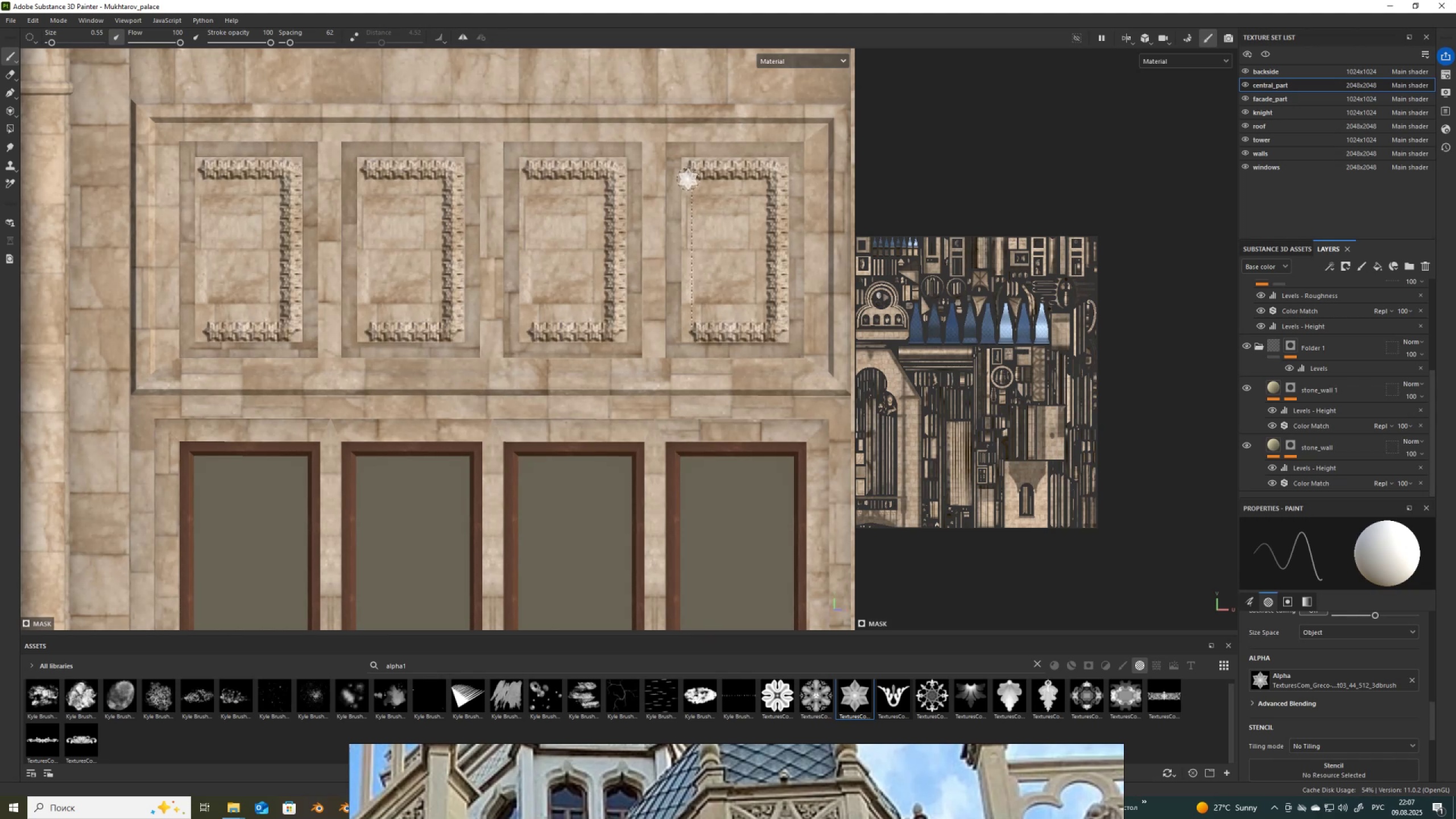 
hold_key(key=ControlLeft, duration=0.57)
hold_key(key=ShiftLeft, duration=0.54)
left_click([689, 179])
 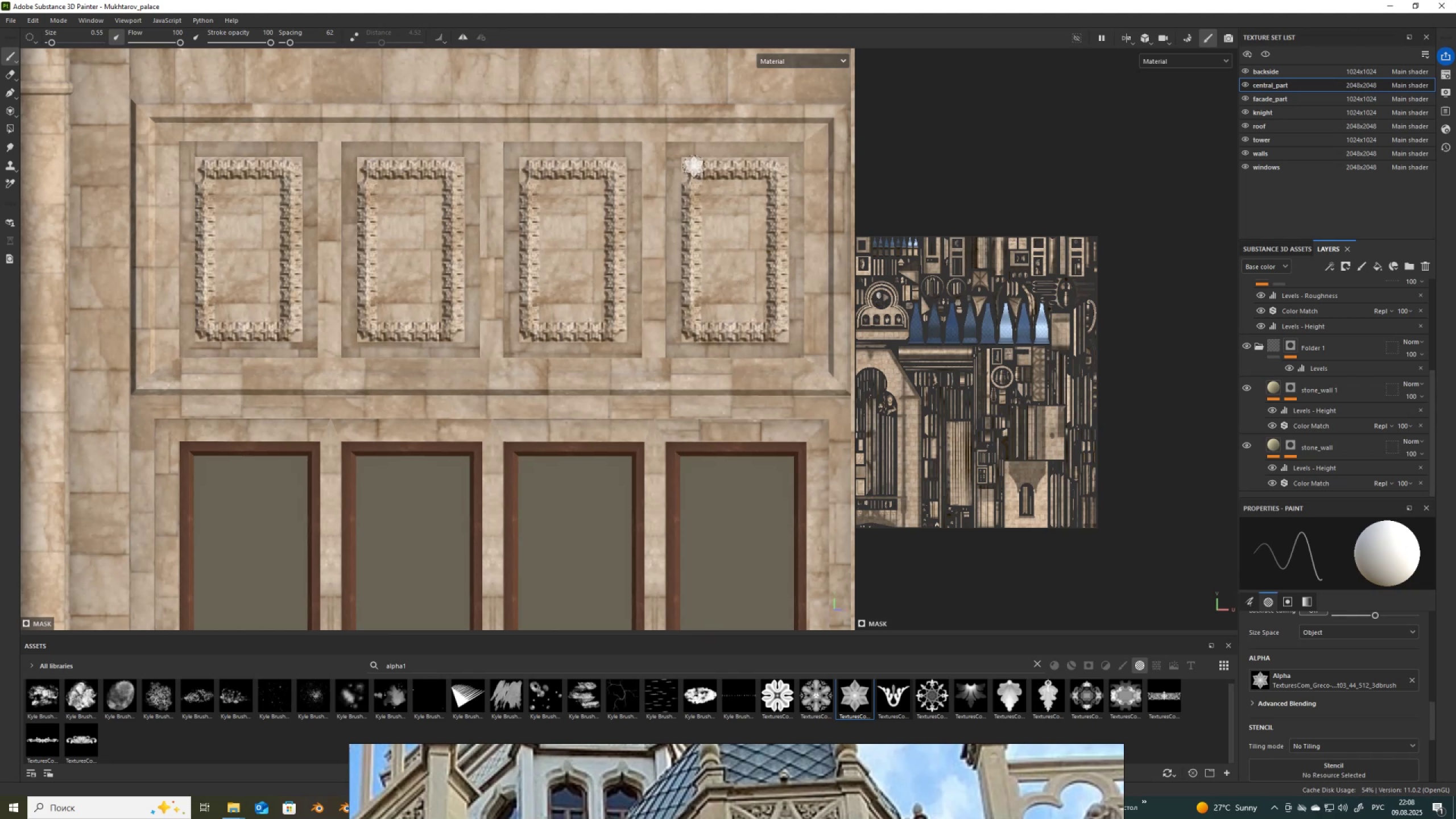 
left_click([691, 174])
 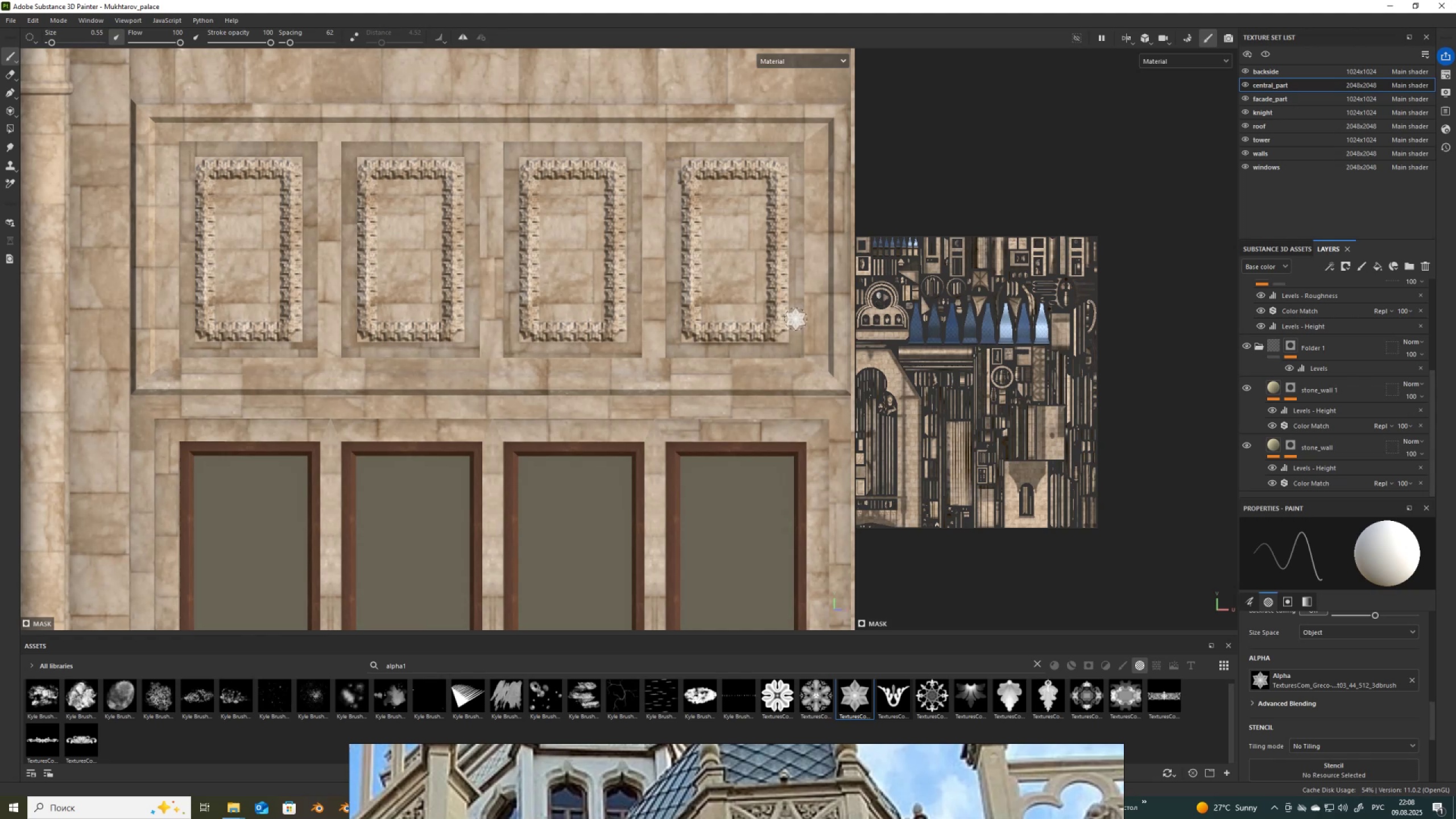 
scroll: coordinate [824, 547], scroll_direction: down, amount: 9.0
 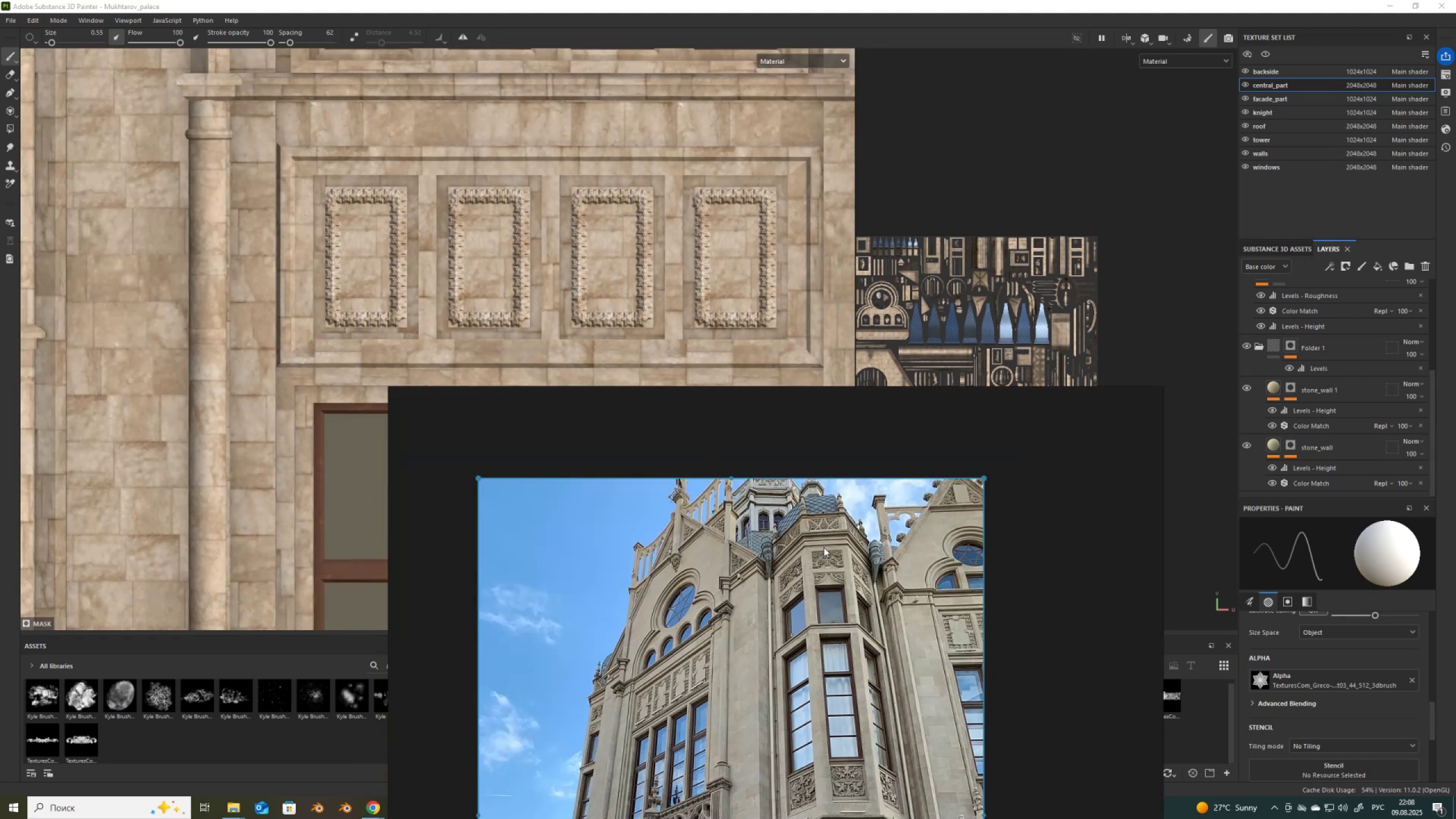 
scroll: coordinate [1031, 481], scroll_direction: up, amount: 8.0
 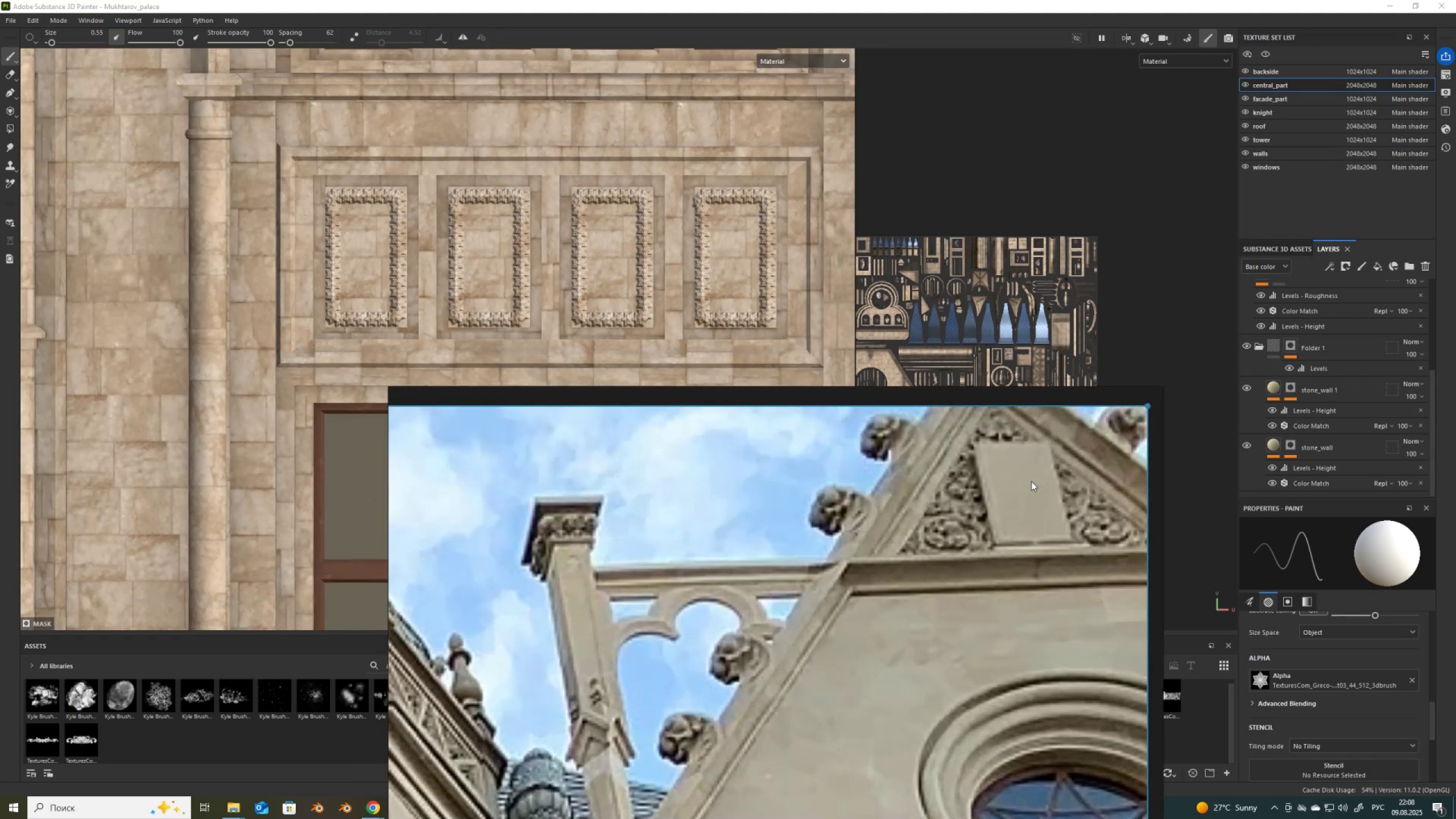 
scroll: coordinate [1031, 481], scroll_direction: down, amount: 6.0
 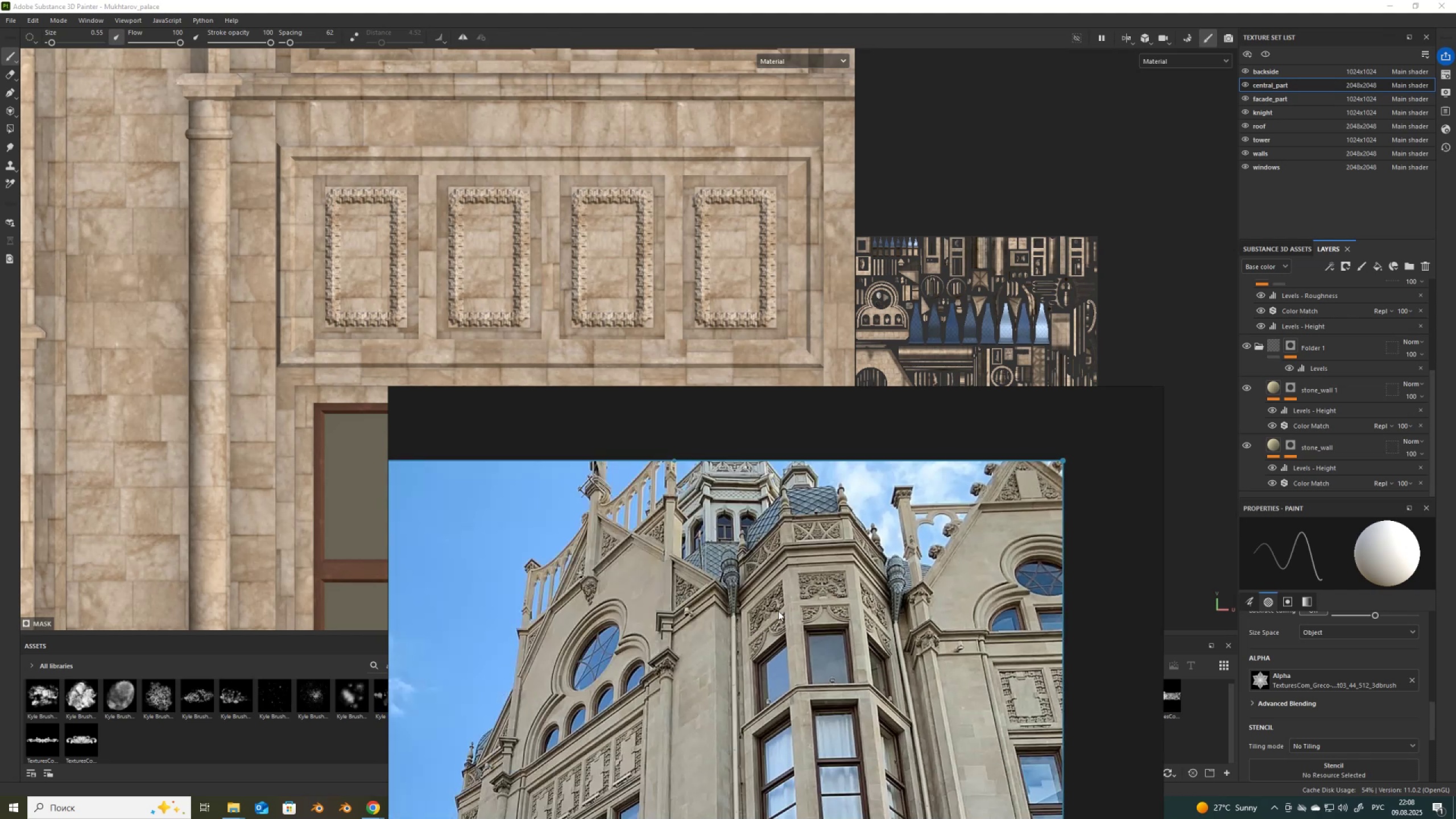 
scroll: coordinate [682, 567], scroll_direction: up, amount: 6.0
 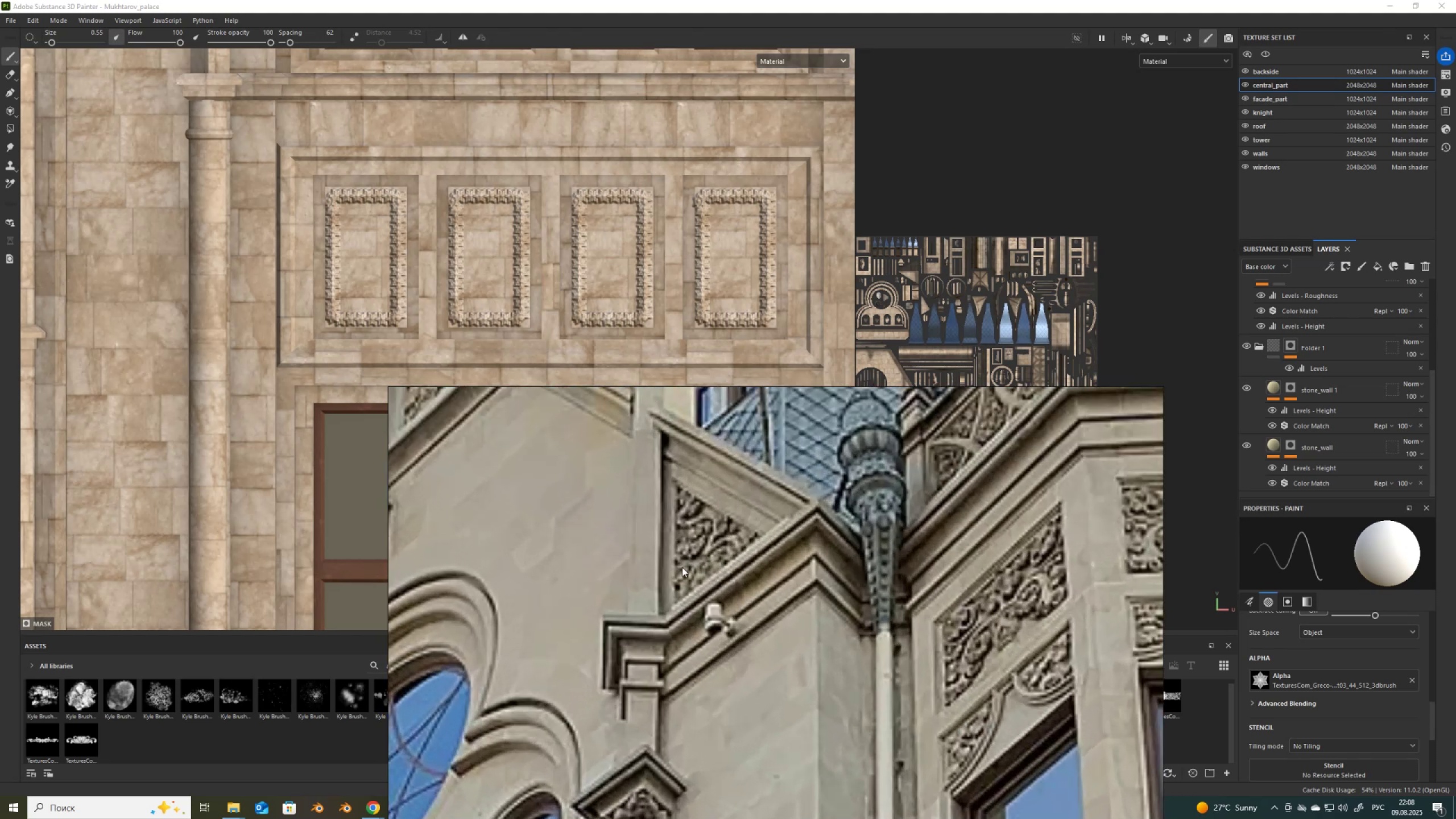 
scroll: coordinate [682, 567], scroll_direction: down, amount: 7.0
 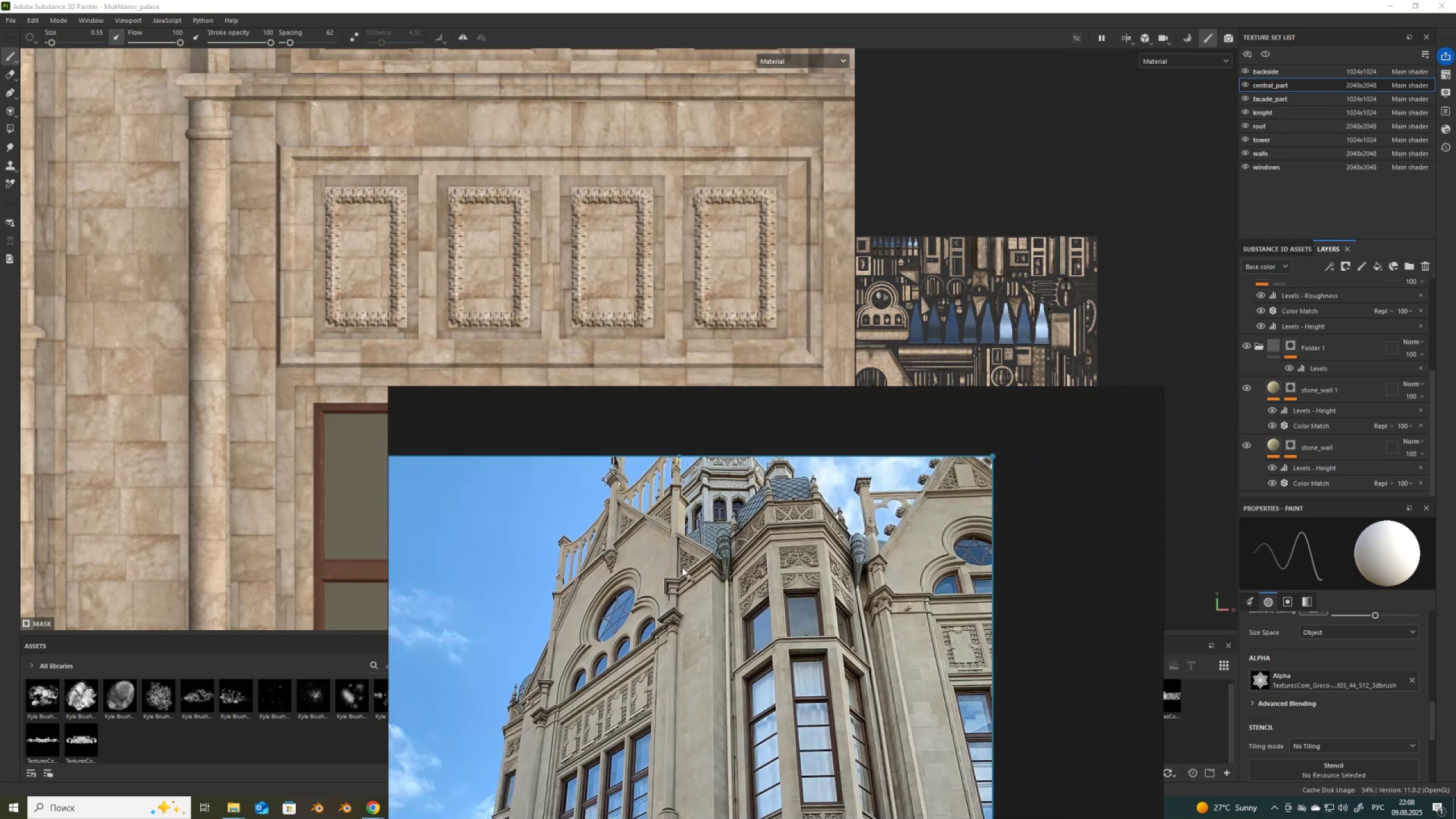 
scroll: coordinate [672, 647], scroll_direction: up, amount: 6.0
 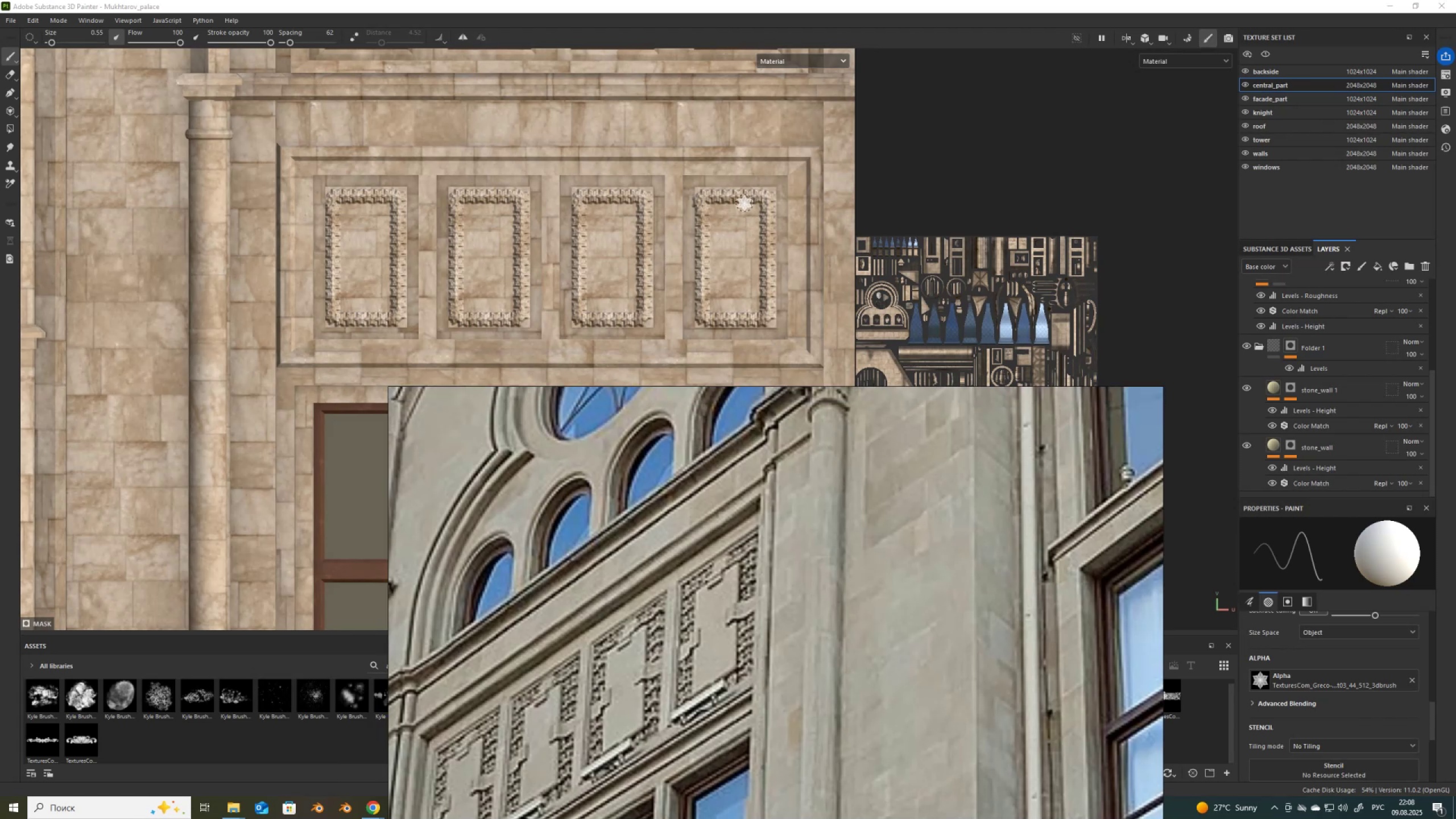 
scroll: coordinate [706, 648], scroll_direction: down, amount: 19.0
 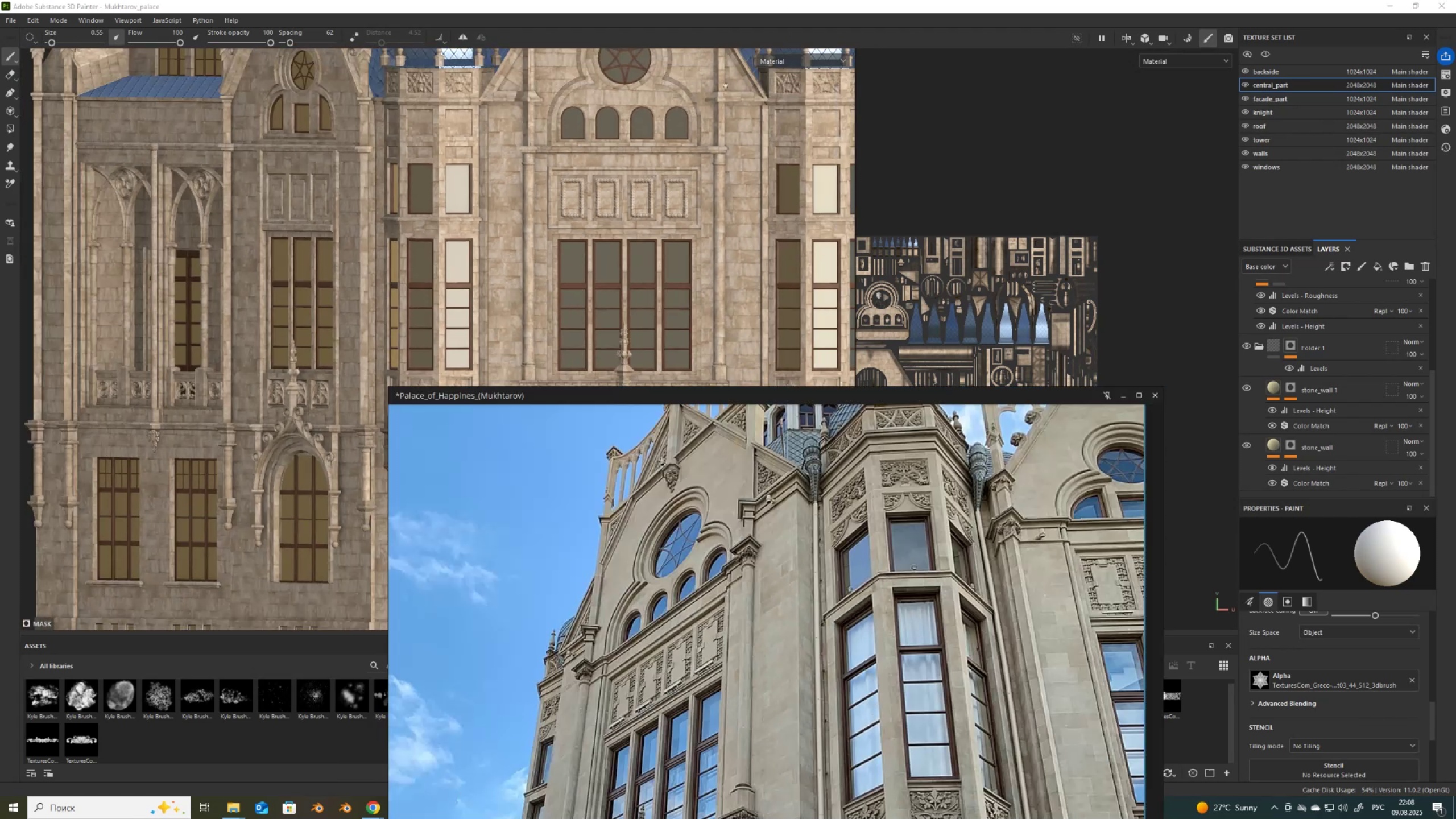 
scroll: coordinate [726, 135], scroll_direction: up, amount: 4.0
 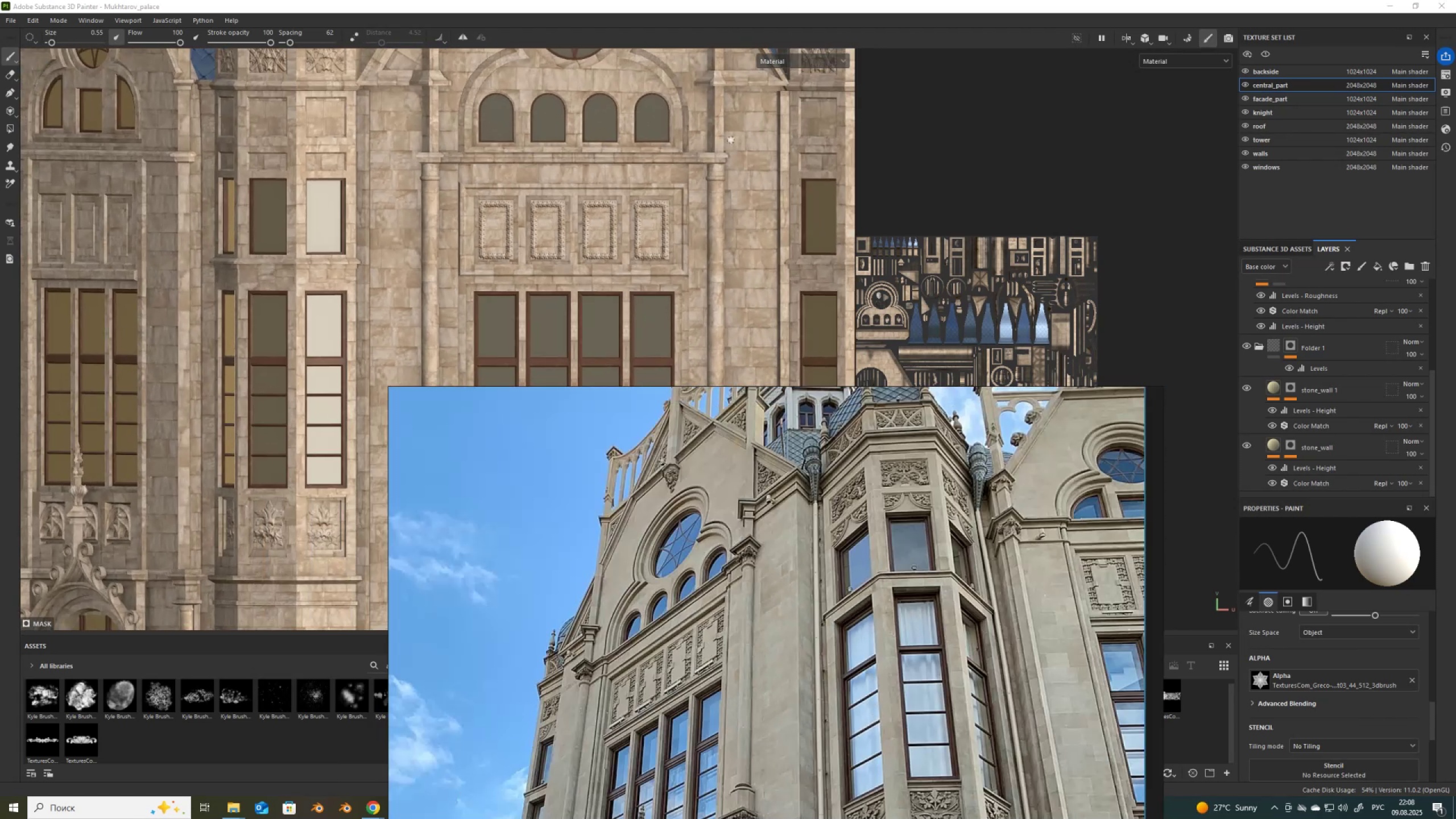 
key(Alt+AltLeft)
 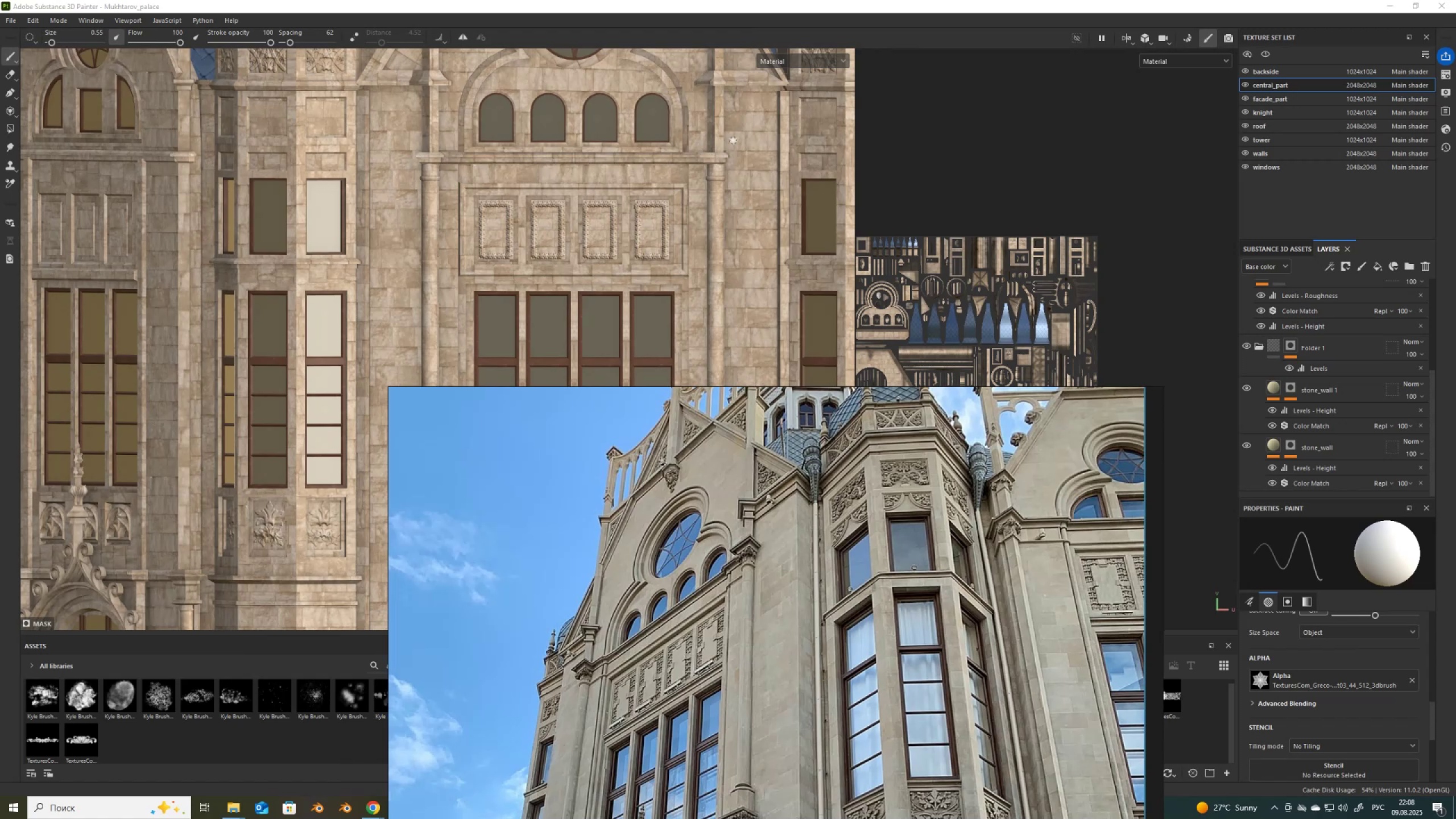 
scroll: coordinate [645, 64], scroll_direction: down, amount: 3.0
 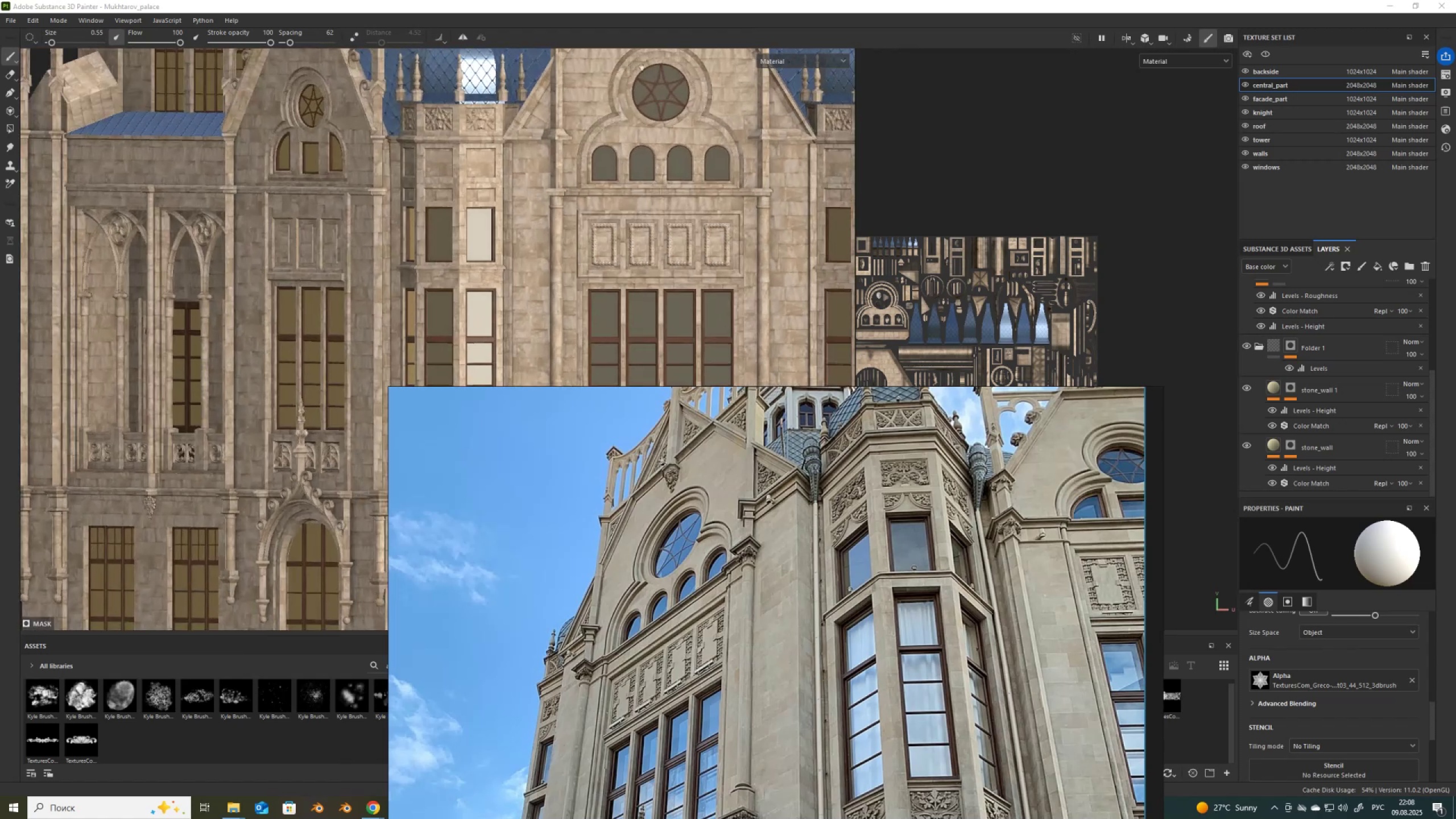 
hold_key(key=AltLeft, duration=1.53)
 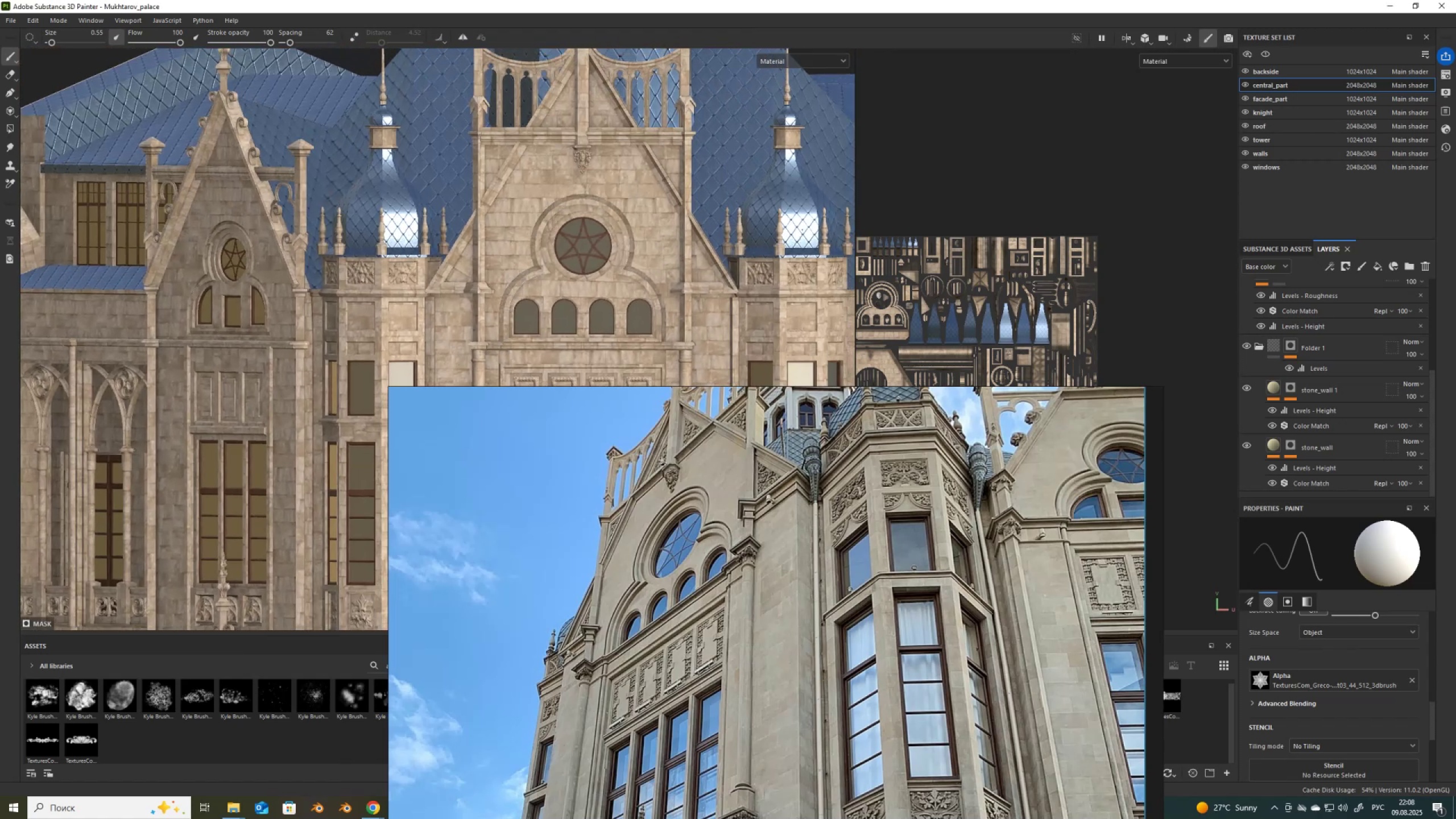 
hold_key(key=AltLeft, duration=0.55)
scroll: coordinate [599, 263], scroll_direction: up, amount: 9.0
 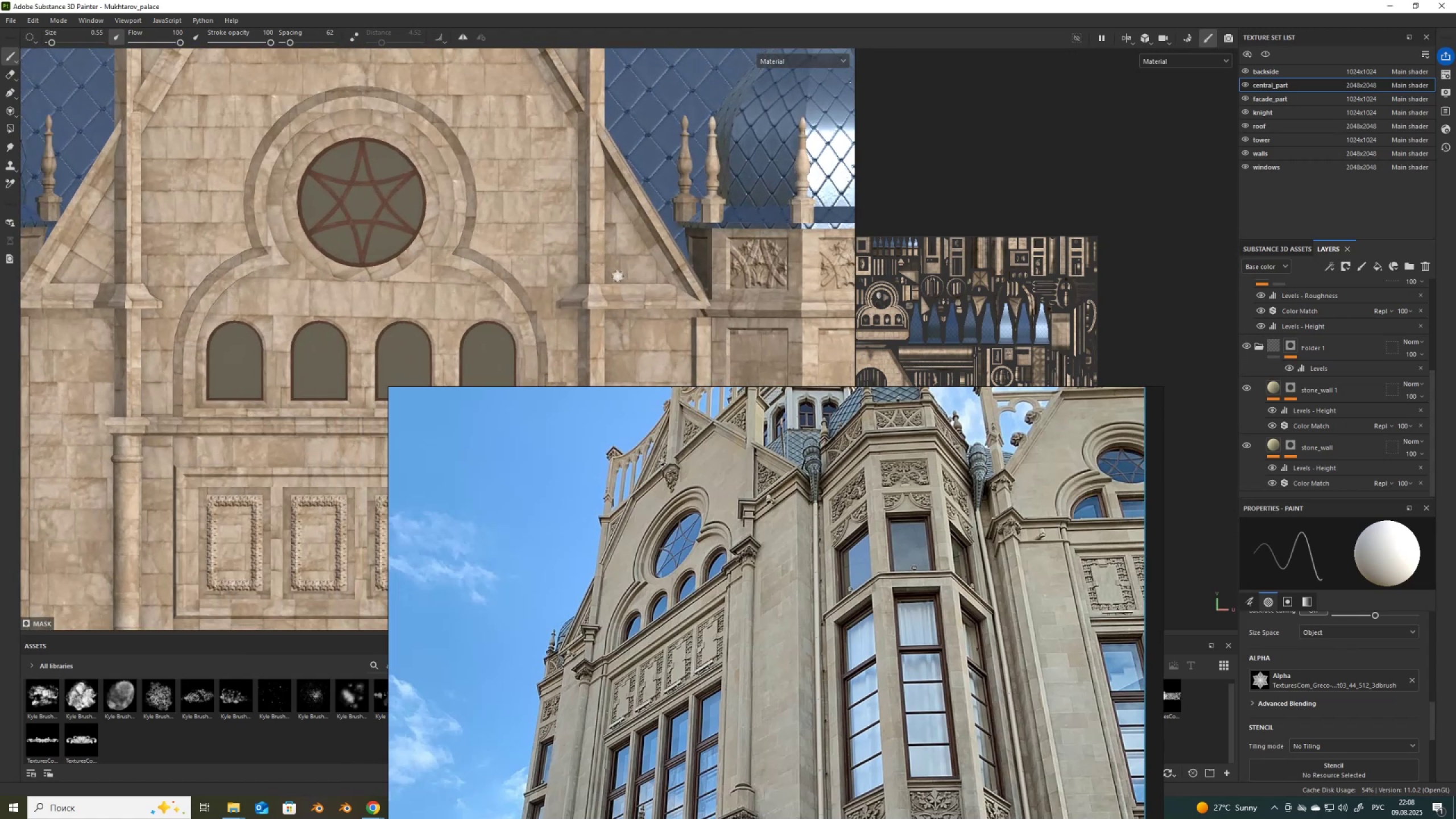 
hold_key(key=ControlLeft, duration=1.21)
 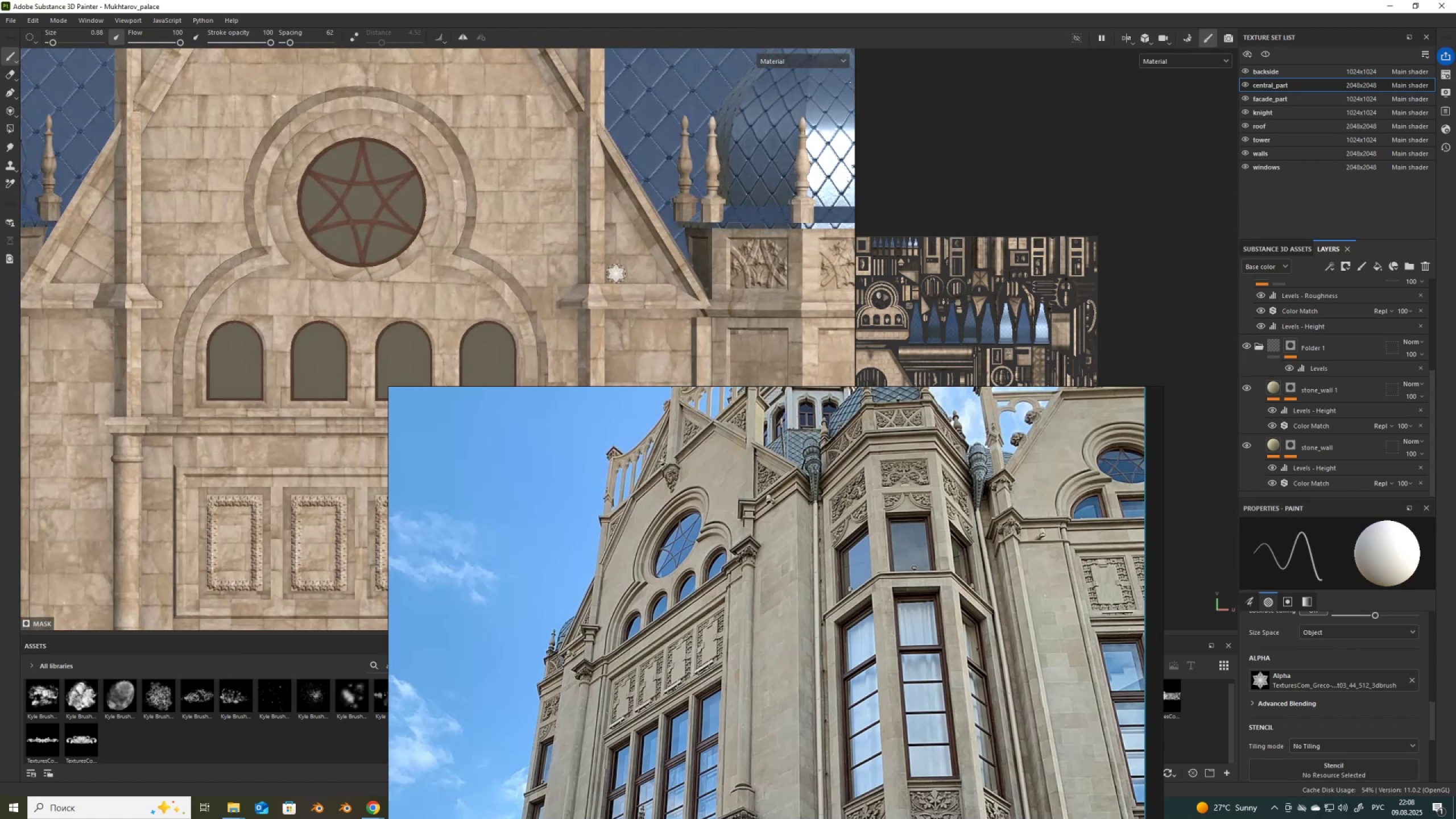 
left_click([616, 274])
 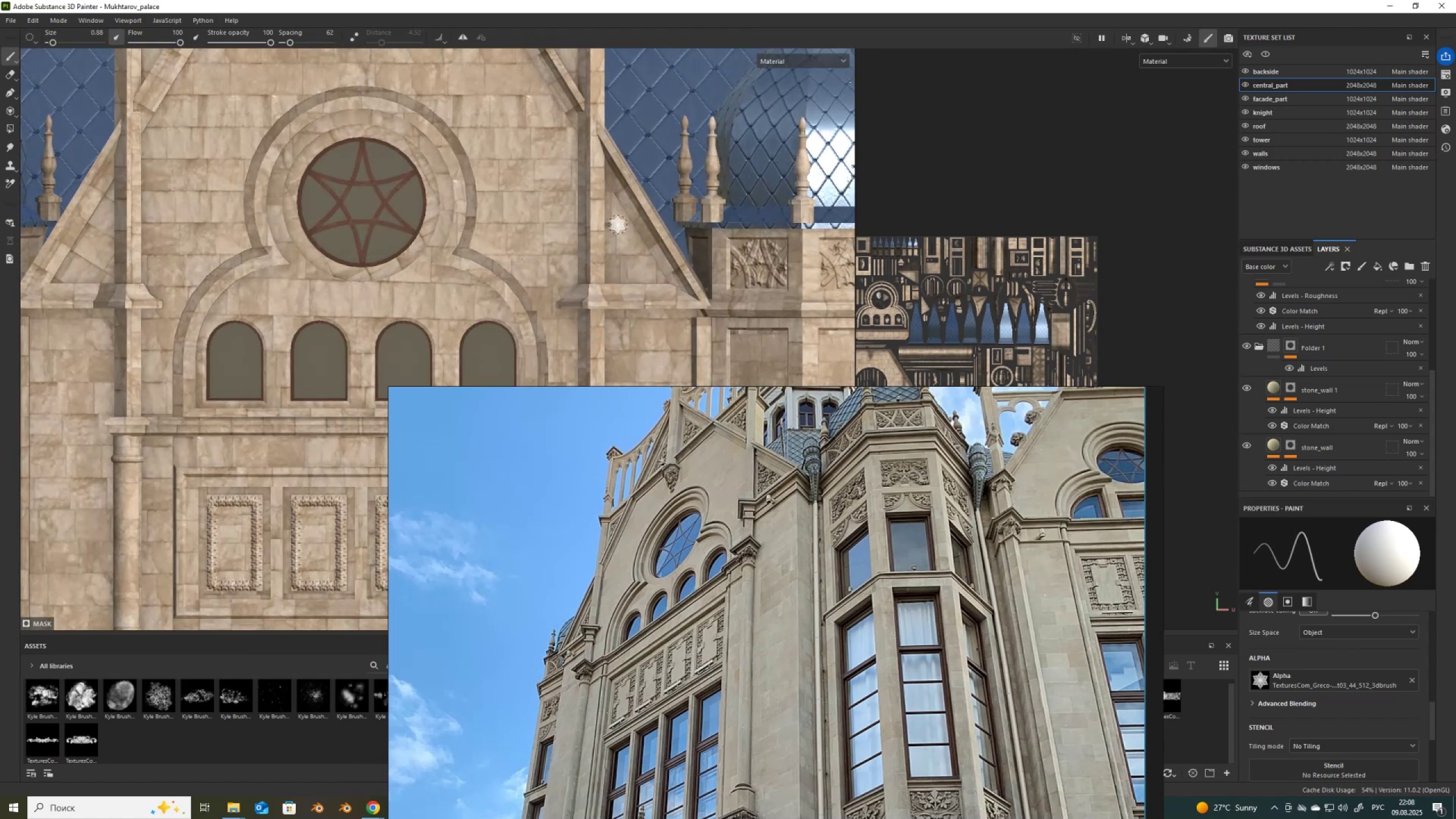 
hold_key(key=ShiftLeft, duration=1.54)
left_click([613, 206])
 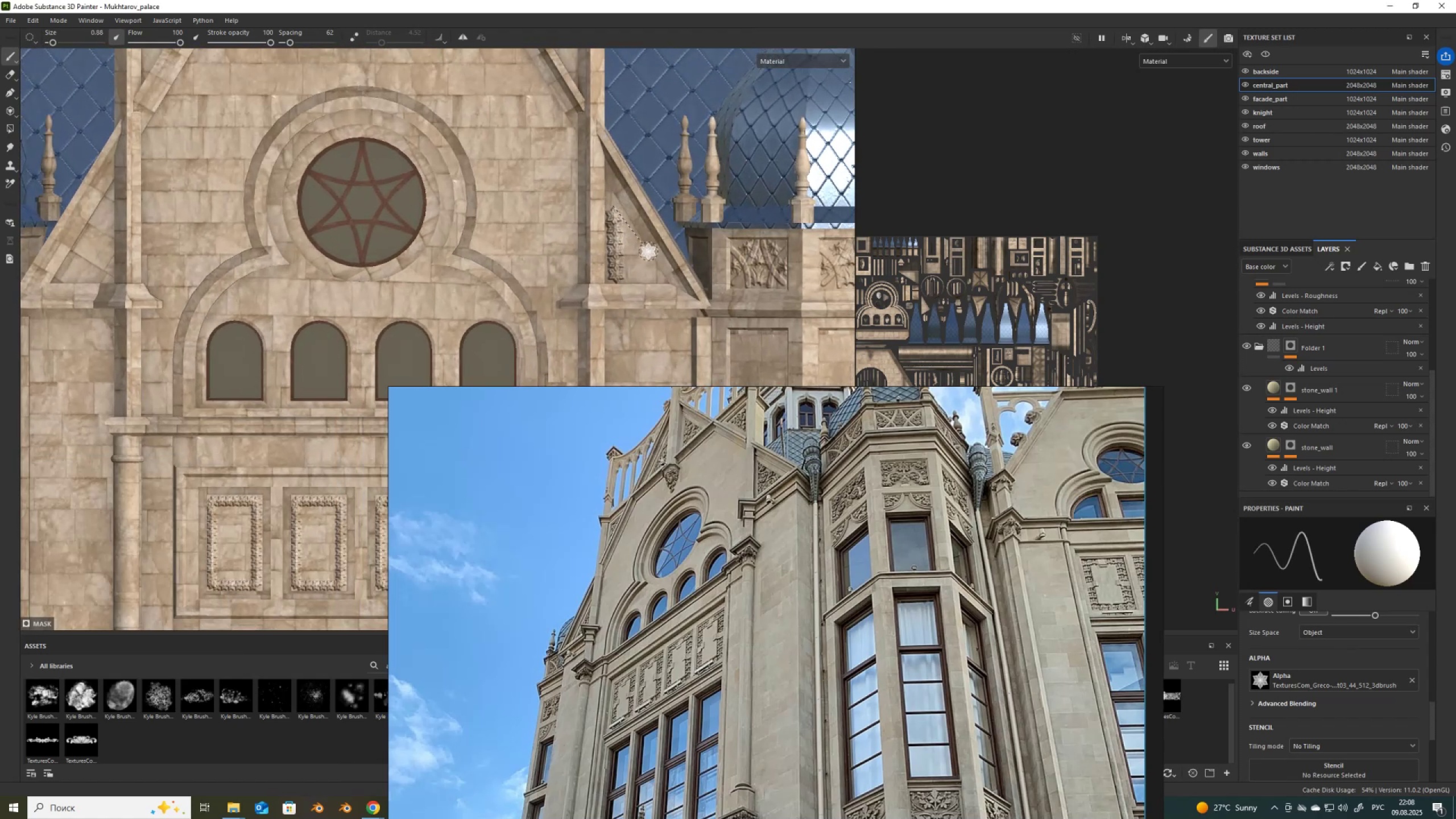 
hold_key(key=ShiftLeft, duration=1.52)
left_click([651, 275])
 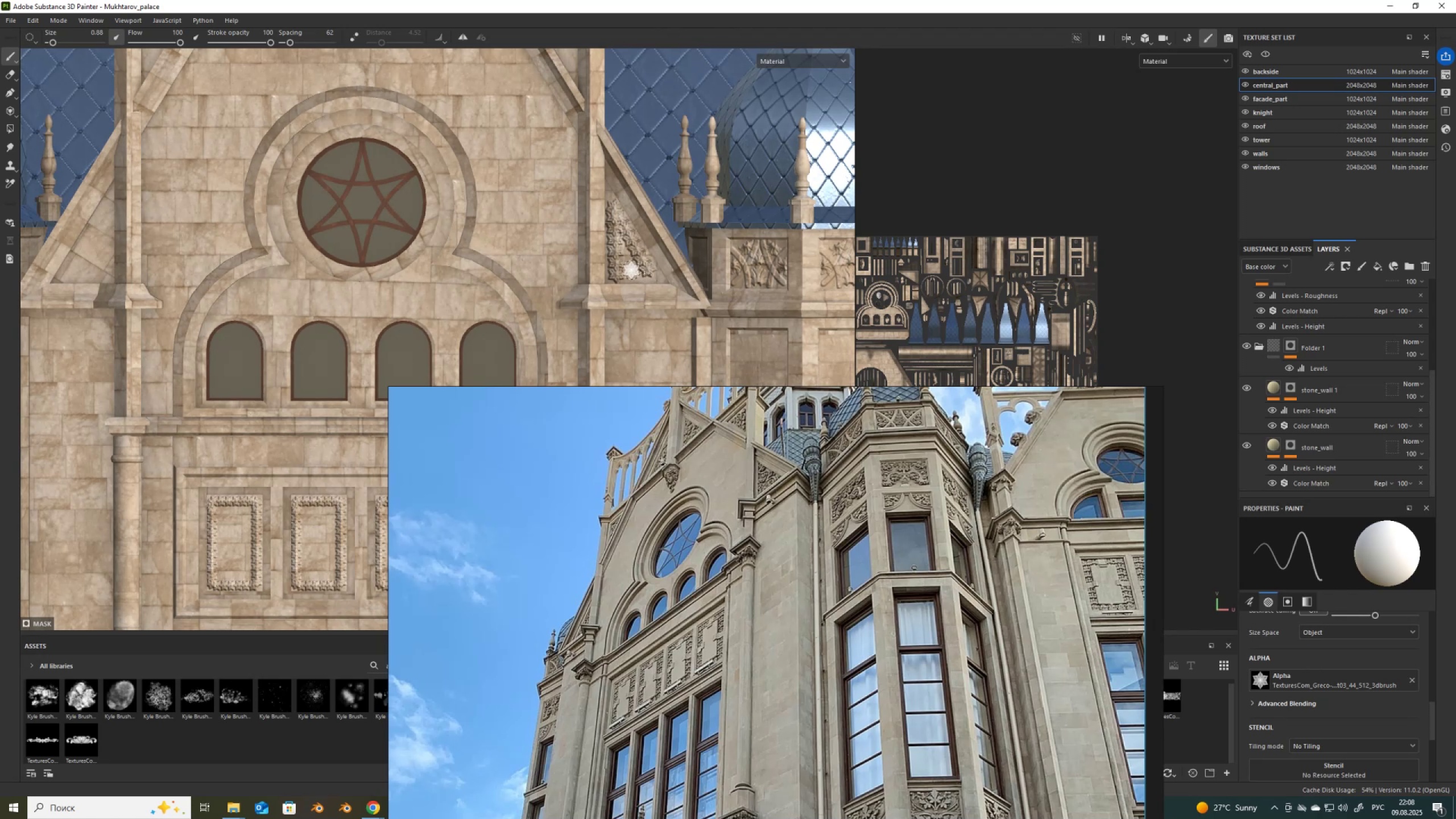 
hold_key(key=ShiftLeft, duration=1.51)
left_click([631, 272])
 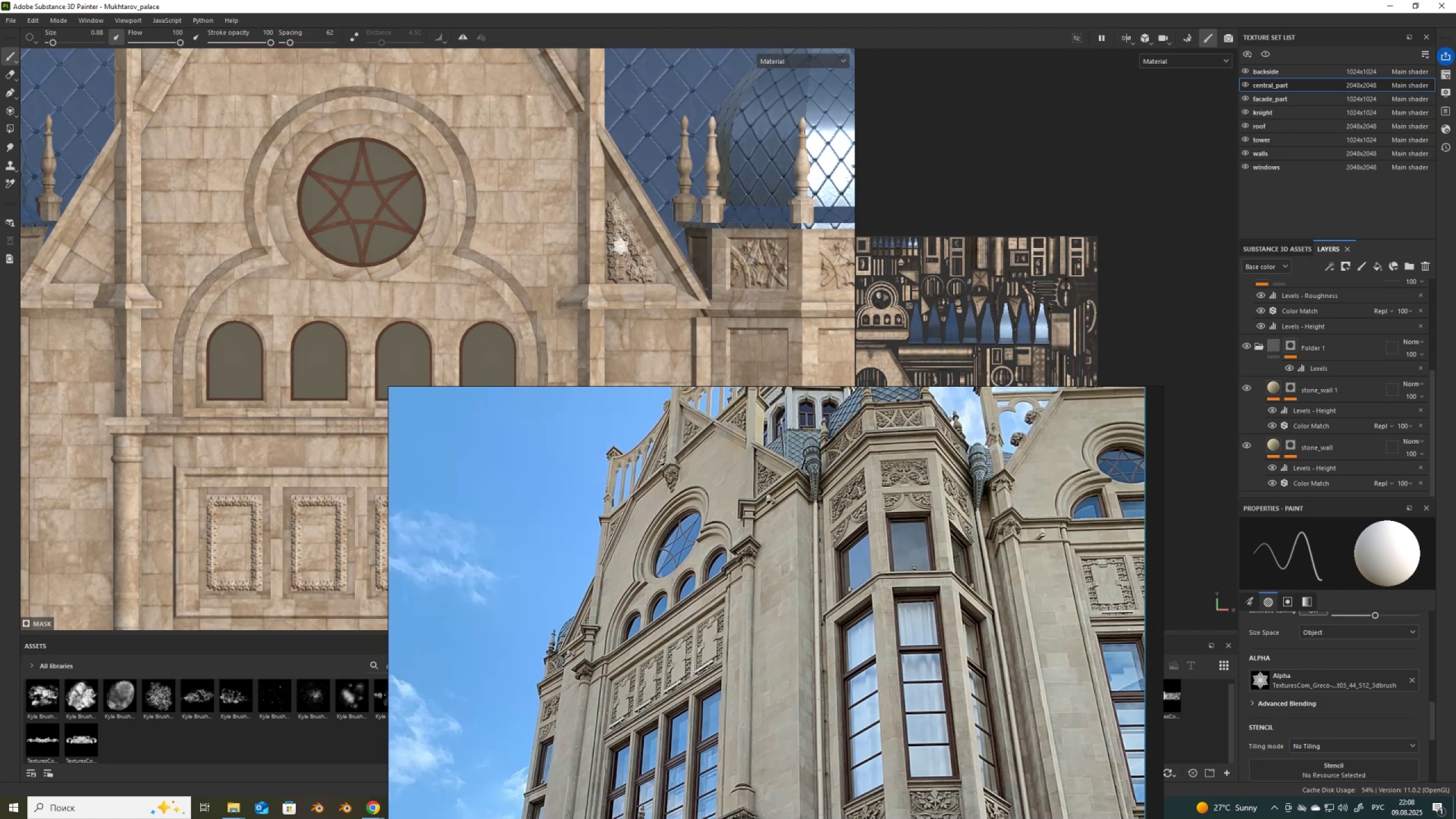 
left_click([624, 251])
 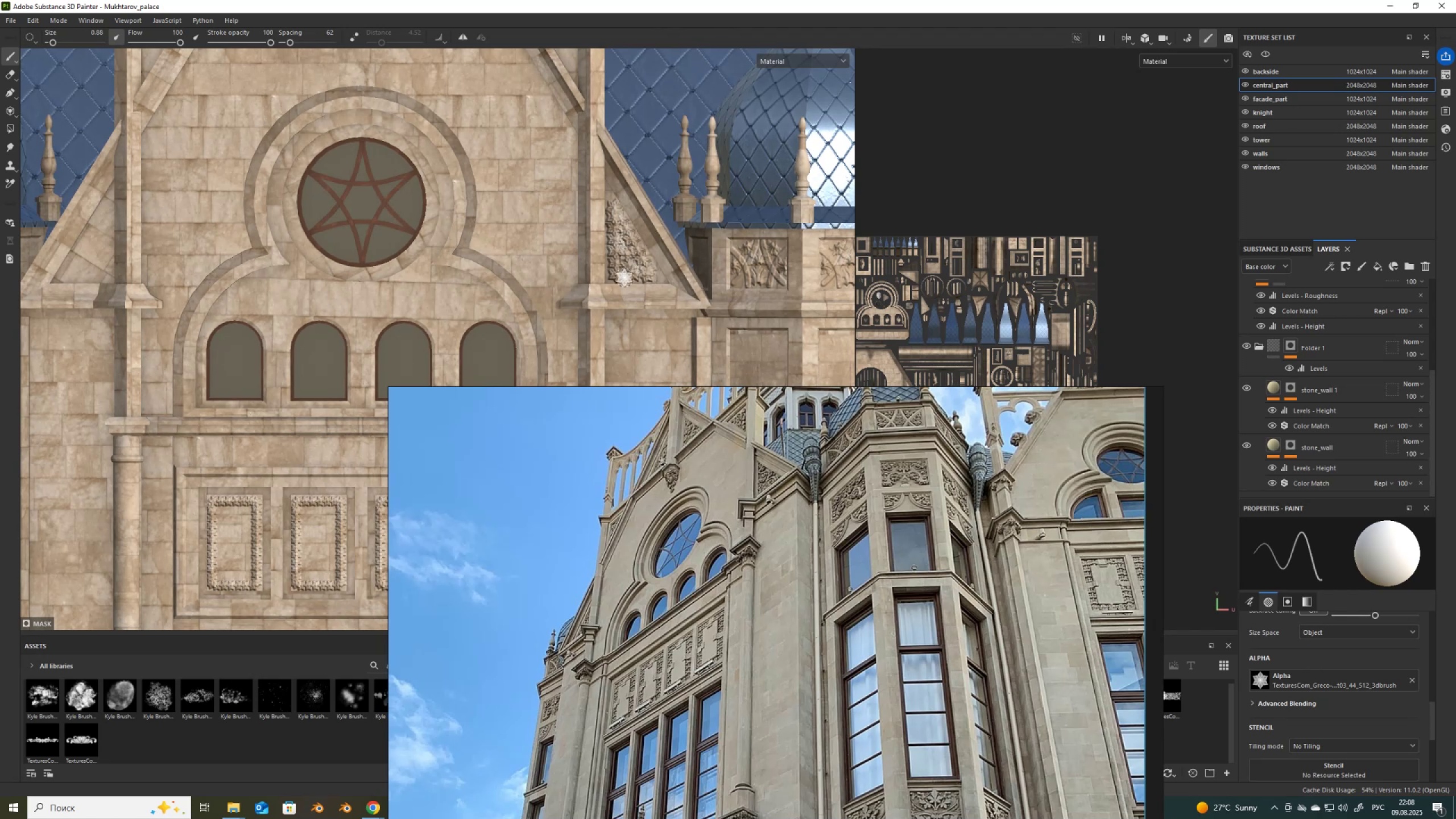 
key(Shift+ShiftLeft)
 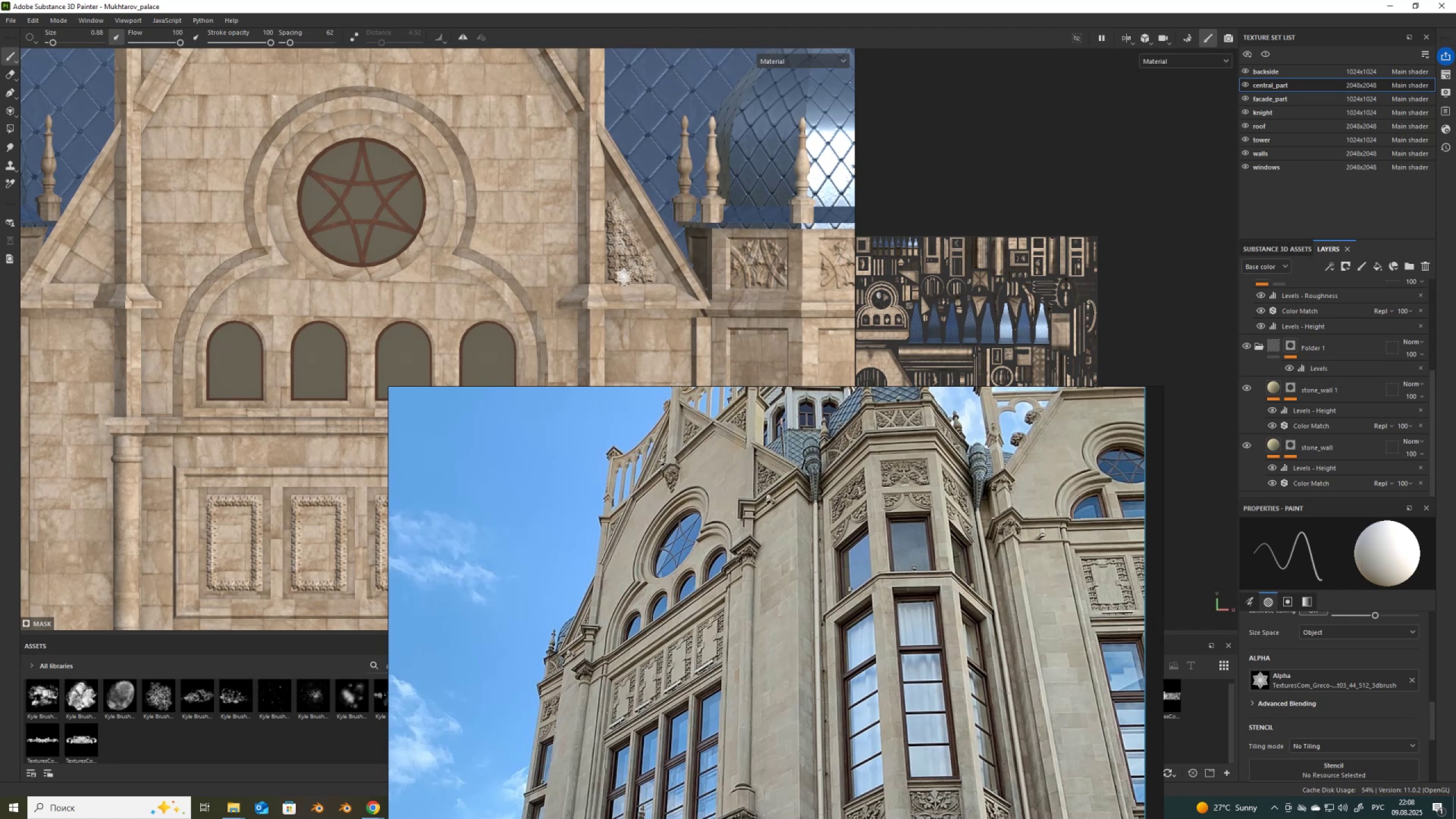 
left_click([624, 276])
 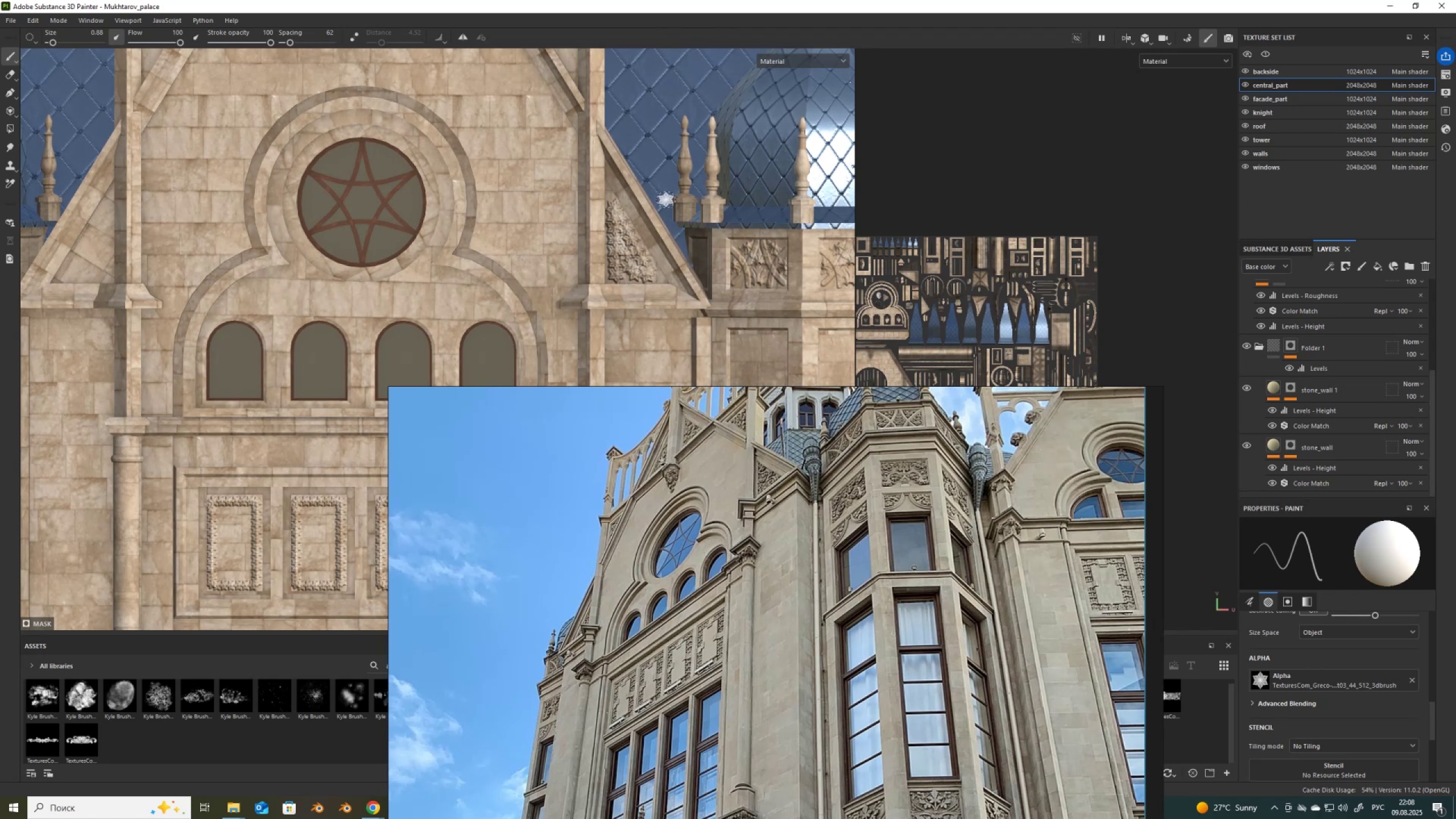 
scroll: coordinate [171, 179], scroll_direction: none, amount: 0.0
 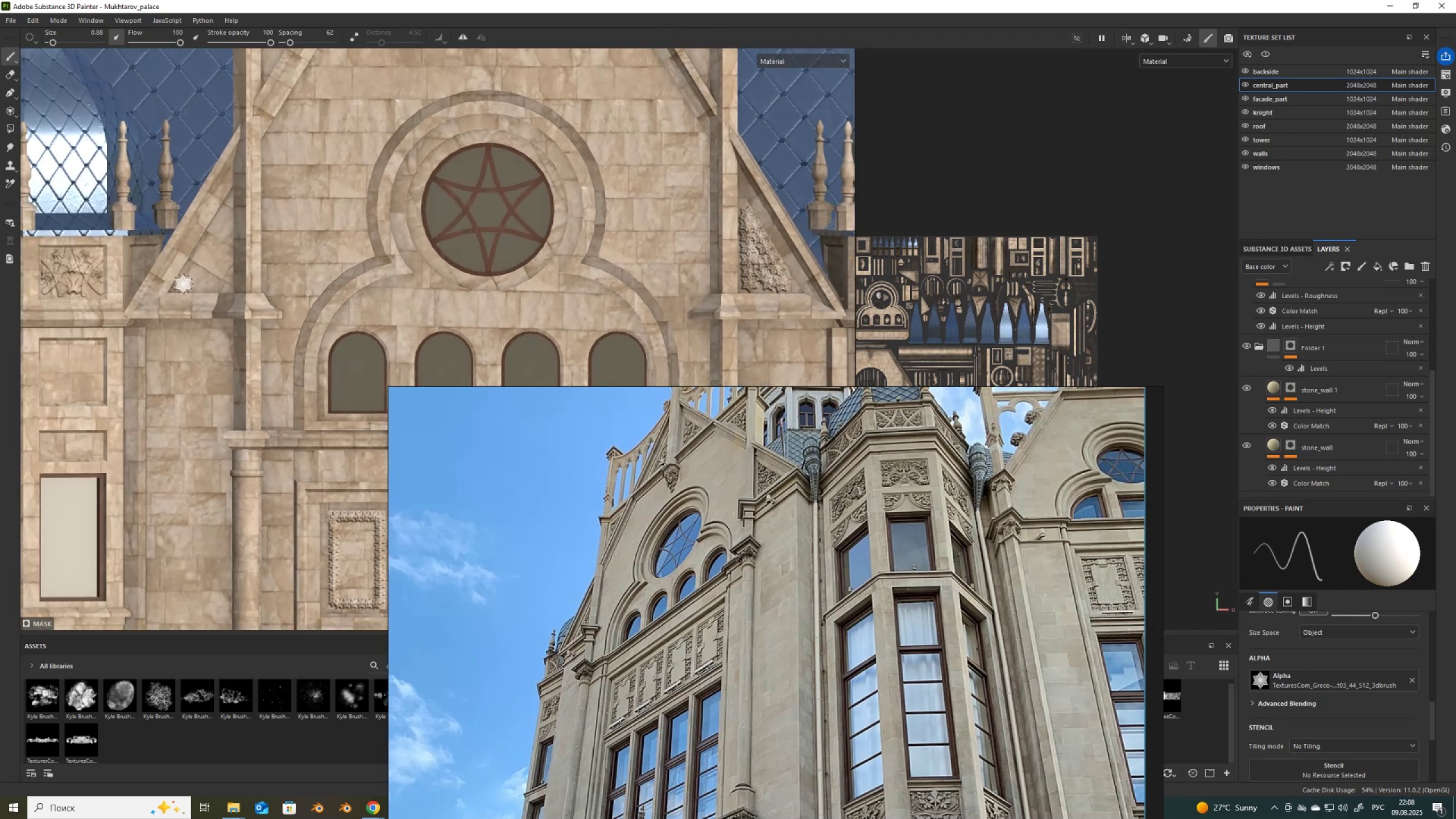 
left_click([184, 284])
 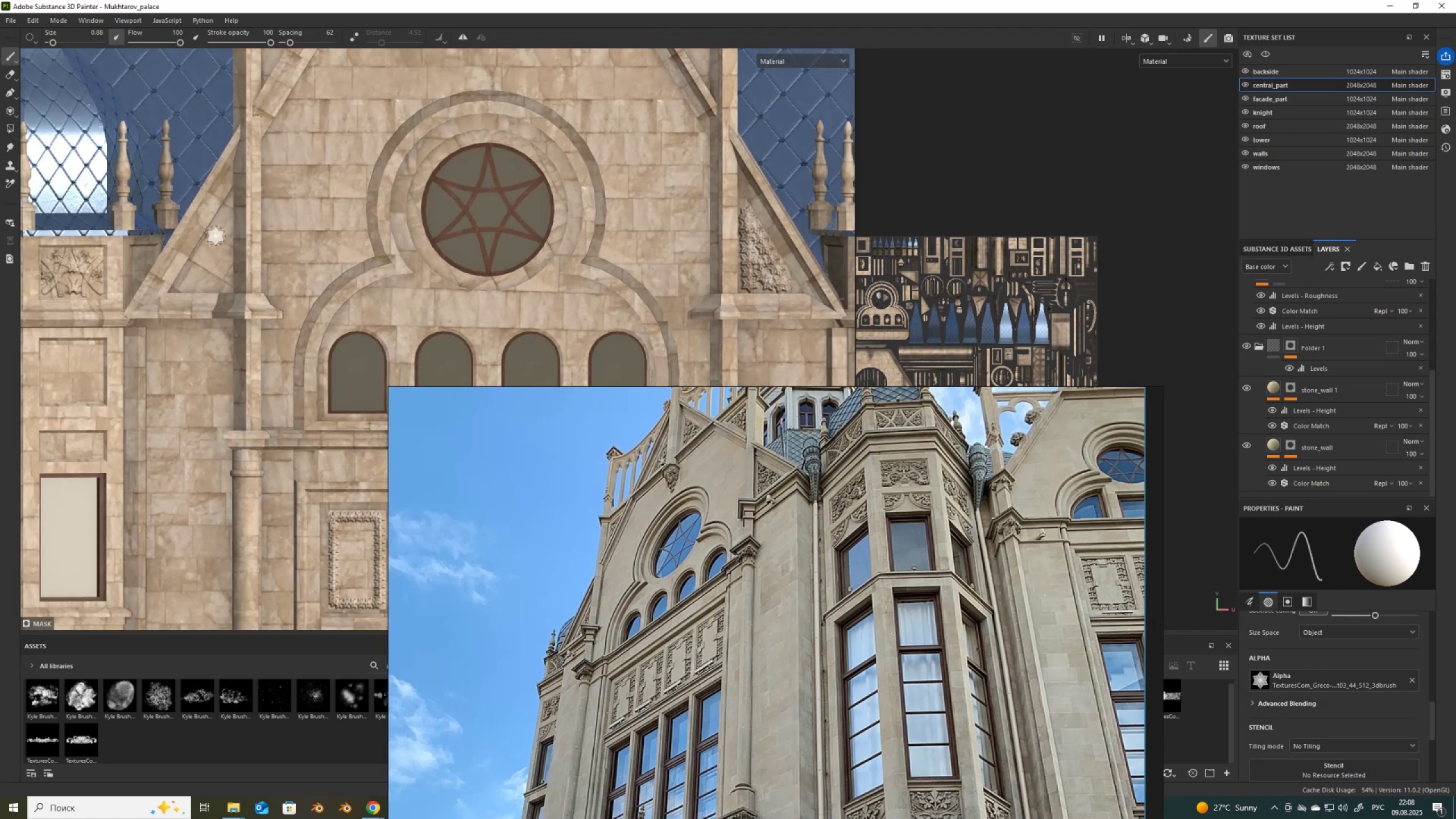 
hold_key(key=ShiftLeft, duration=1.53)
left_click([224, 217])
 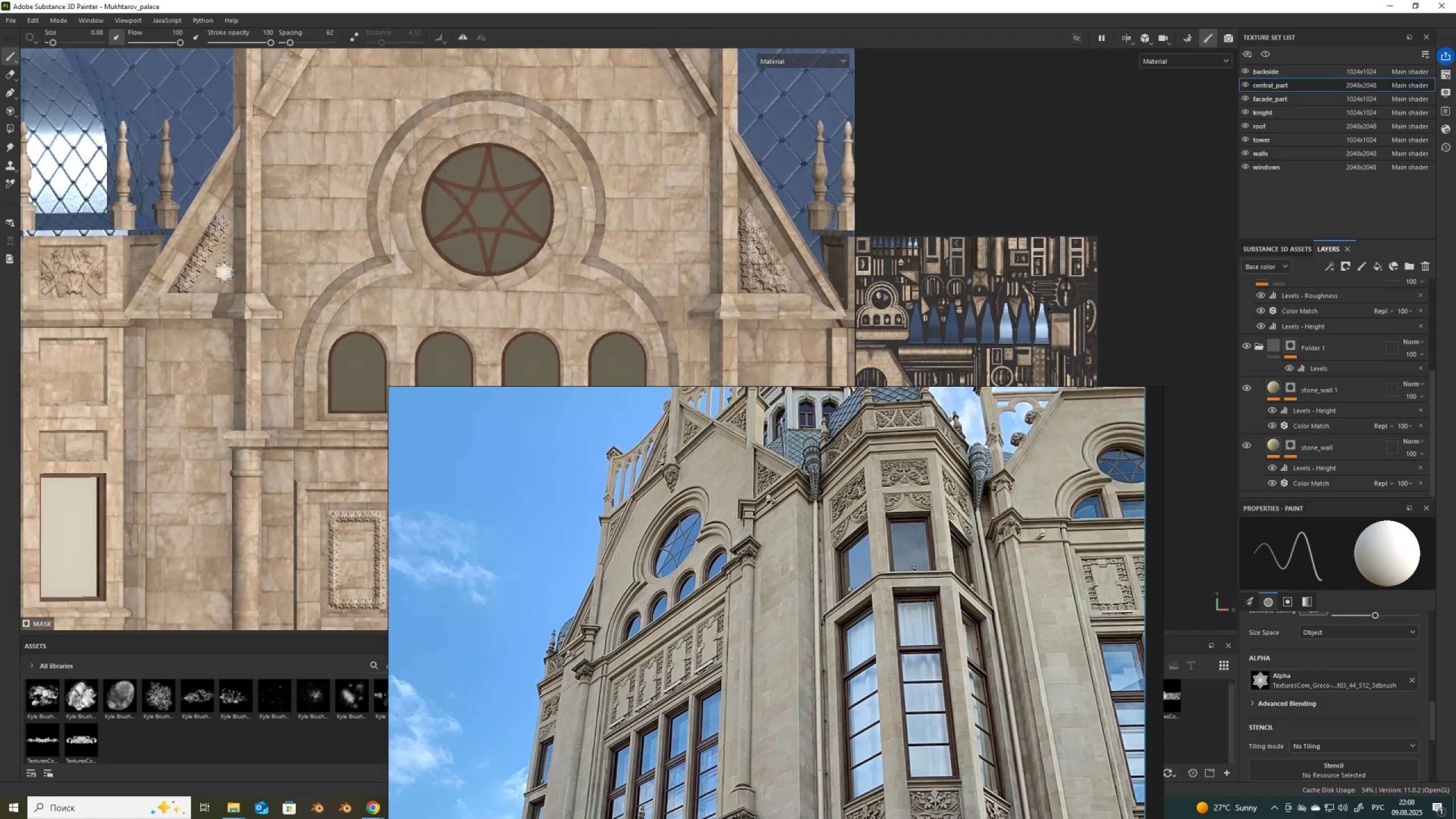 
hold_key(key=ShiftLeft, duration=1.53)
left_click([192, 283])
 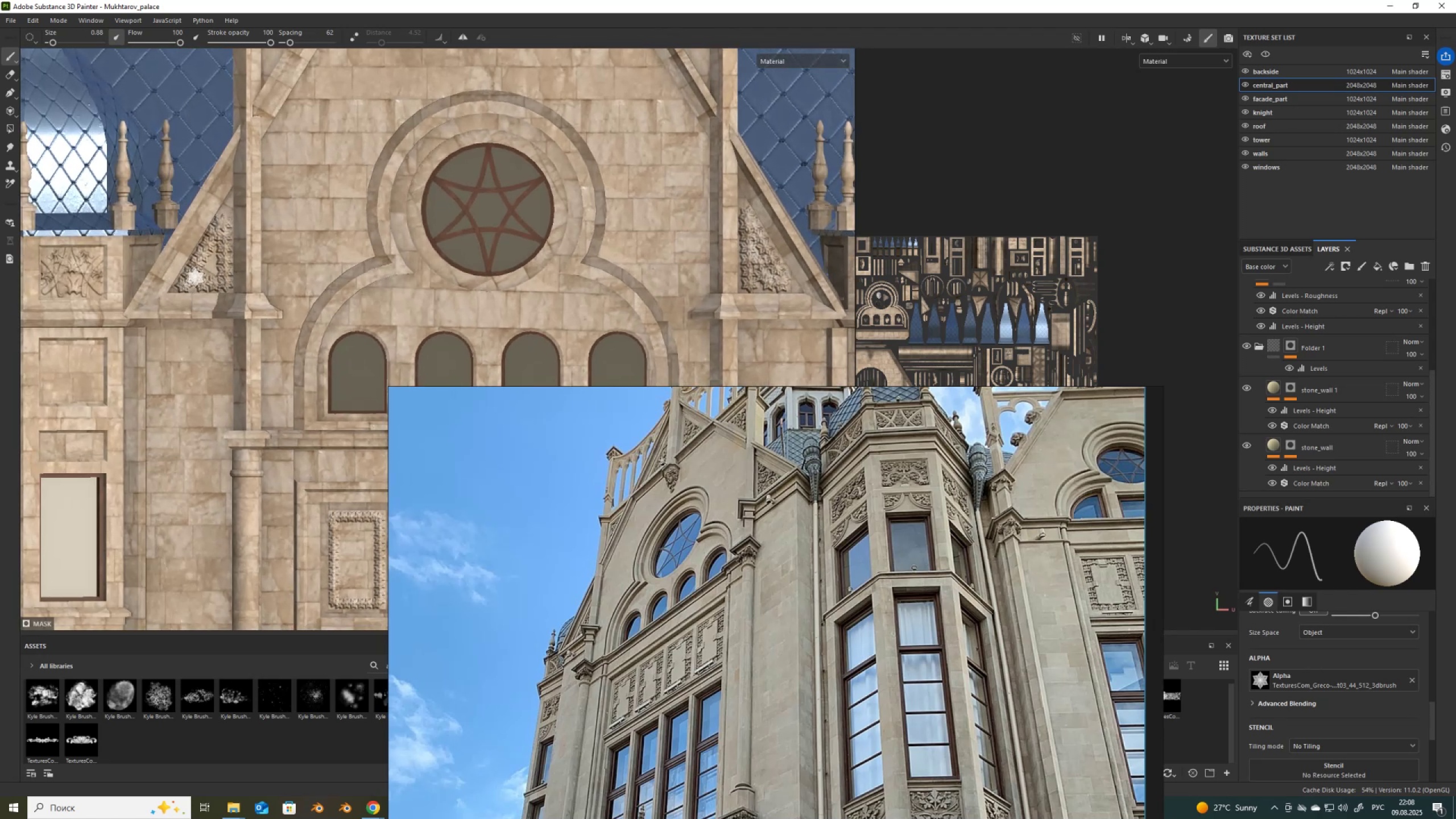 
key(Shift+ShiftLeft)
 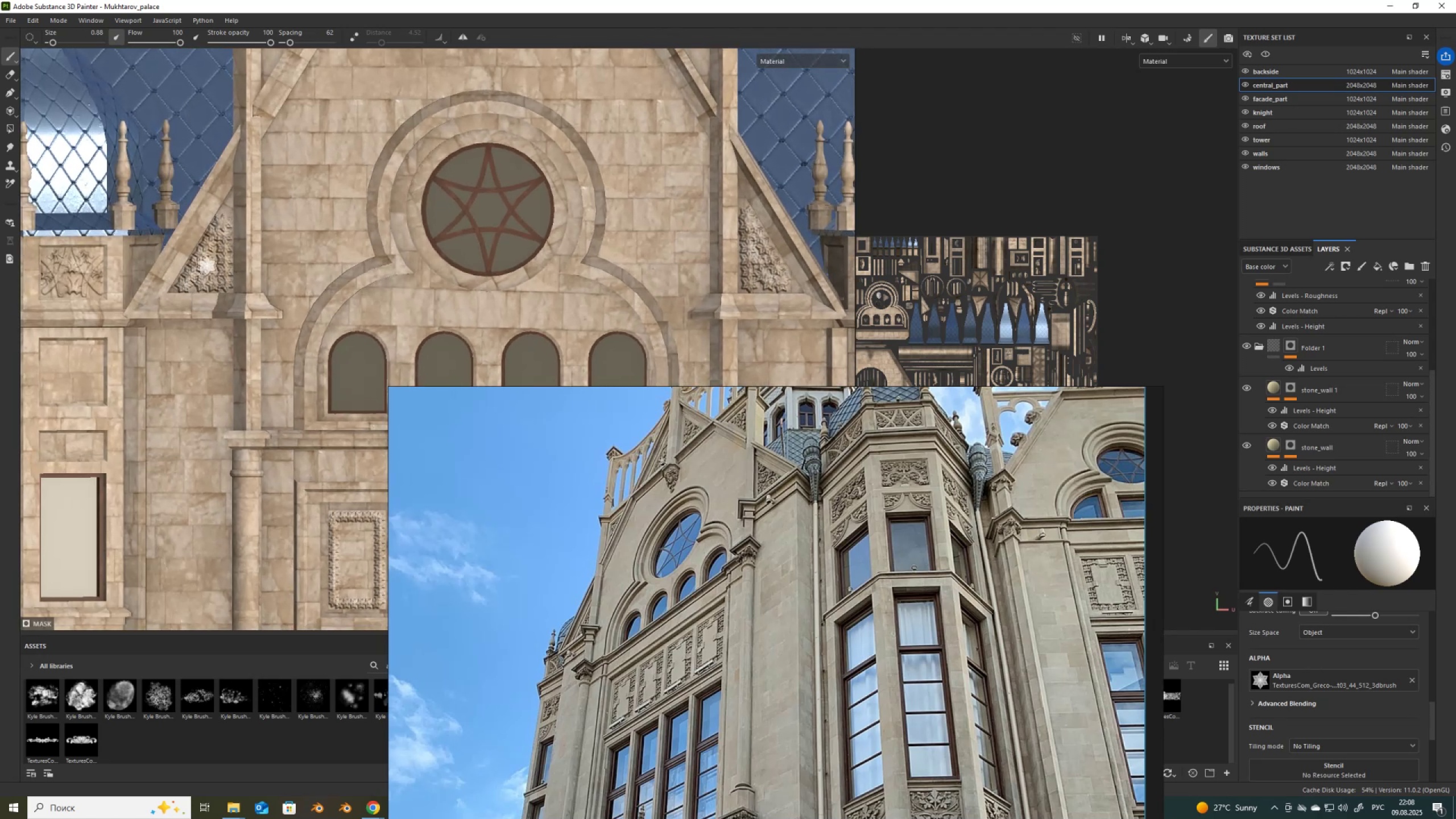 
key(Shift+ShiftLeft)
 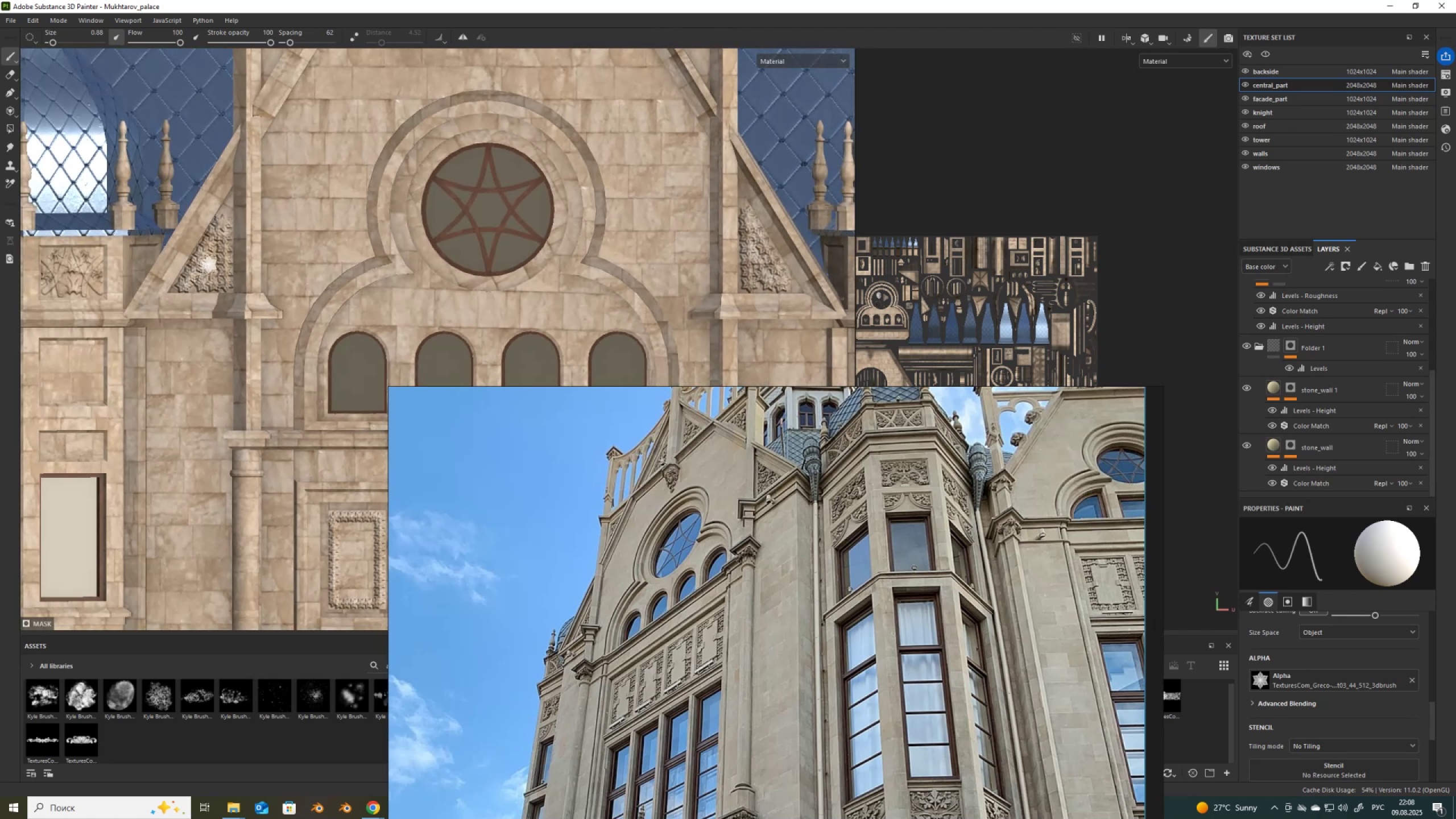 
key(Shift+ShiftLeft)
 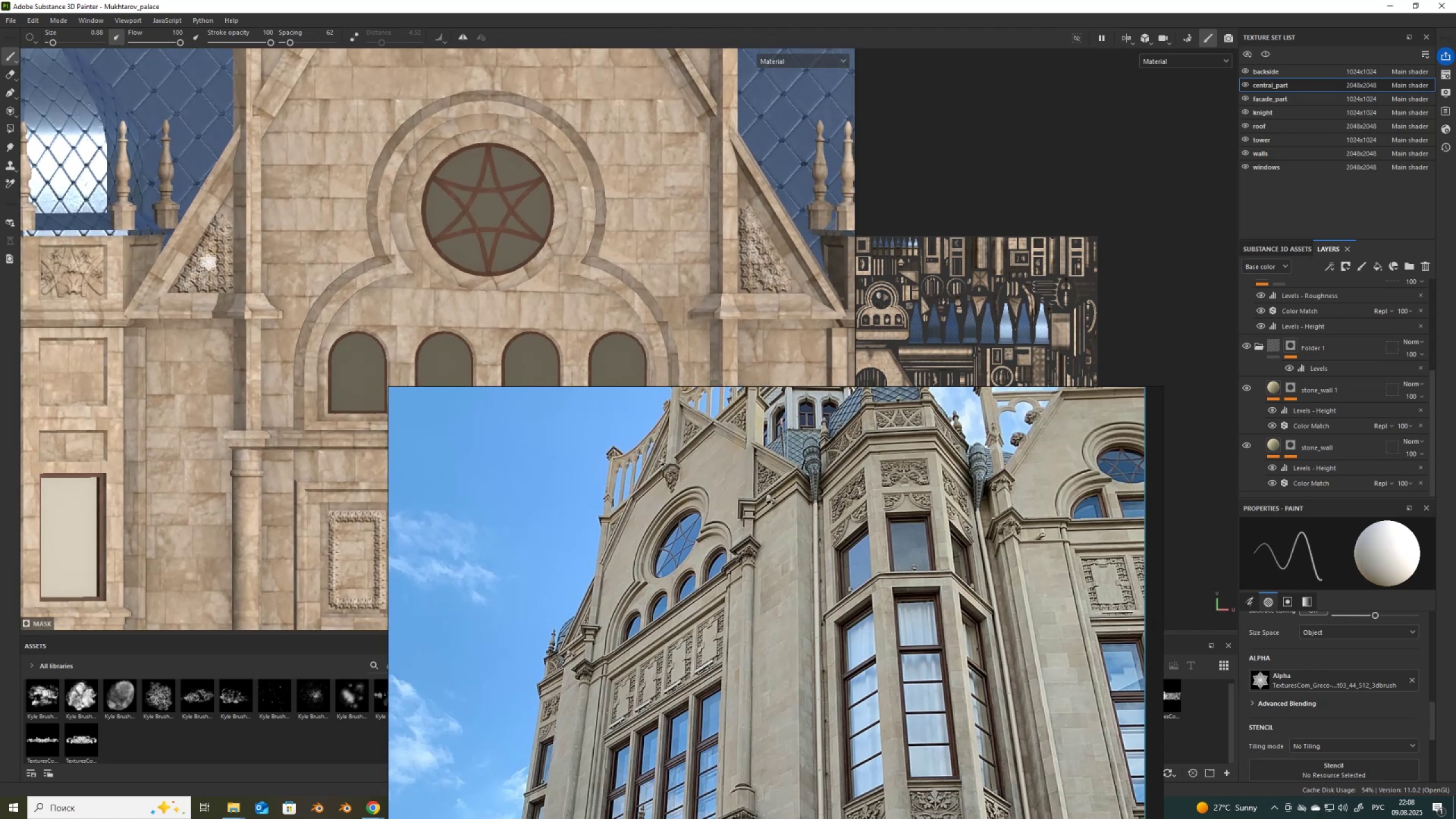 
key(Shift+ShiftLeft)
 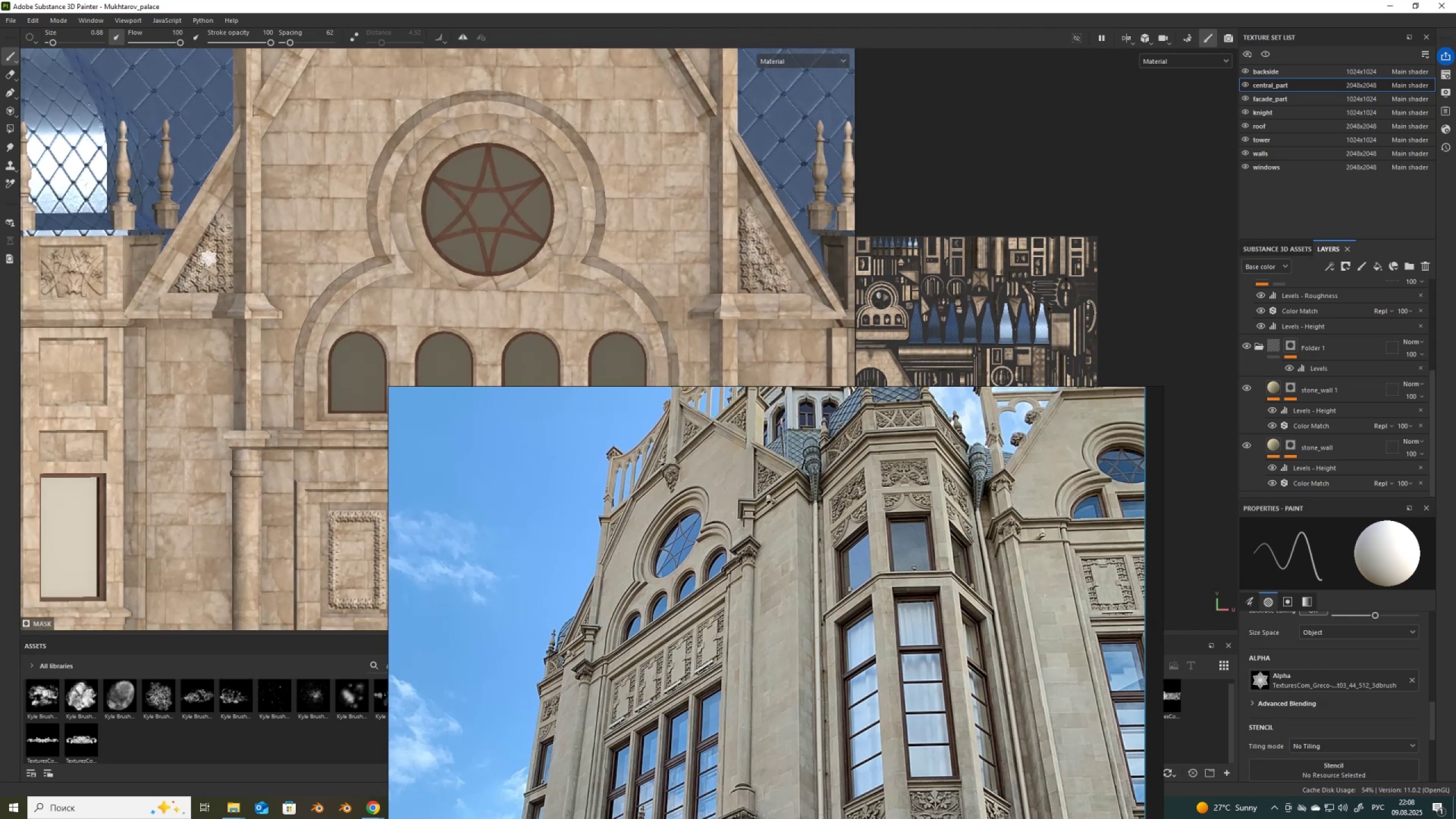 
key(Shift+ShiftLeft)
 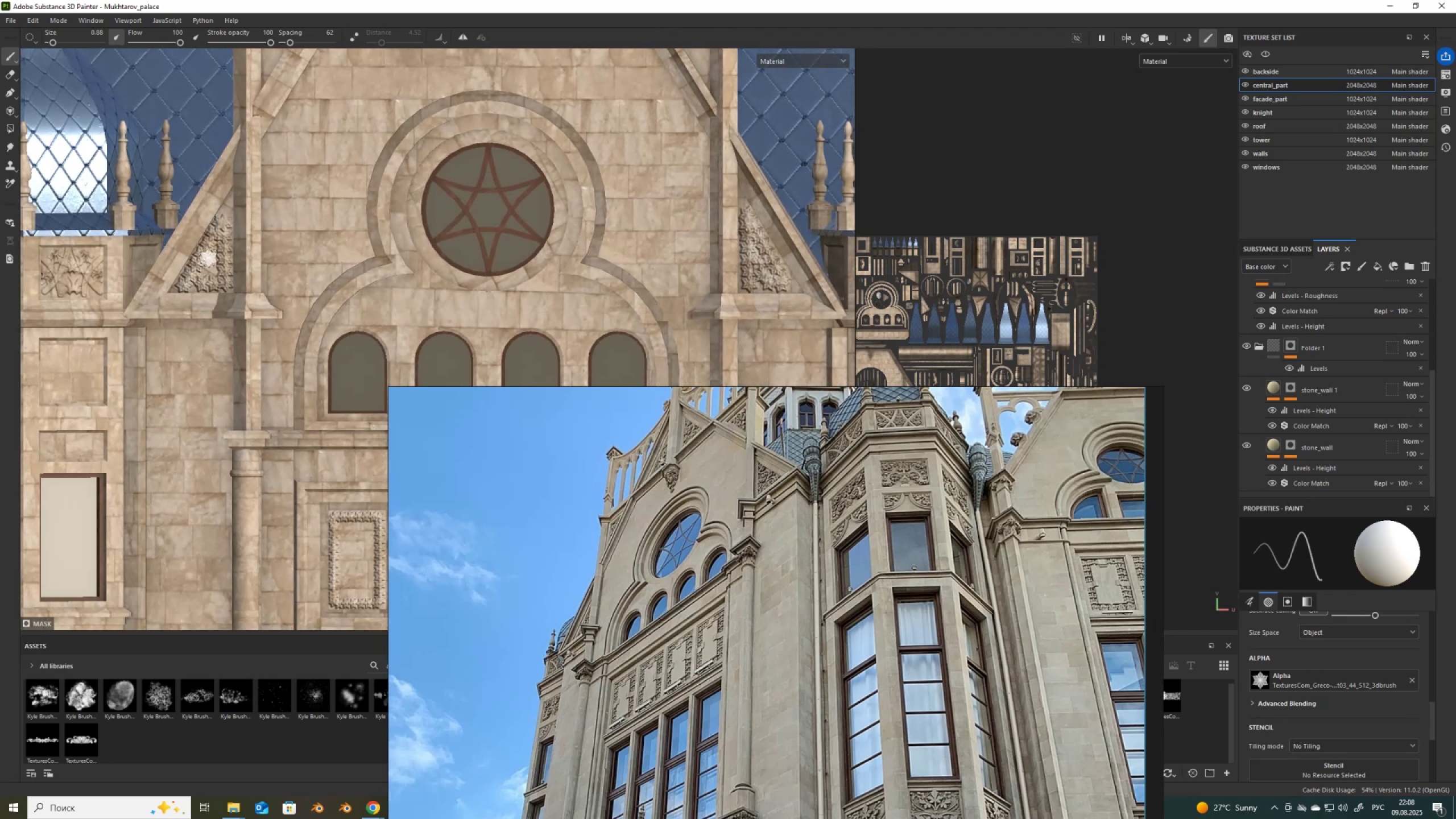 
key(Shift+ShiftLeft)
 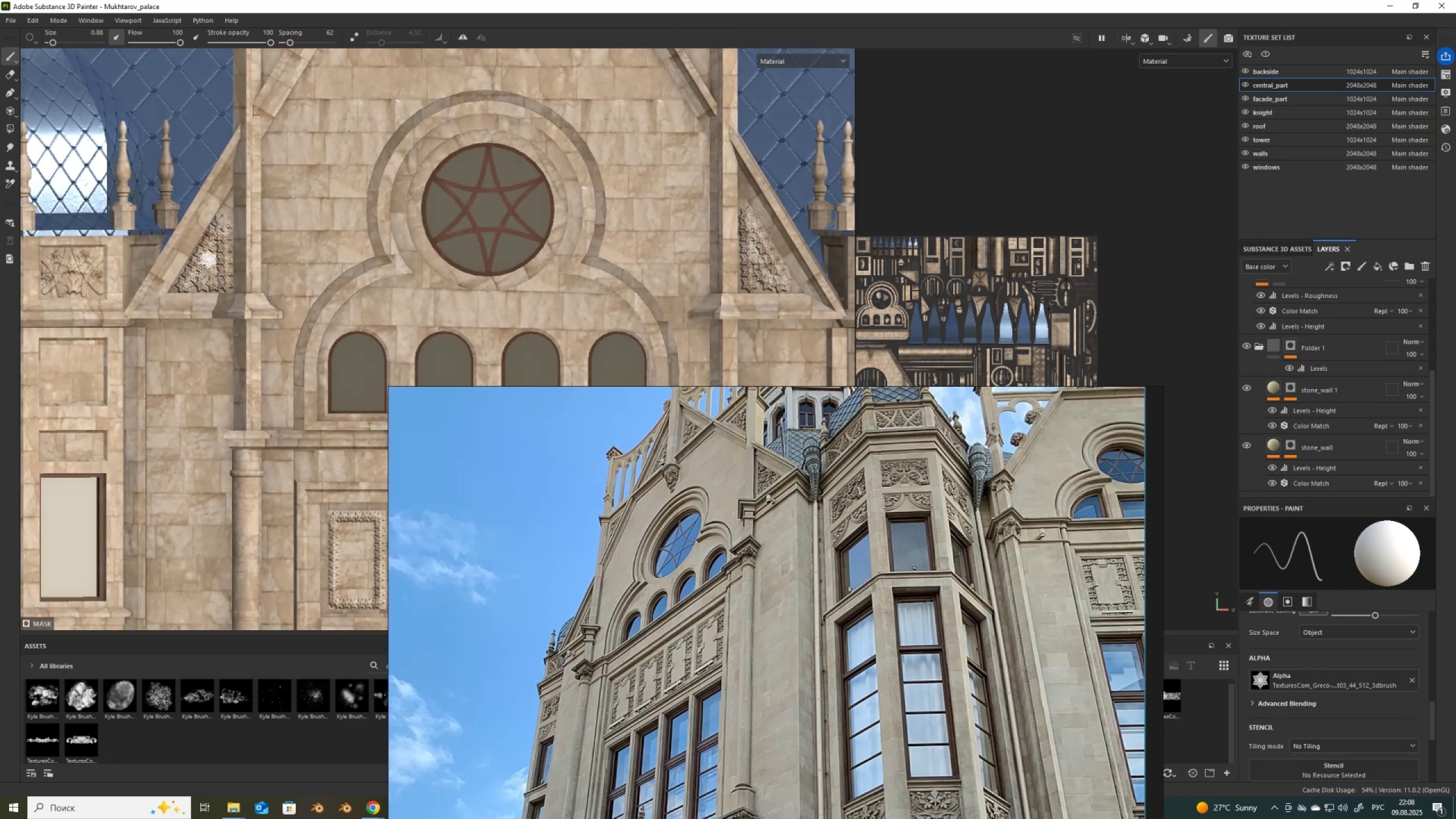 
key(Shift+ShiftLeft)
 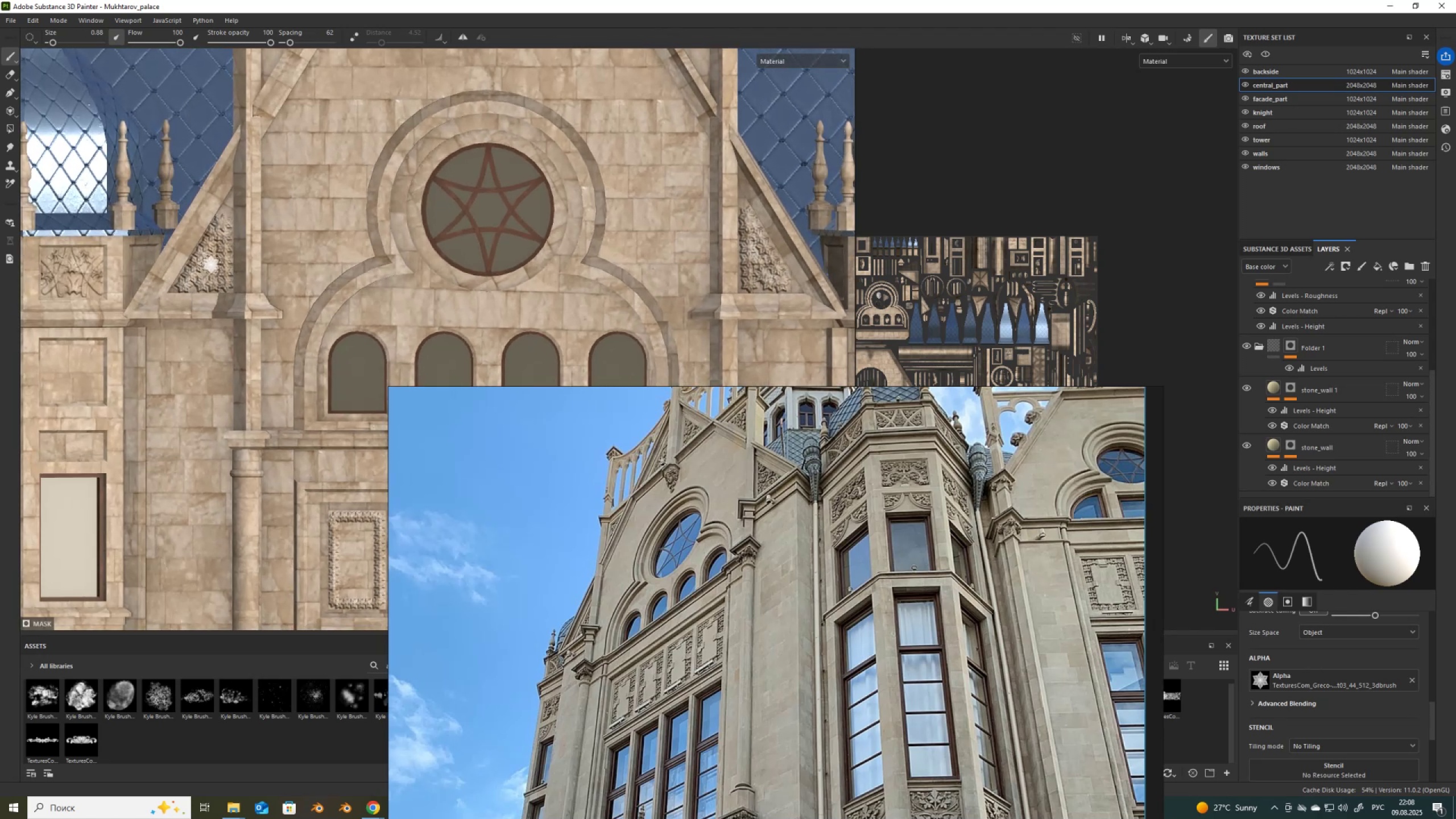 
left_click([211, 264])
 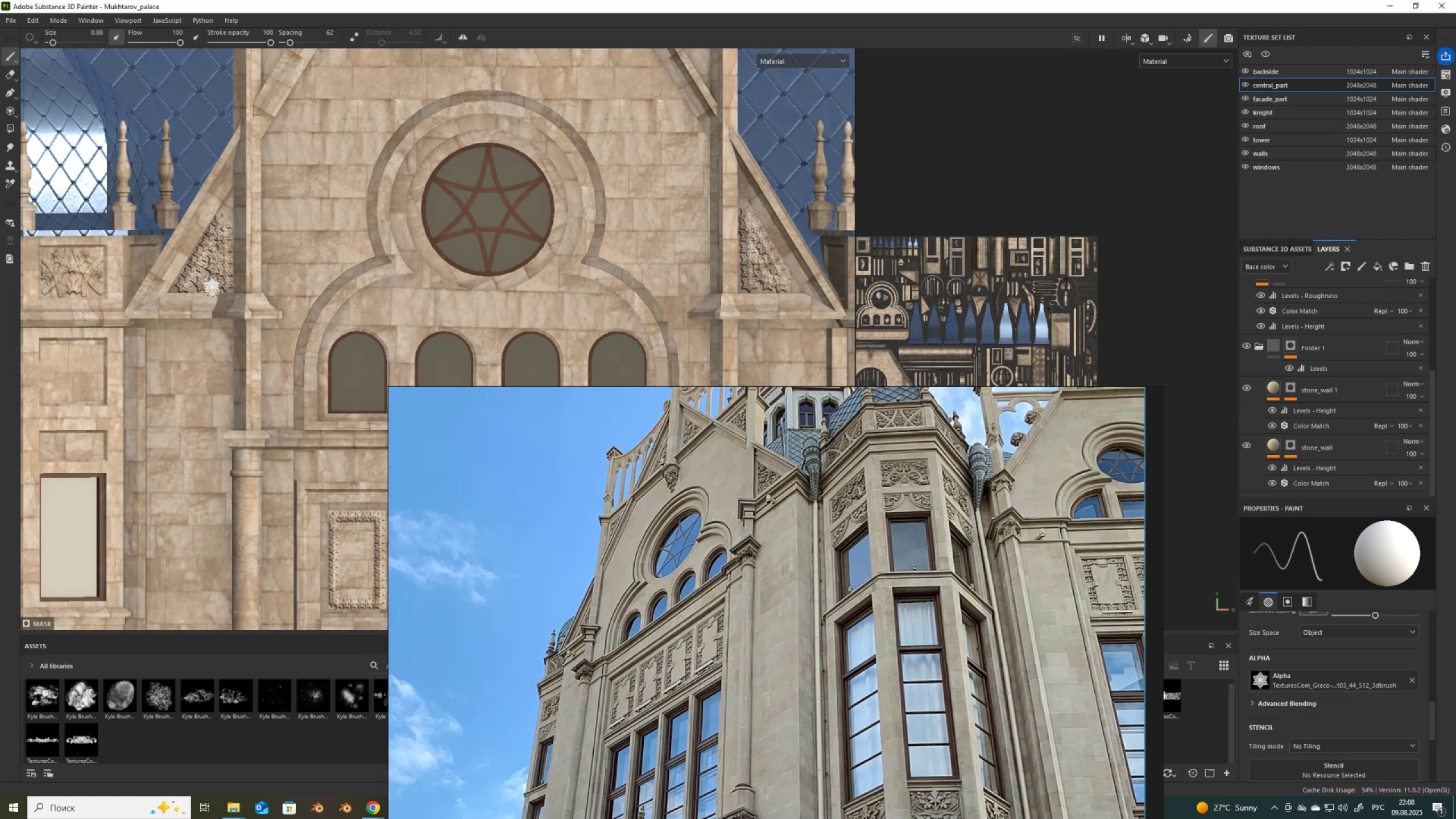 
key(Control+Z)
 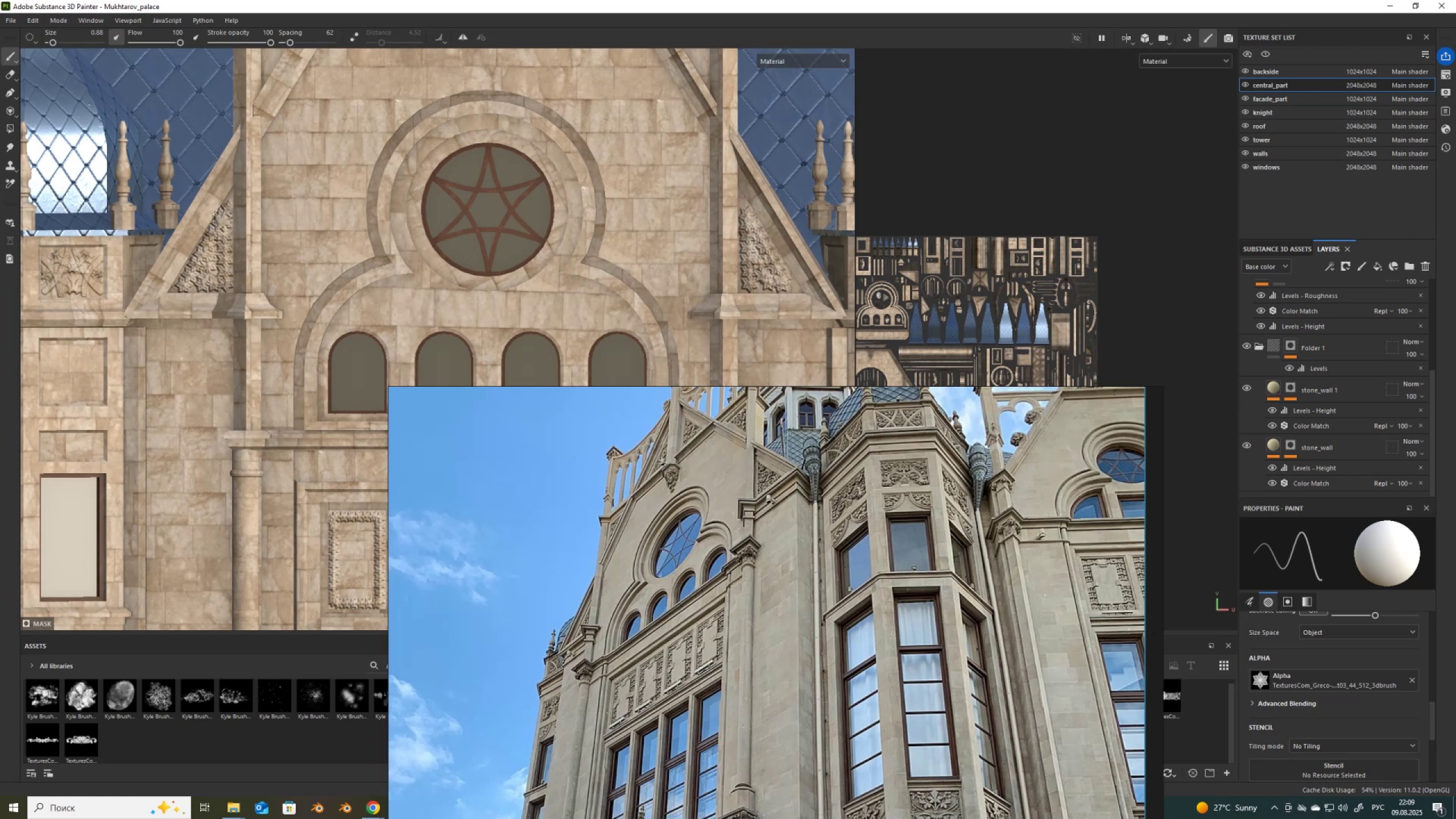 
scroll: coordinate [468, 164], scroll_direction: down, amount: 7.0
 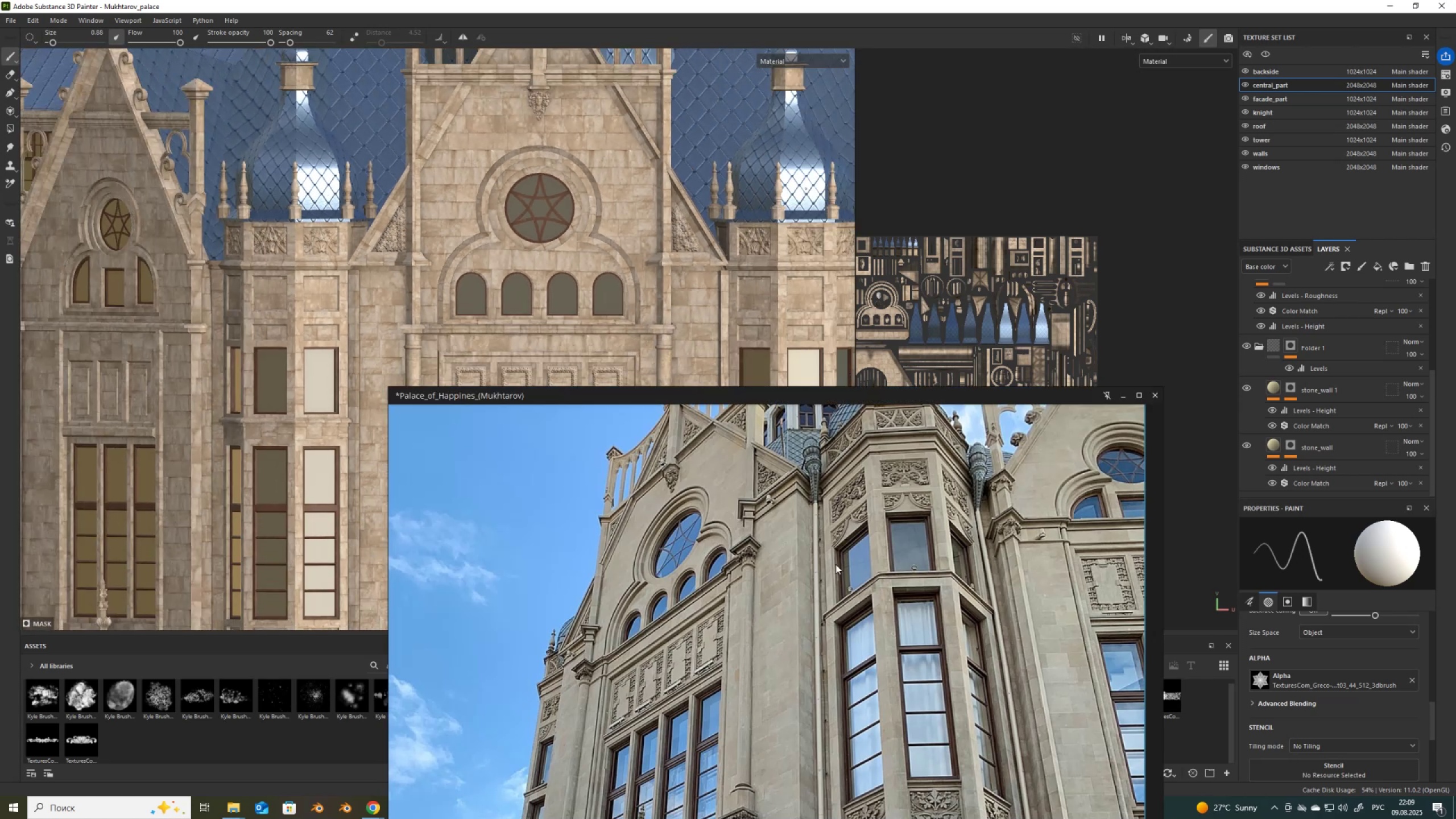 
scroll: coordinate [577, 179], scroll_direction: up, amount: 8.0
 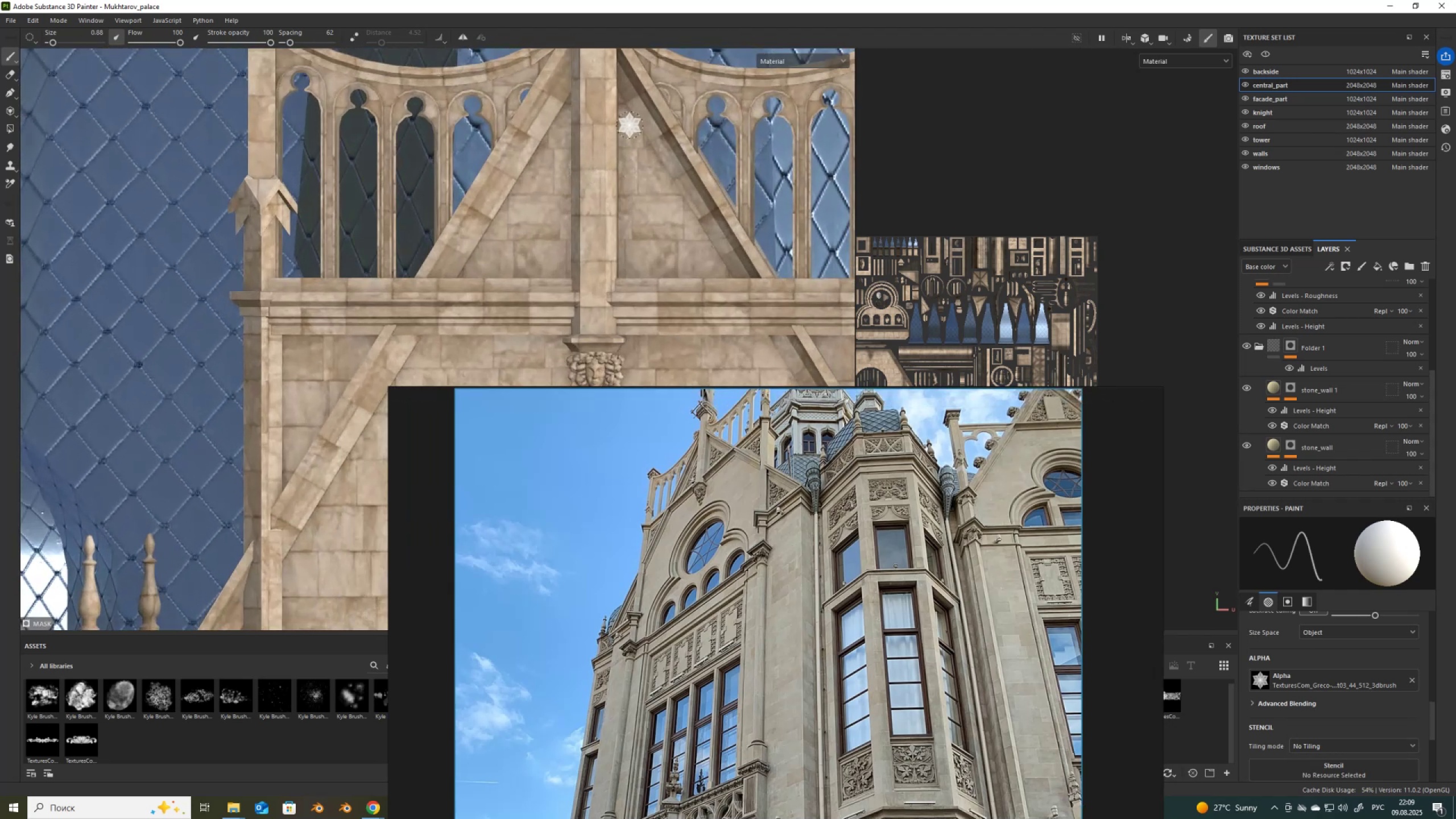 
left_click([629, 125])
 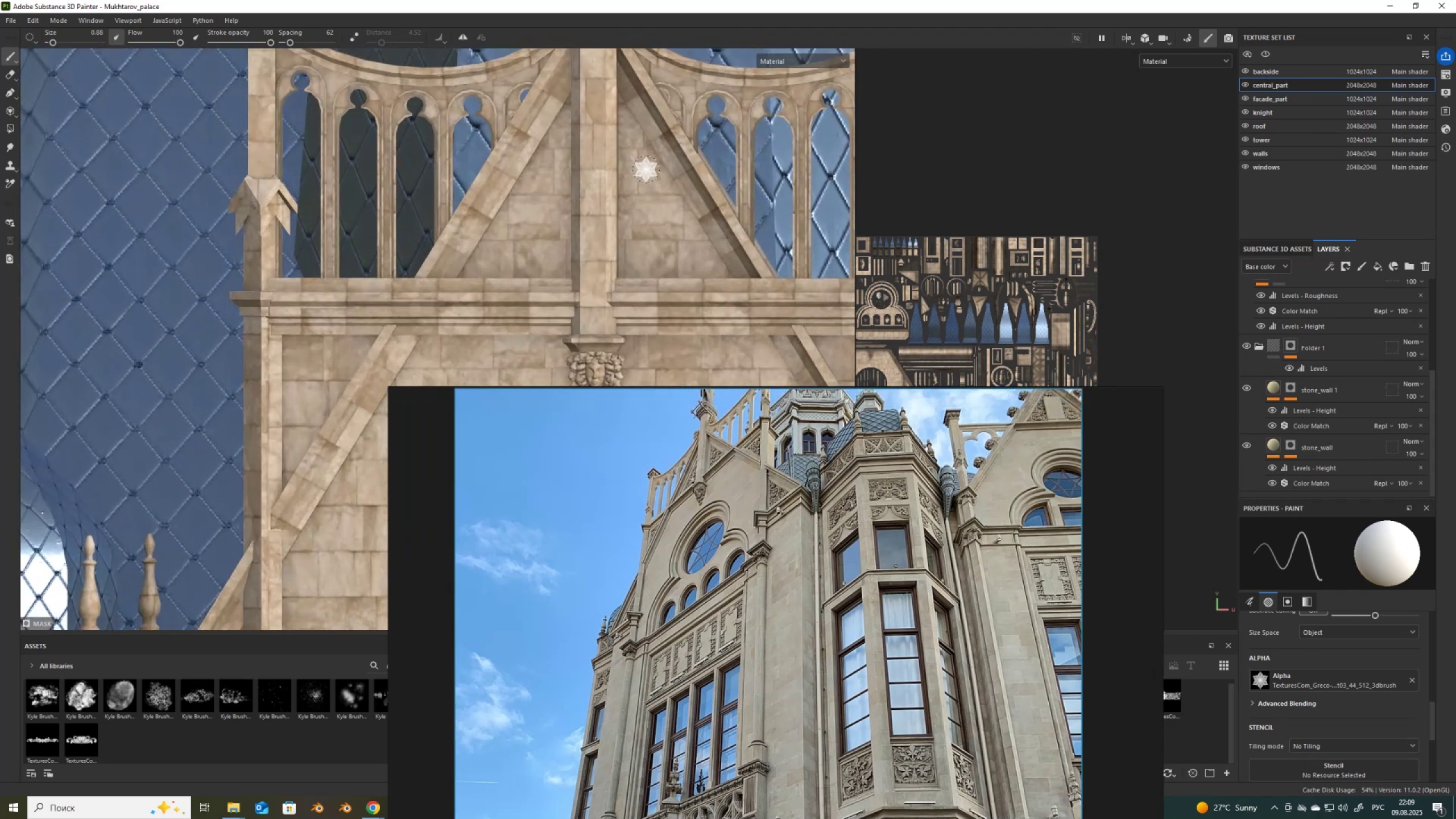 
hold_key(key=ShiftLeft, duration=1.54)
 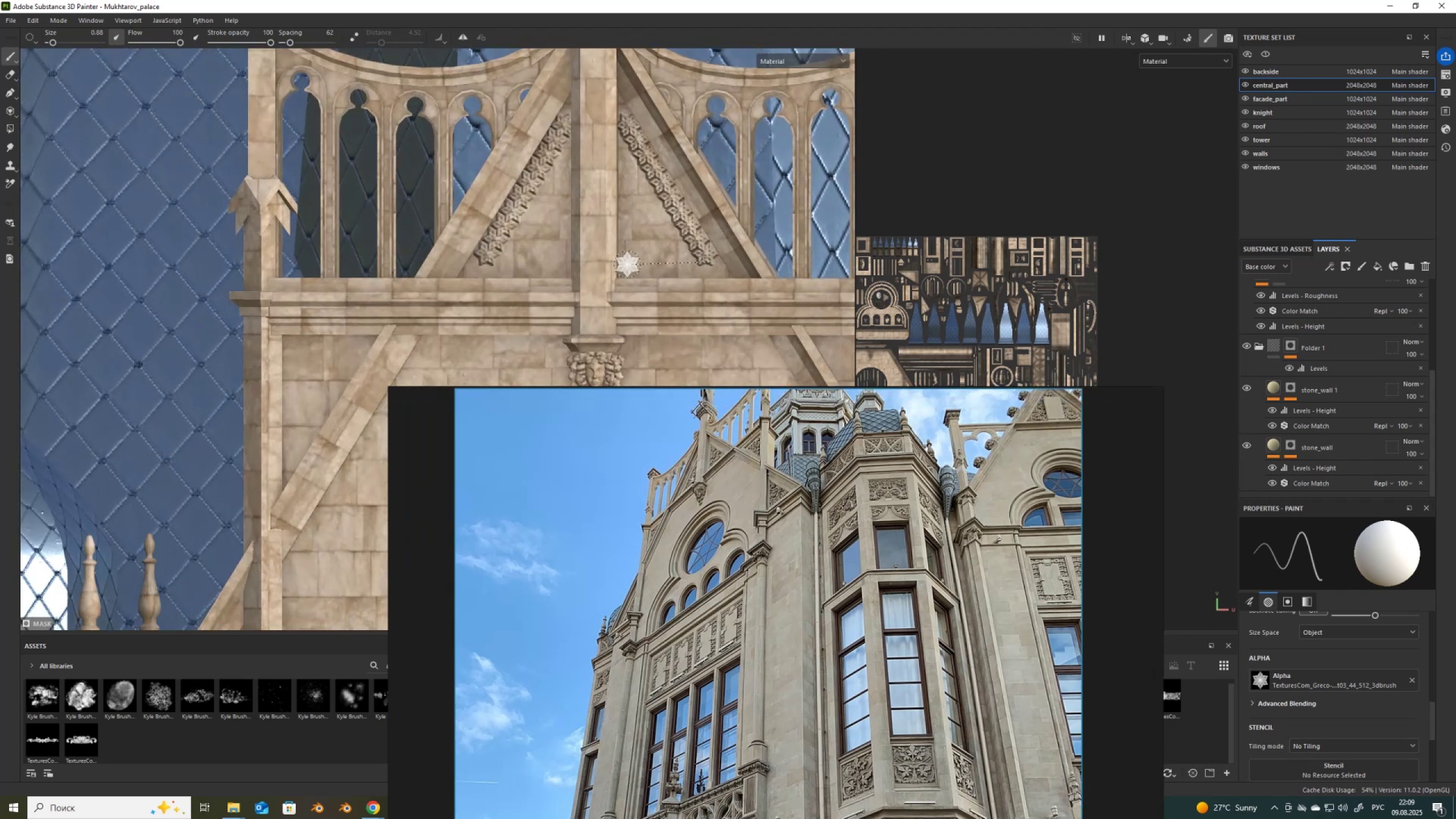 
hold_key(key=ShiftLeft, duration=1.51)
left_click([627, 264])
 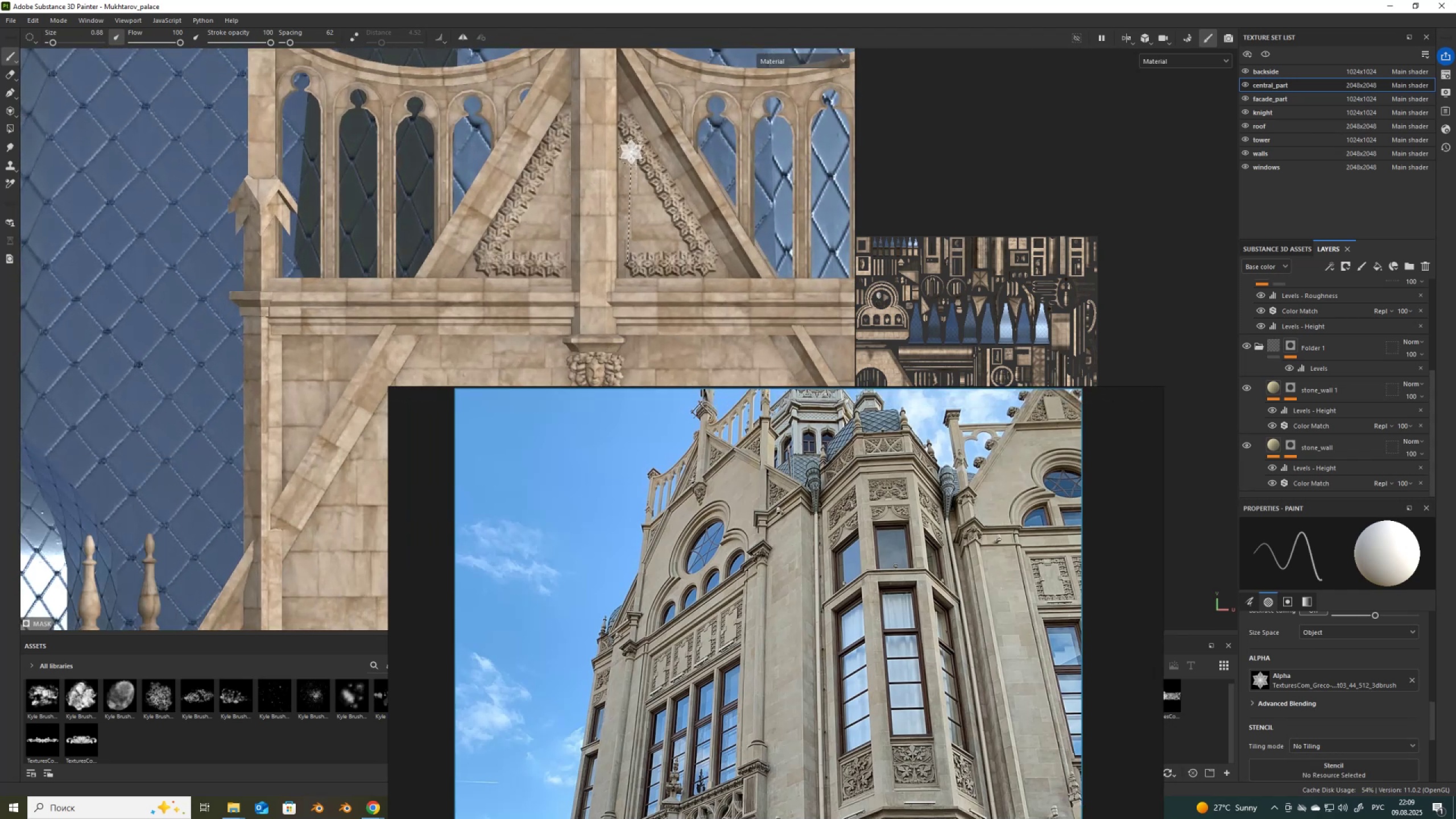 
hold_key(key=ShiftLeft, duration=1.51)
left_click([624, 156])
 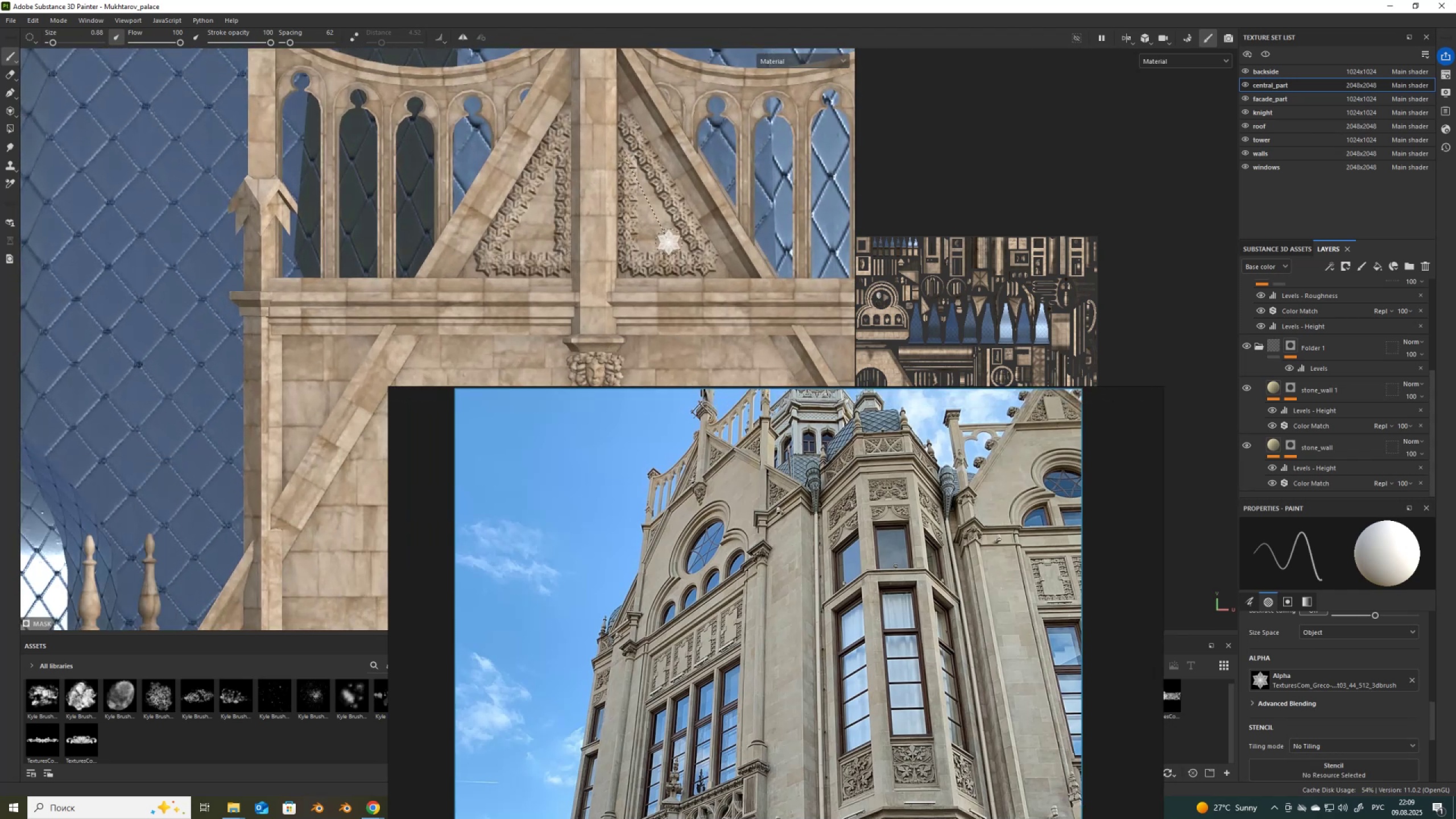 
hold_key(key=ShiftLeft, duration=1.51)
left_click([644, 240])
 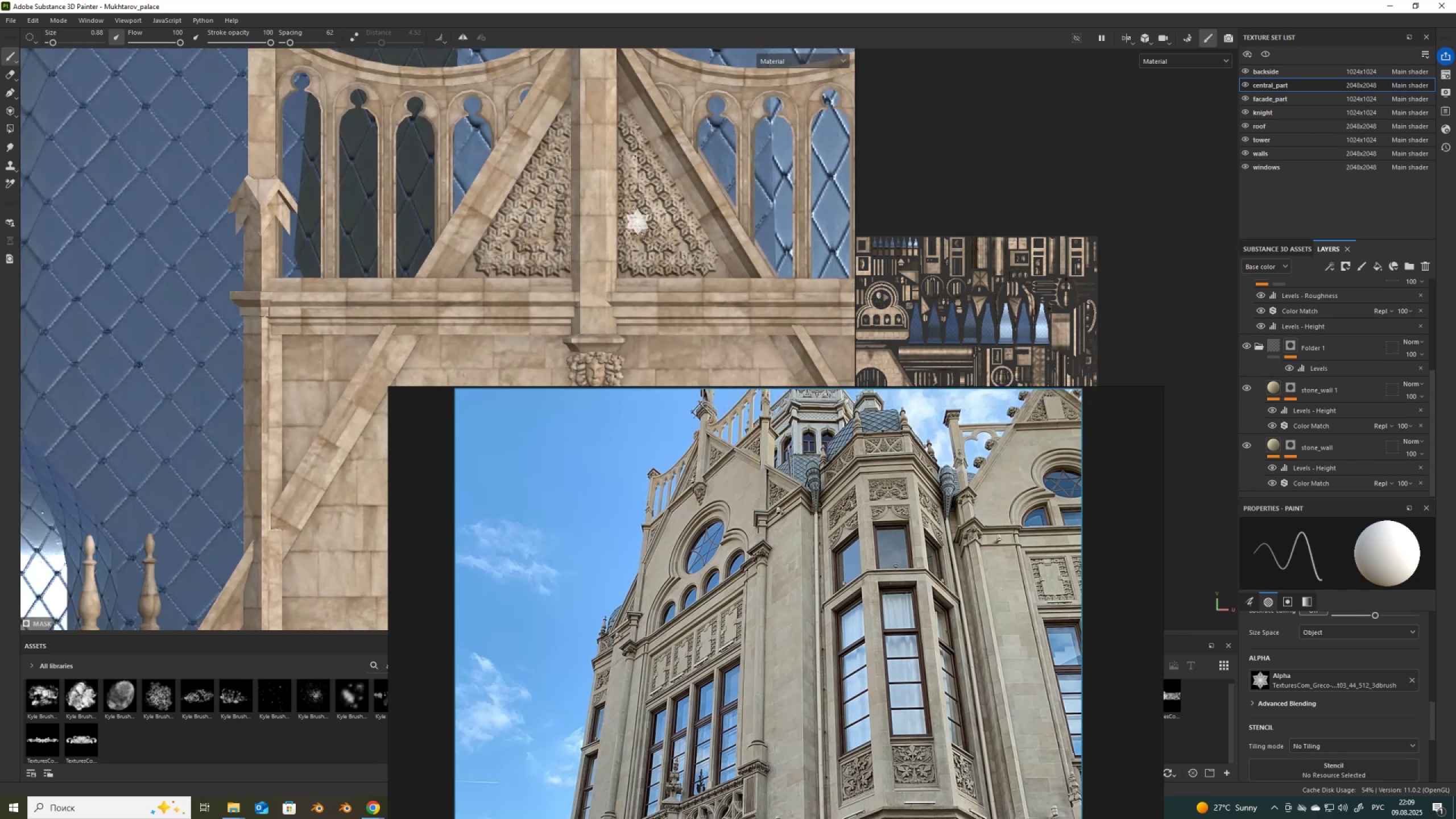 
hold_key(key=ShiftLeft, duration=0.59)
left_click([638, 221])
 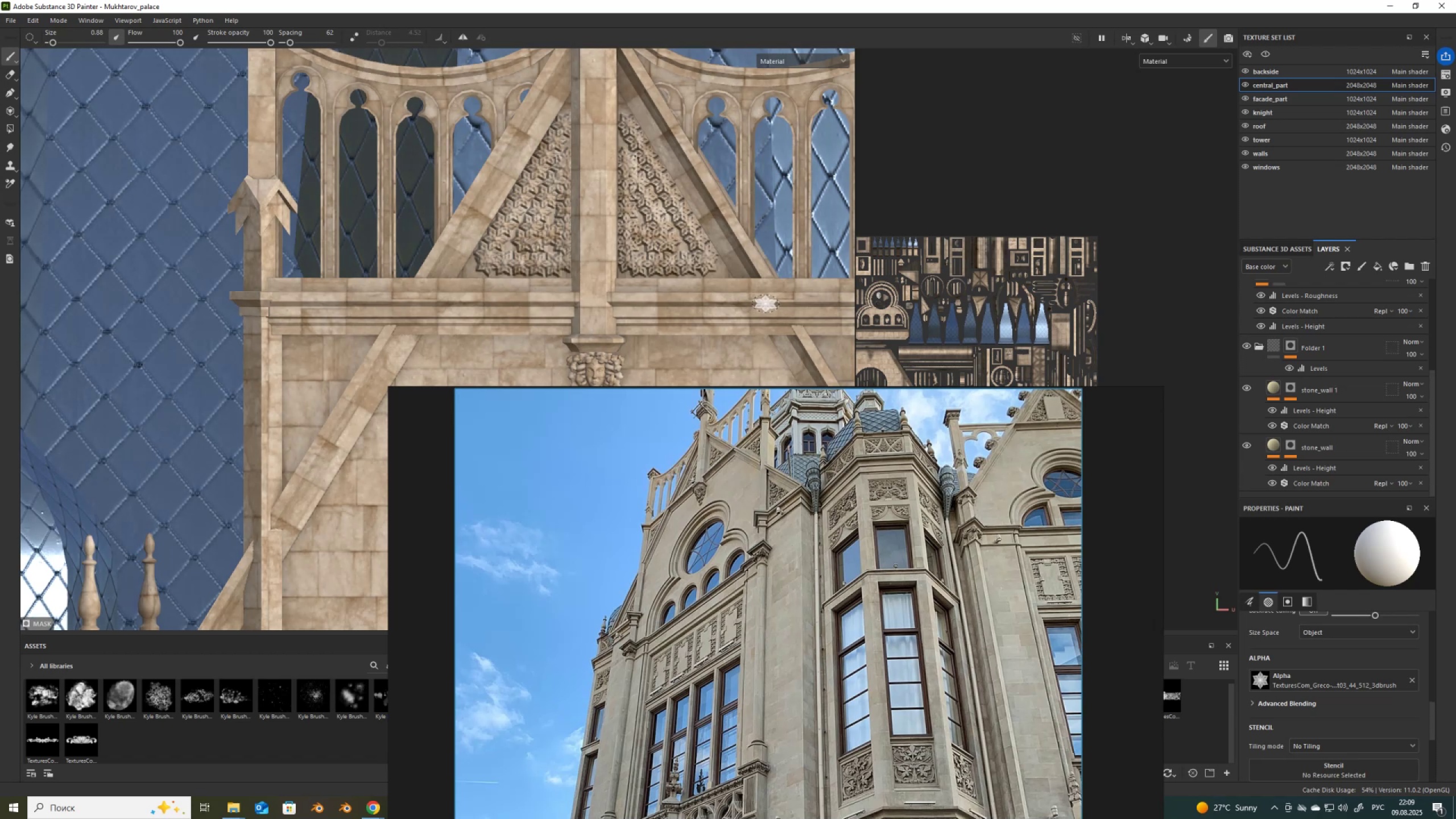 
scroll: coordinate [746, 220], scroll_direction: up, amount: 4.0
 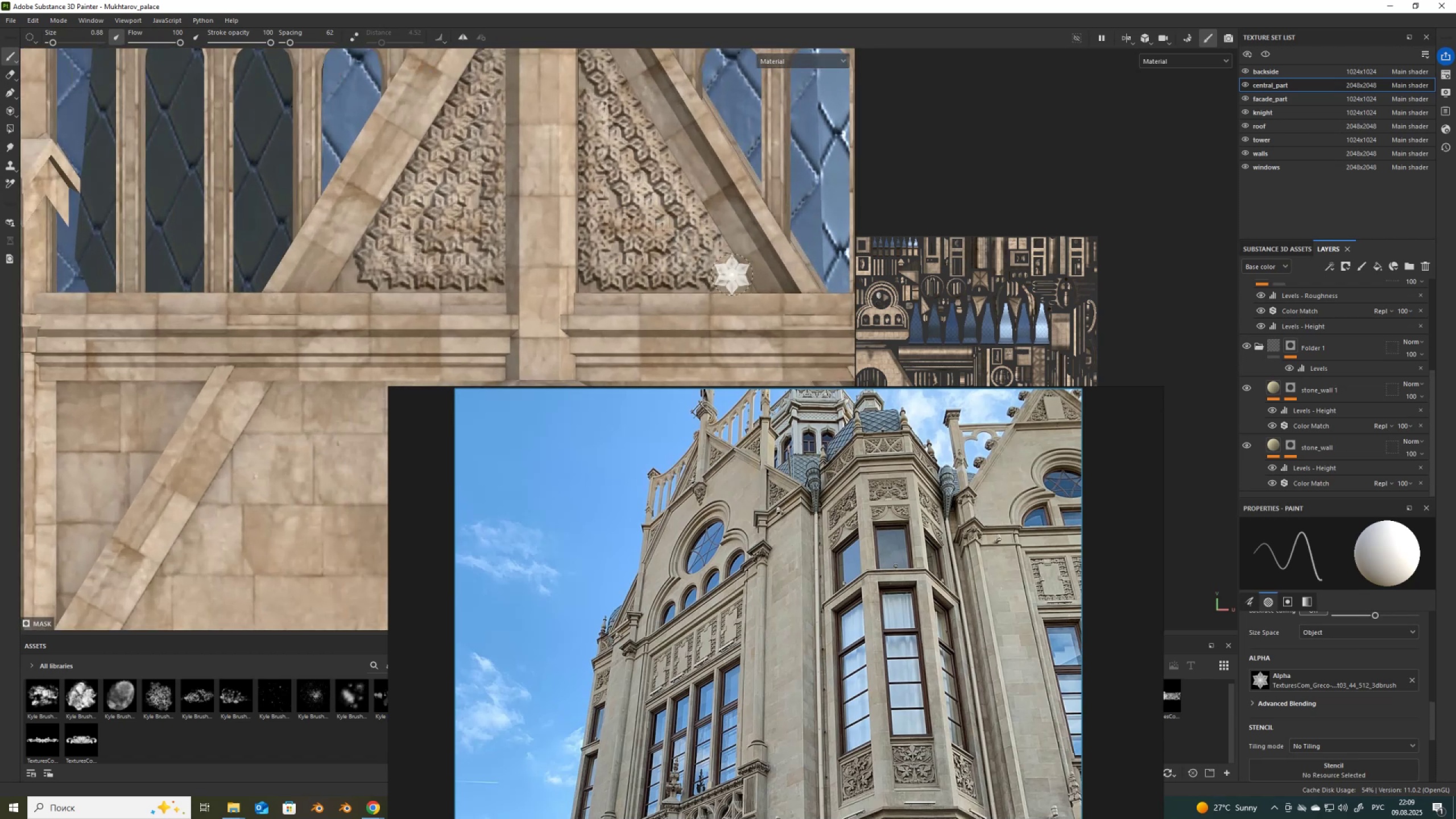 
scroll: coordinate [643, 231], scroll_direction: down, amount: 7.0
 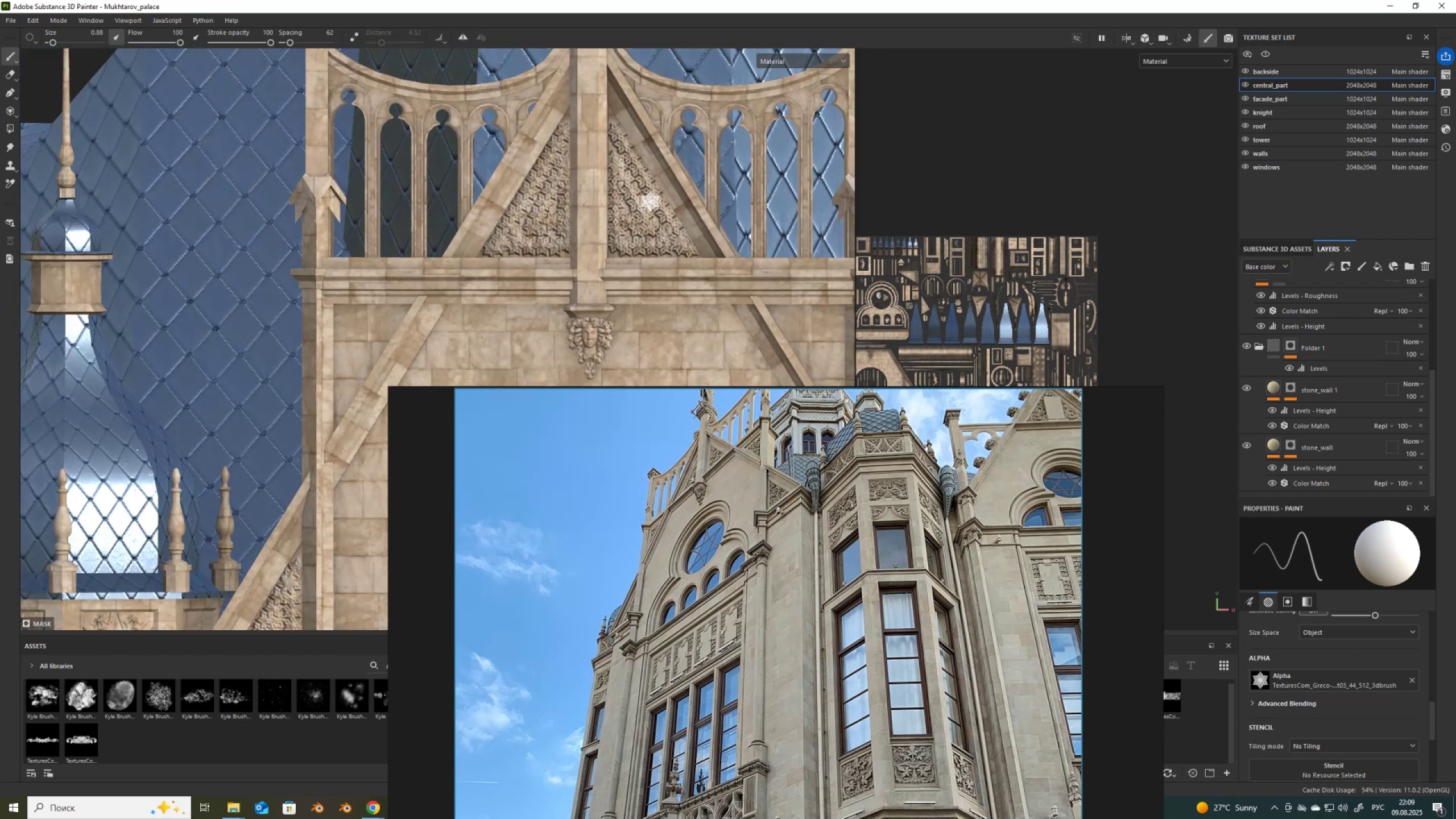 
scroll: coordinate [626, 142], scroll_direction: up, amount: 6.0
 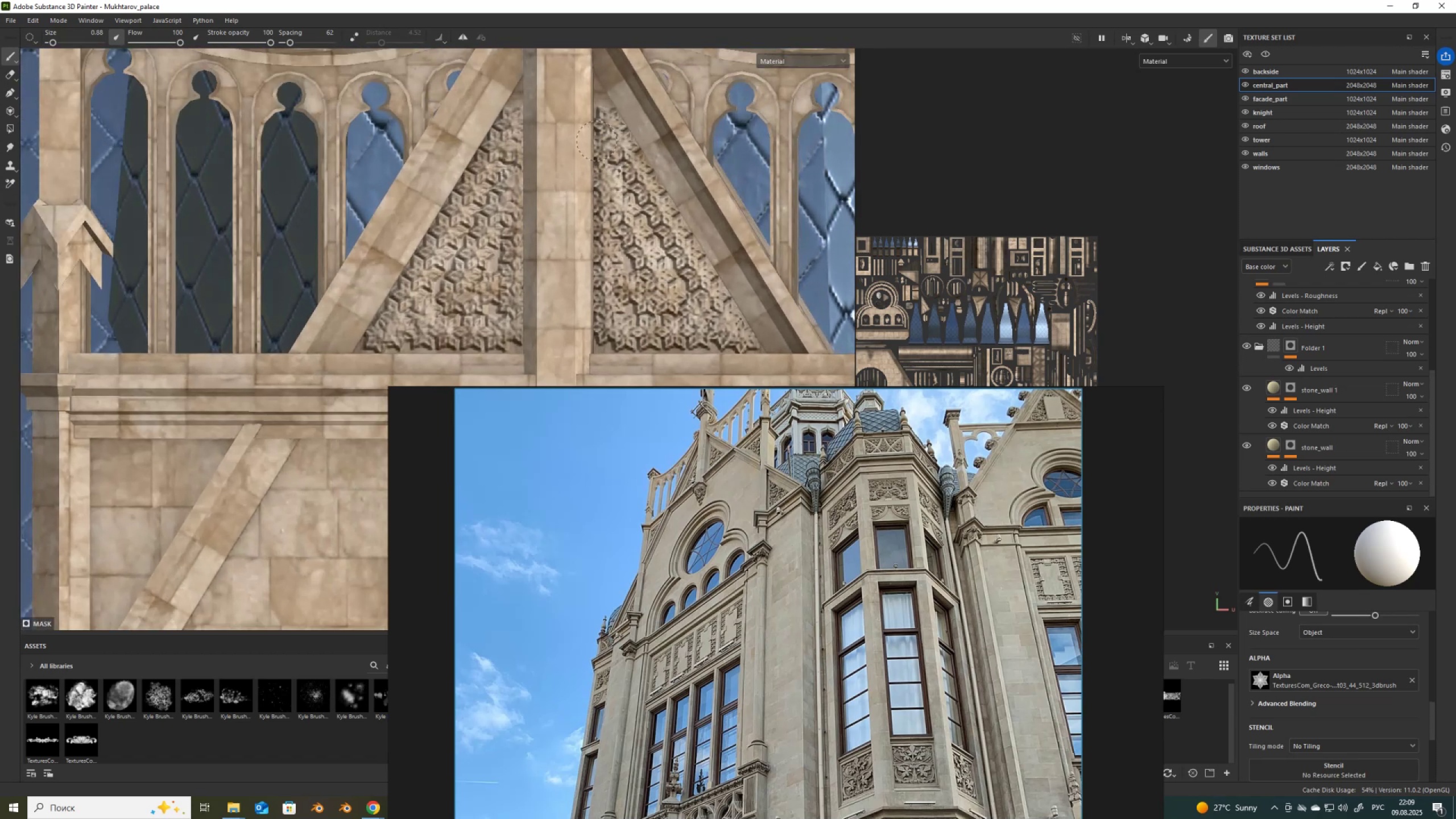 
scroll: coordinate [776, 262], scroll_direction: down, amount: 14.0
 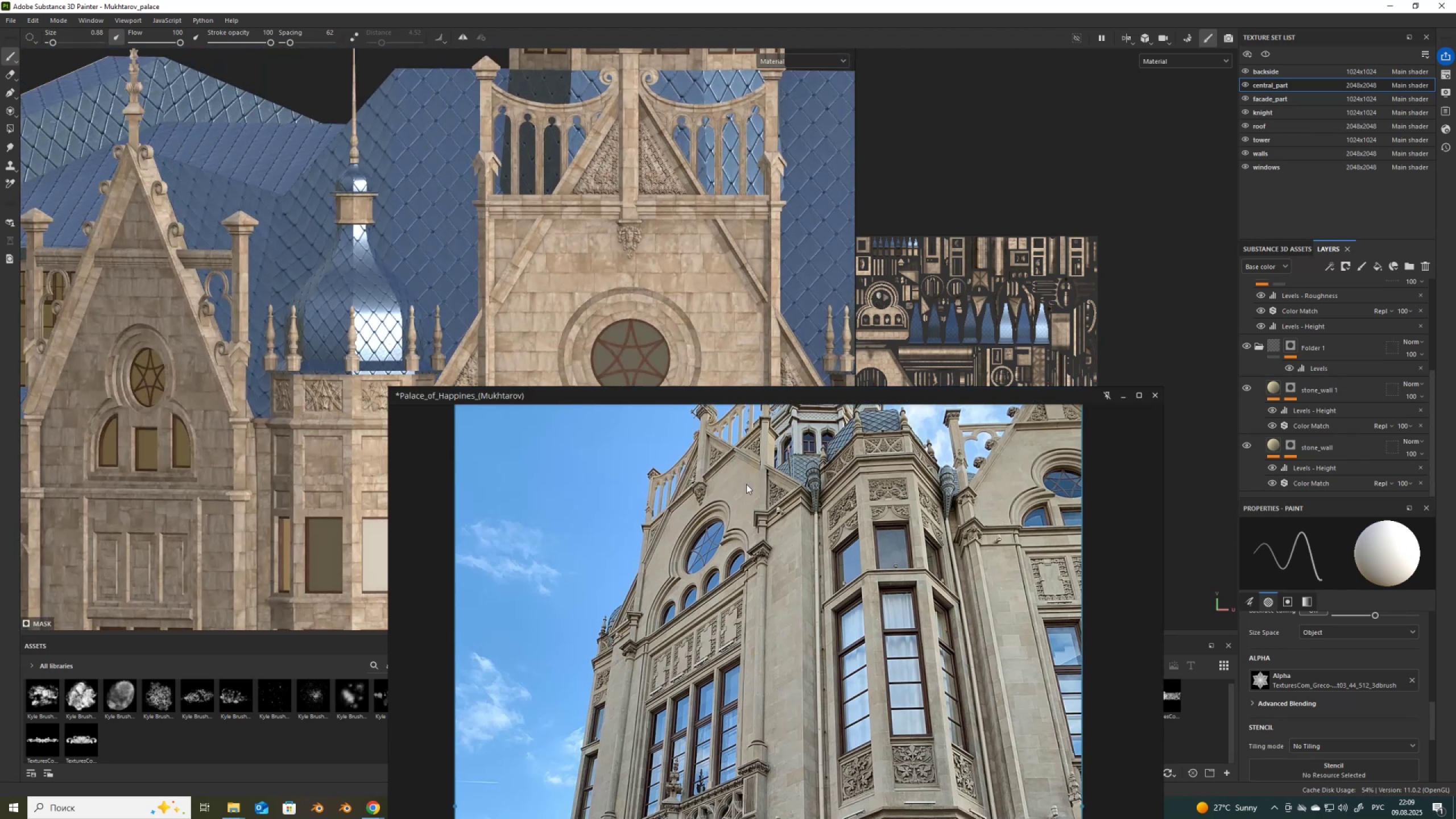 
scroll: coordinate [722, 217], scroll_direction: up, amount: 10.0
 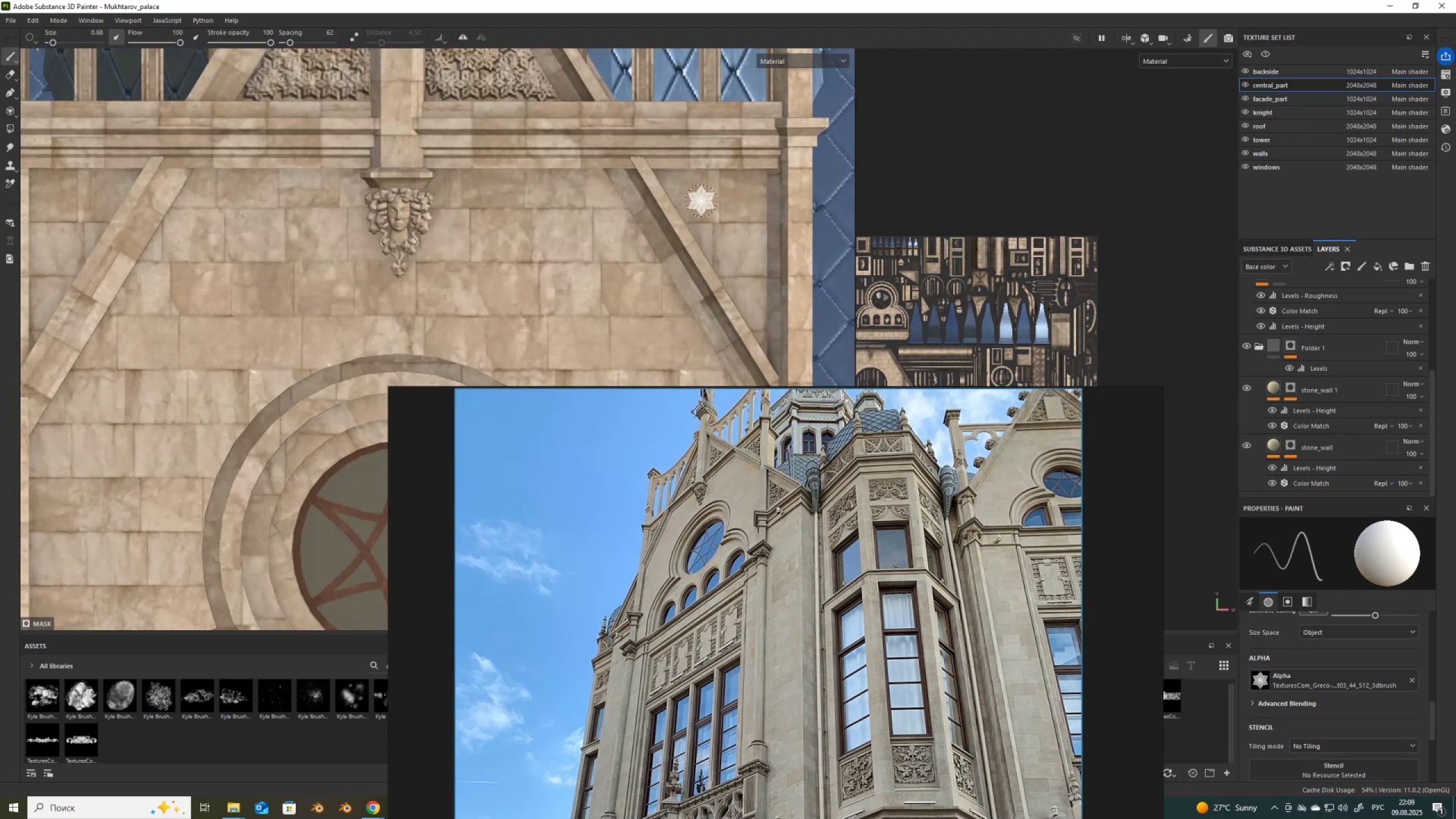 
scroll: coordinate [701, 201], scroll_direction: down, amount: 2.0
 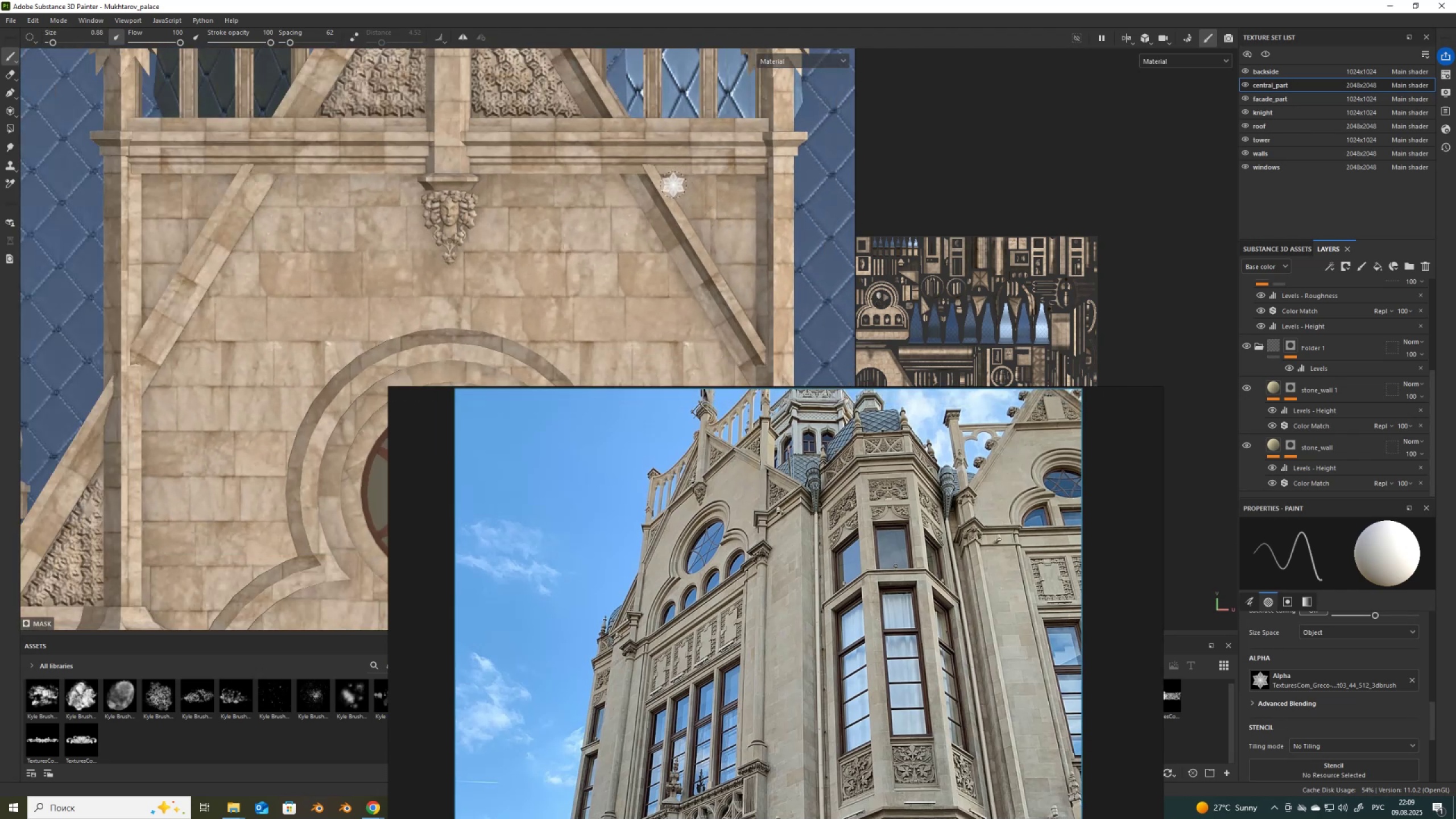 
left_click([676, 185])
 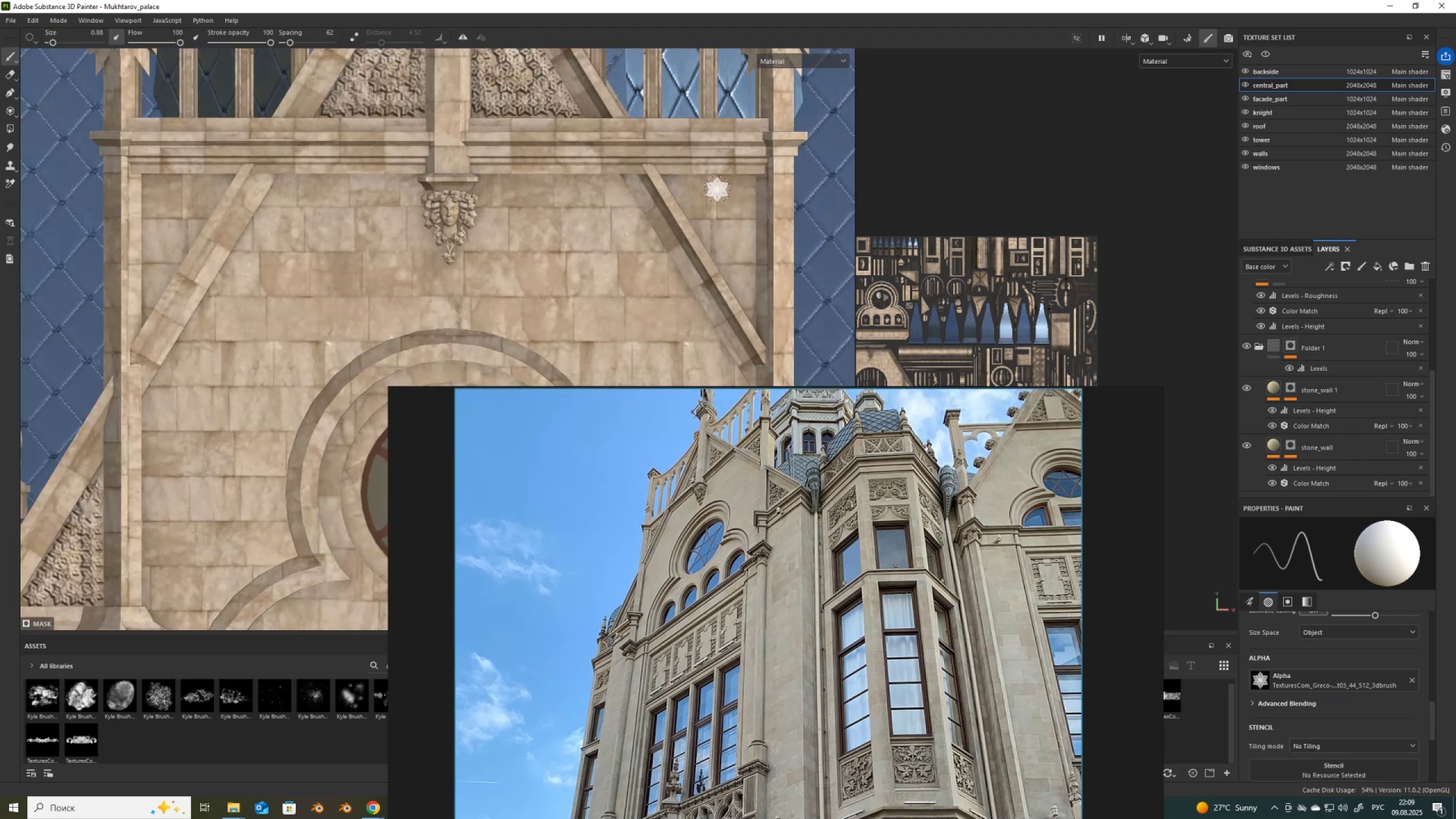 
key(Shift+ShiftLeft)
 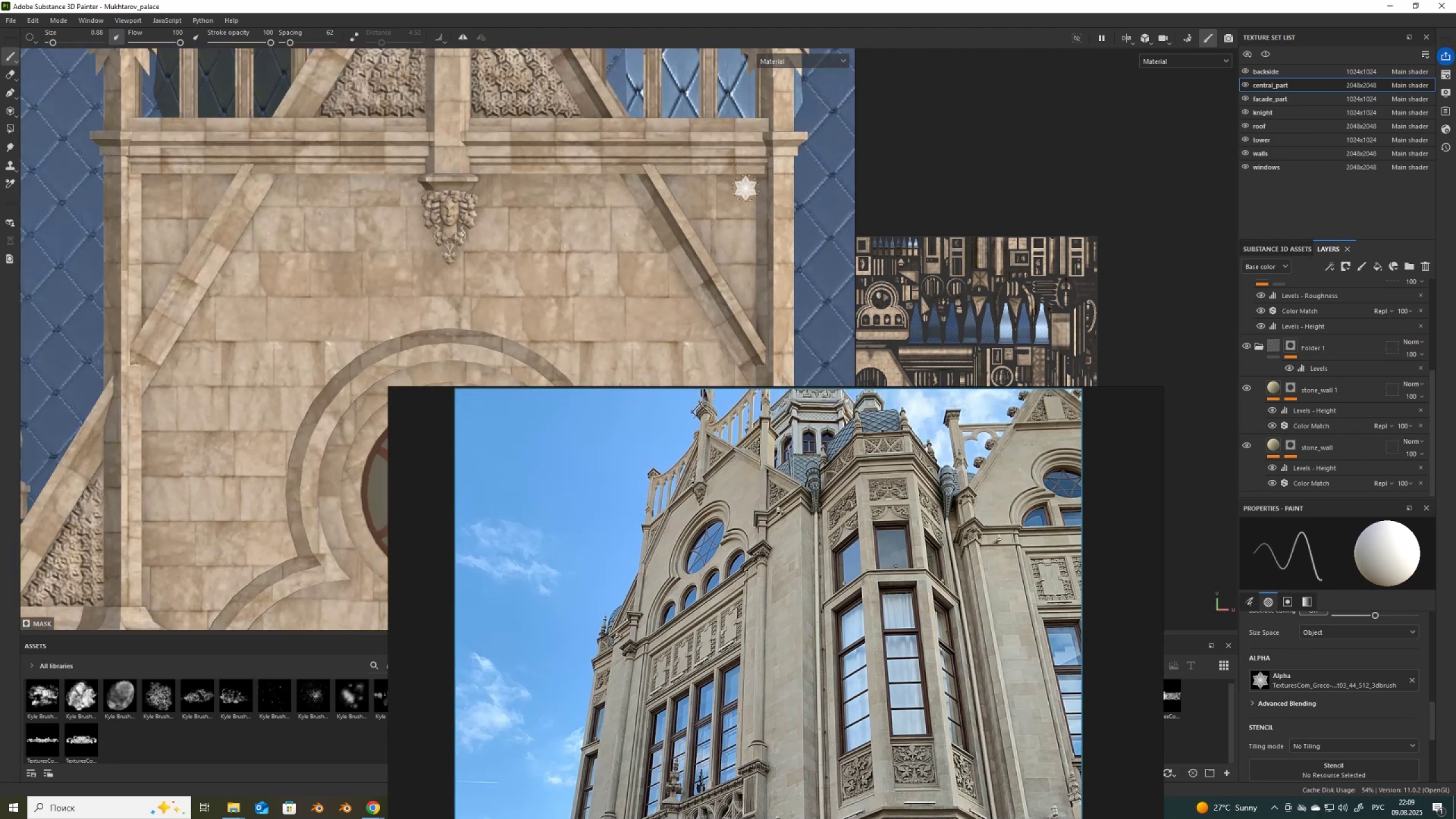 
hold_key(key=ShiftLeft, duration=6.88)
hold_key(key=ControlLeft, duration=1.5)
left_click([752, 189])
 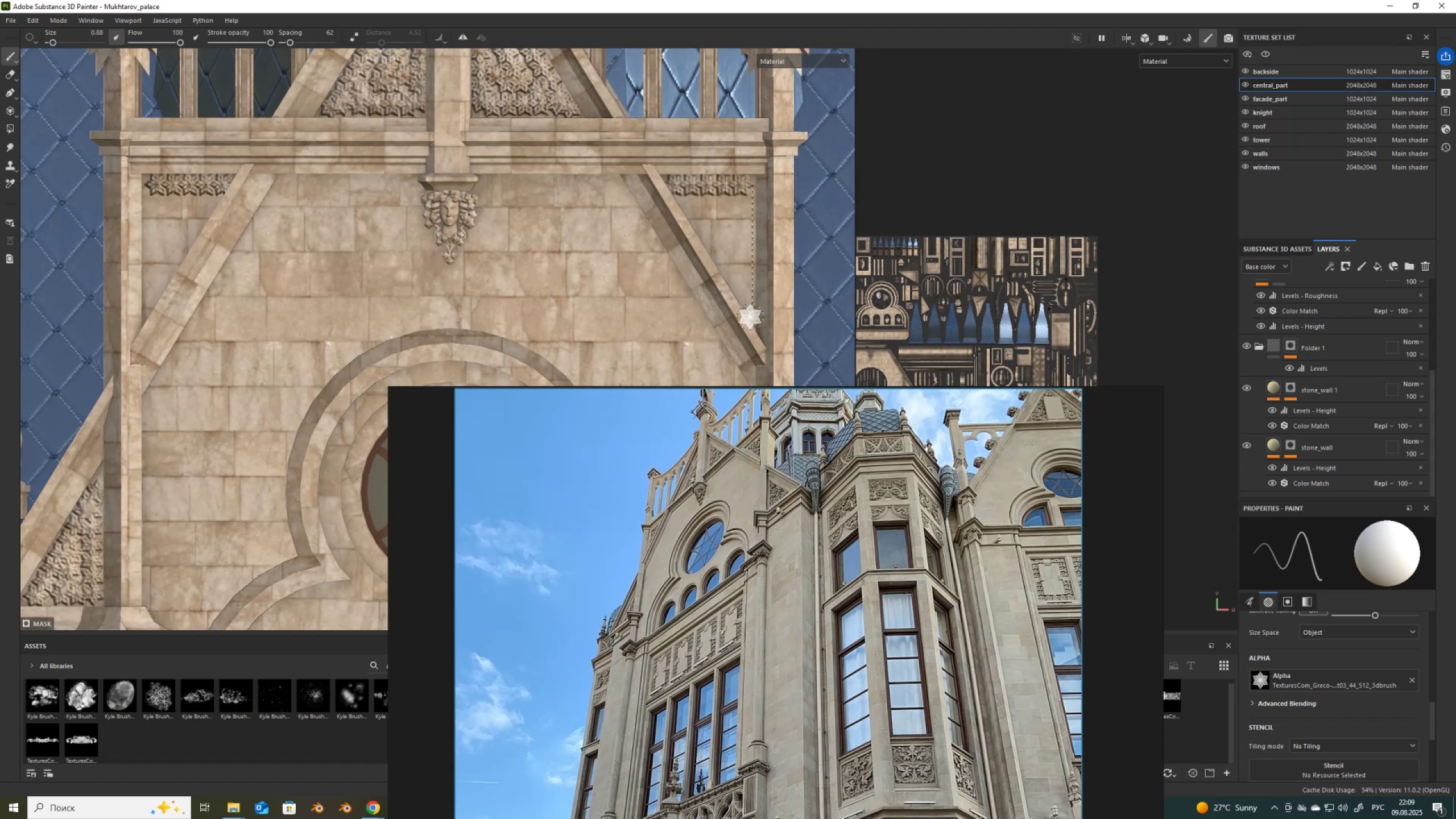 
hold_key(key=ControlLeft, duration=1.51)
left_click([754, 308])
 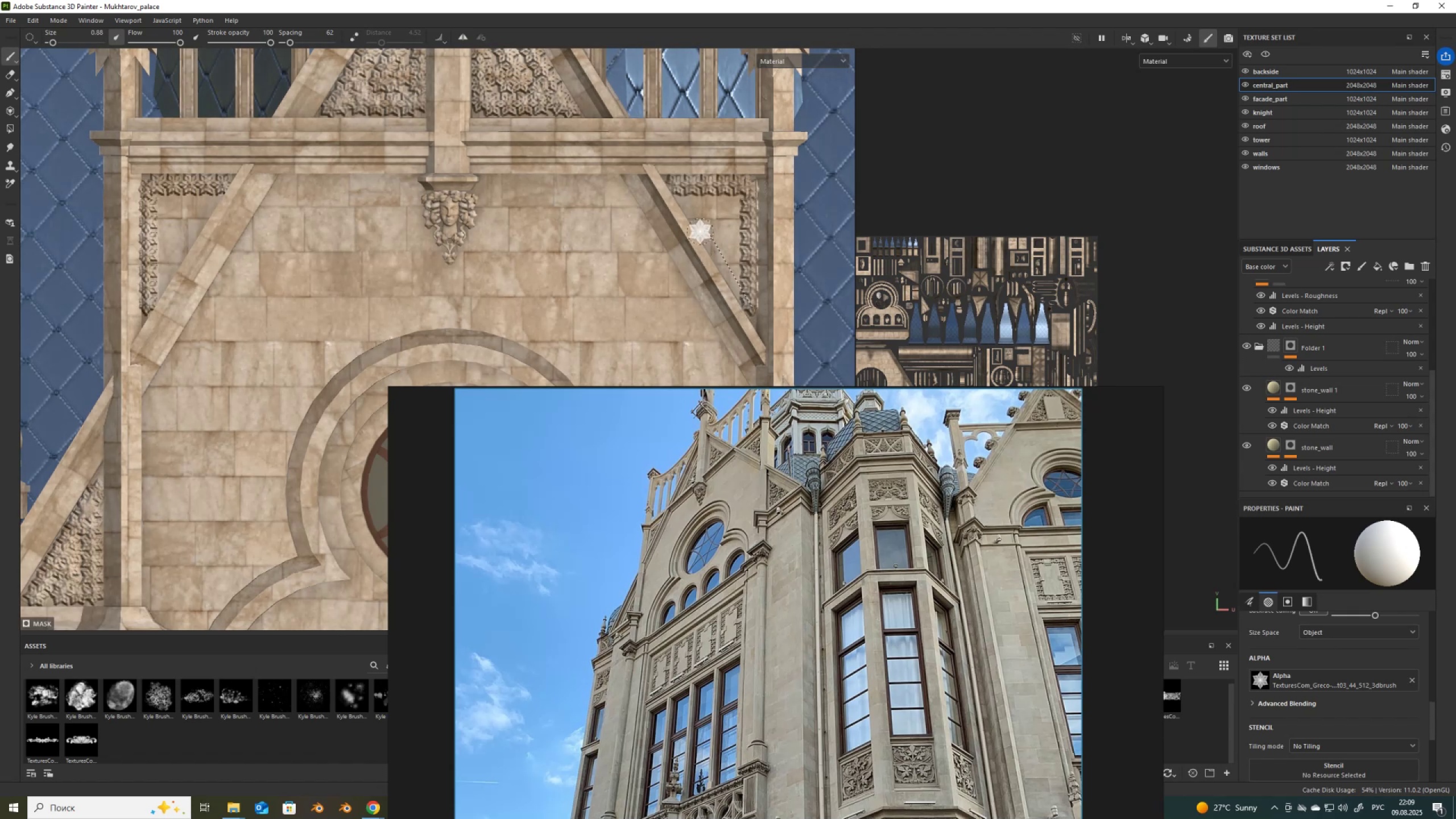 
hold_key(key=ControlLeft, duration=1.52)
left_click([688, 200])
 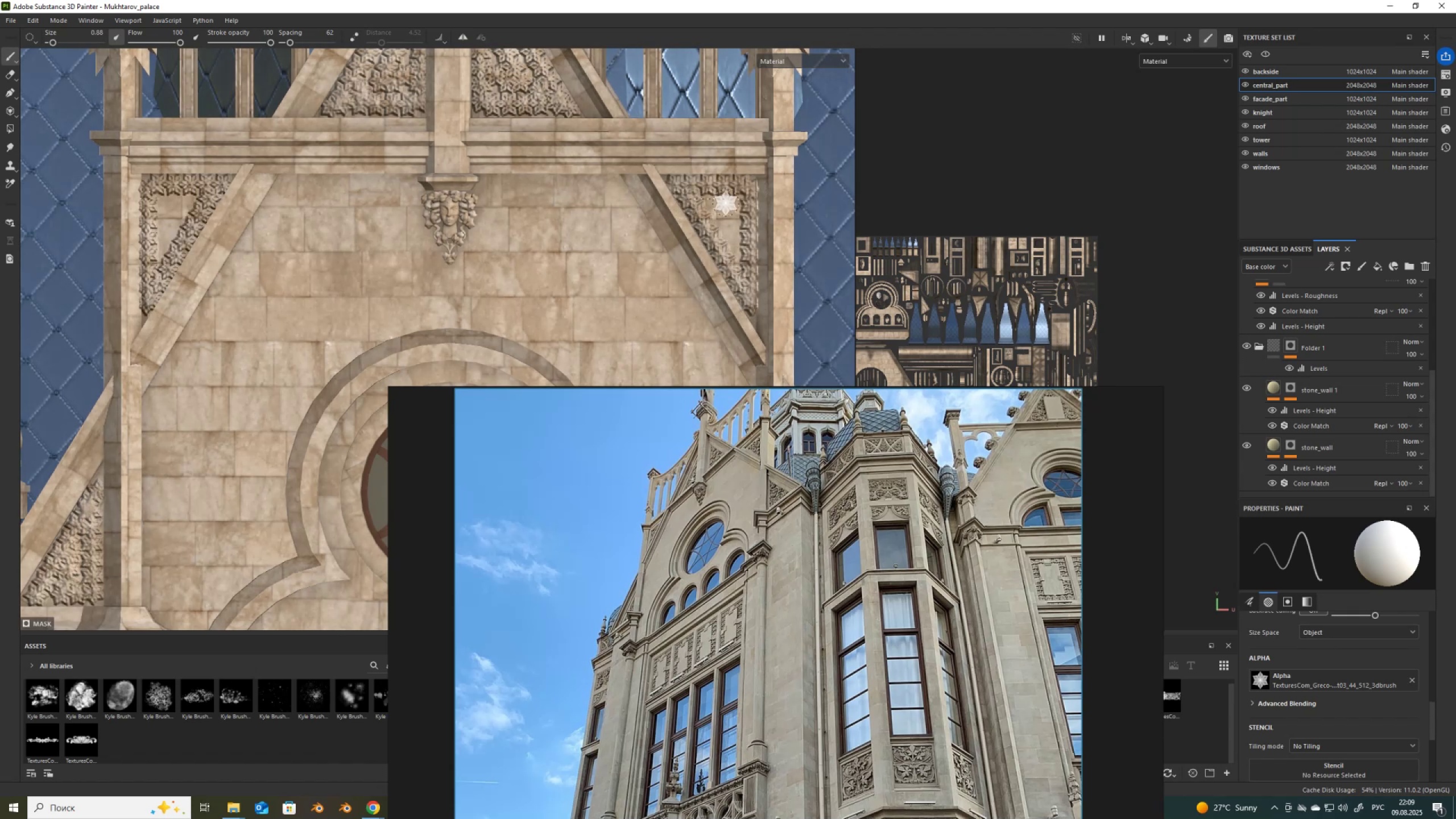 
hold_key(key=ControlLeft, duration=1.51)
left_click([734, 205])
 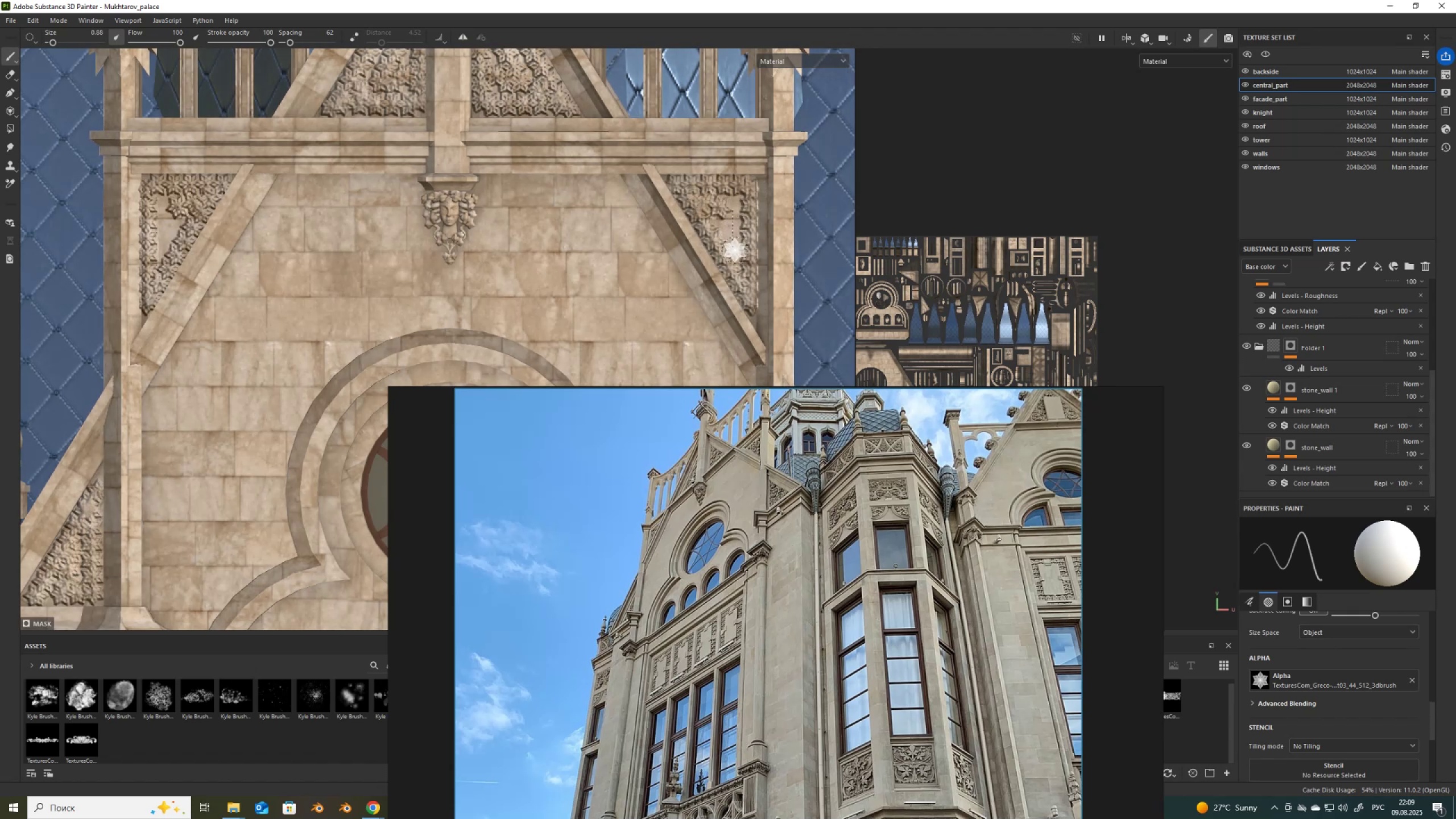 
left_click([735, 251])
 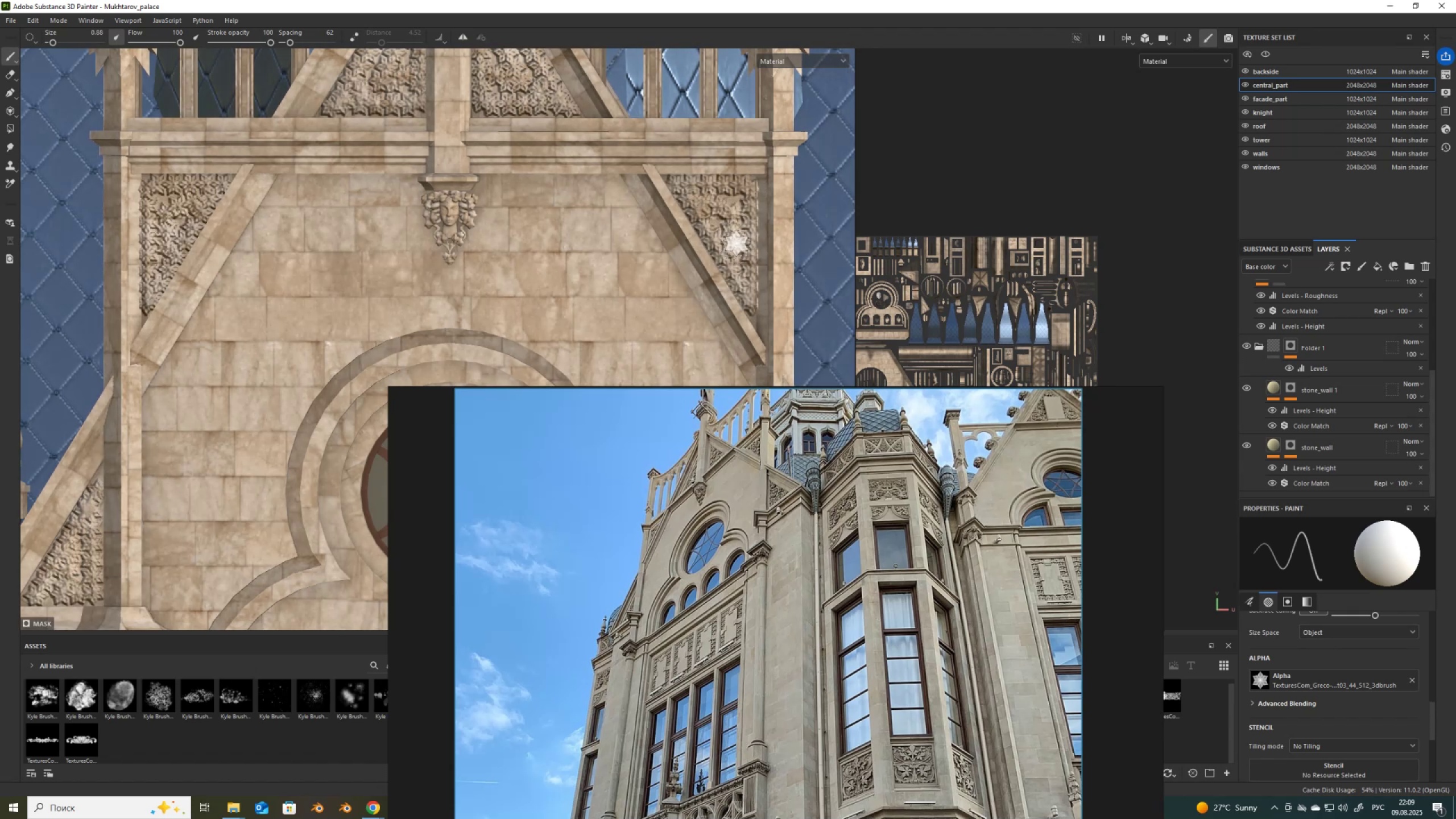 
key(Control+Shift+ControlLeft)
 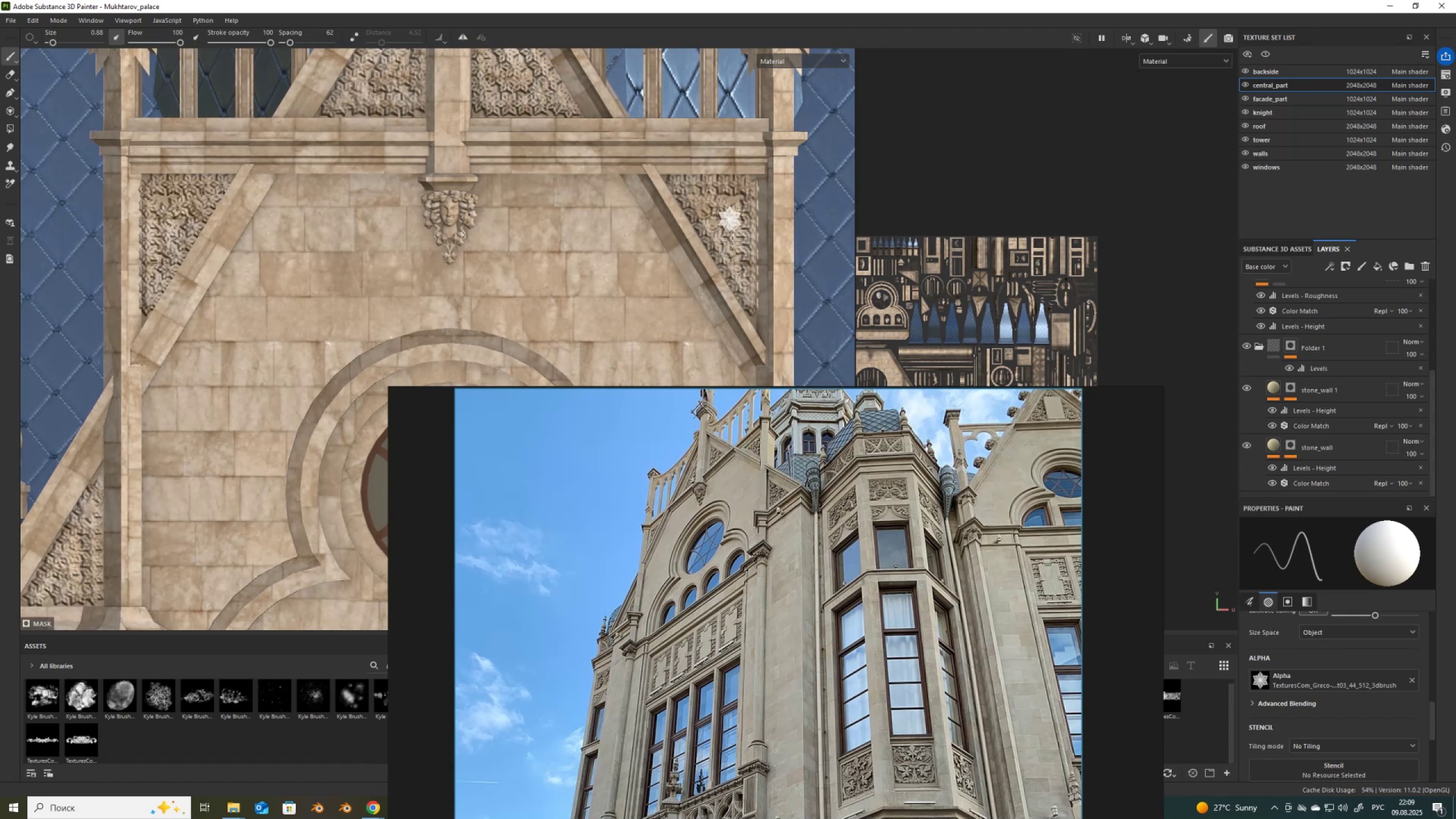 
key(Control+Shift+ControlLeft)
 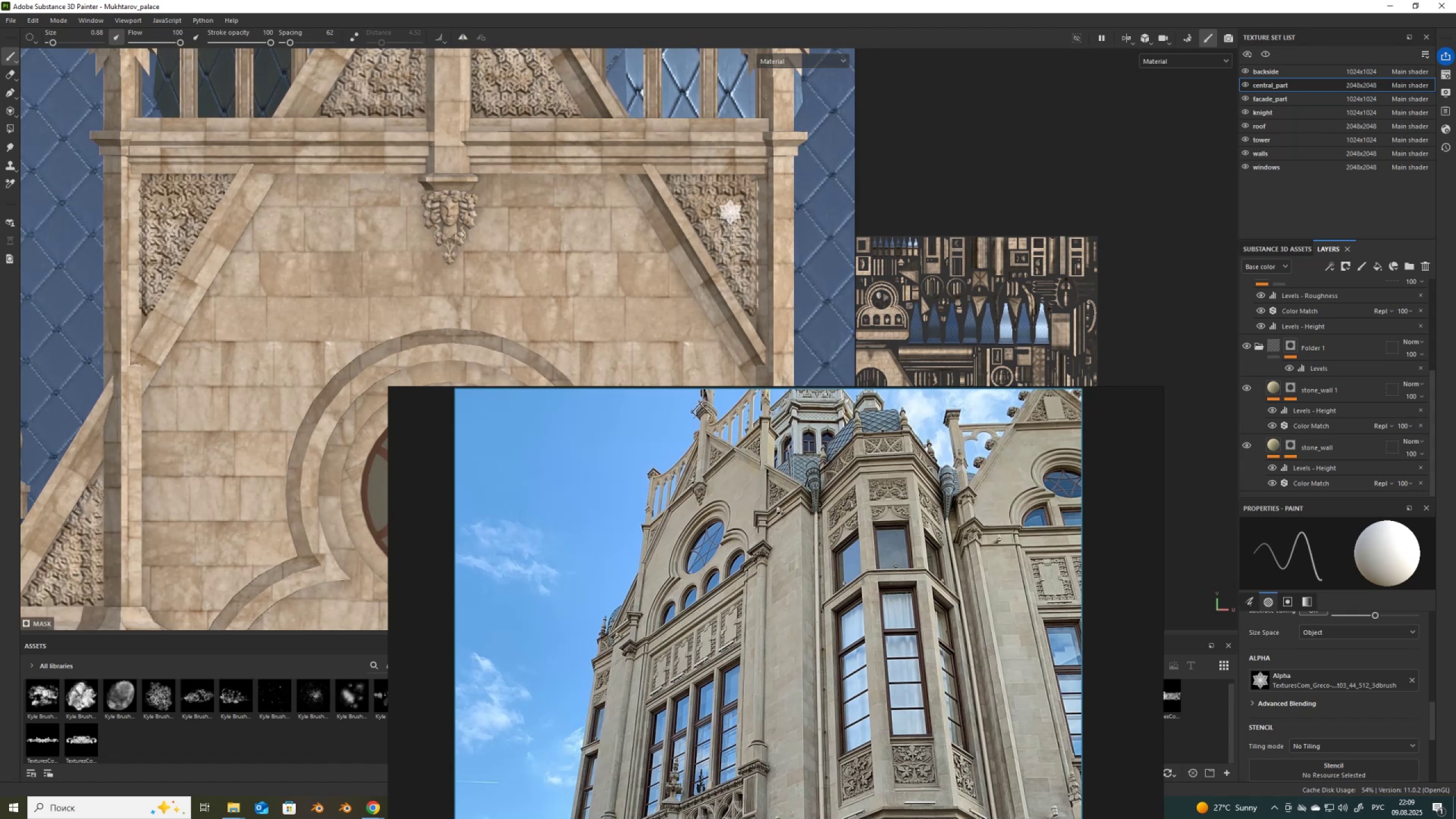 
key(Control+Shift+ControlLeft)
 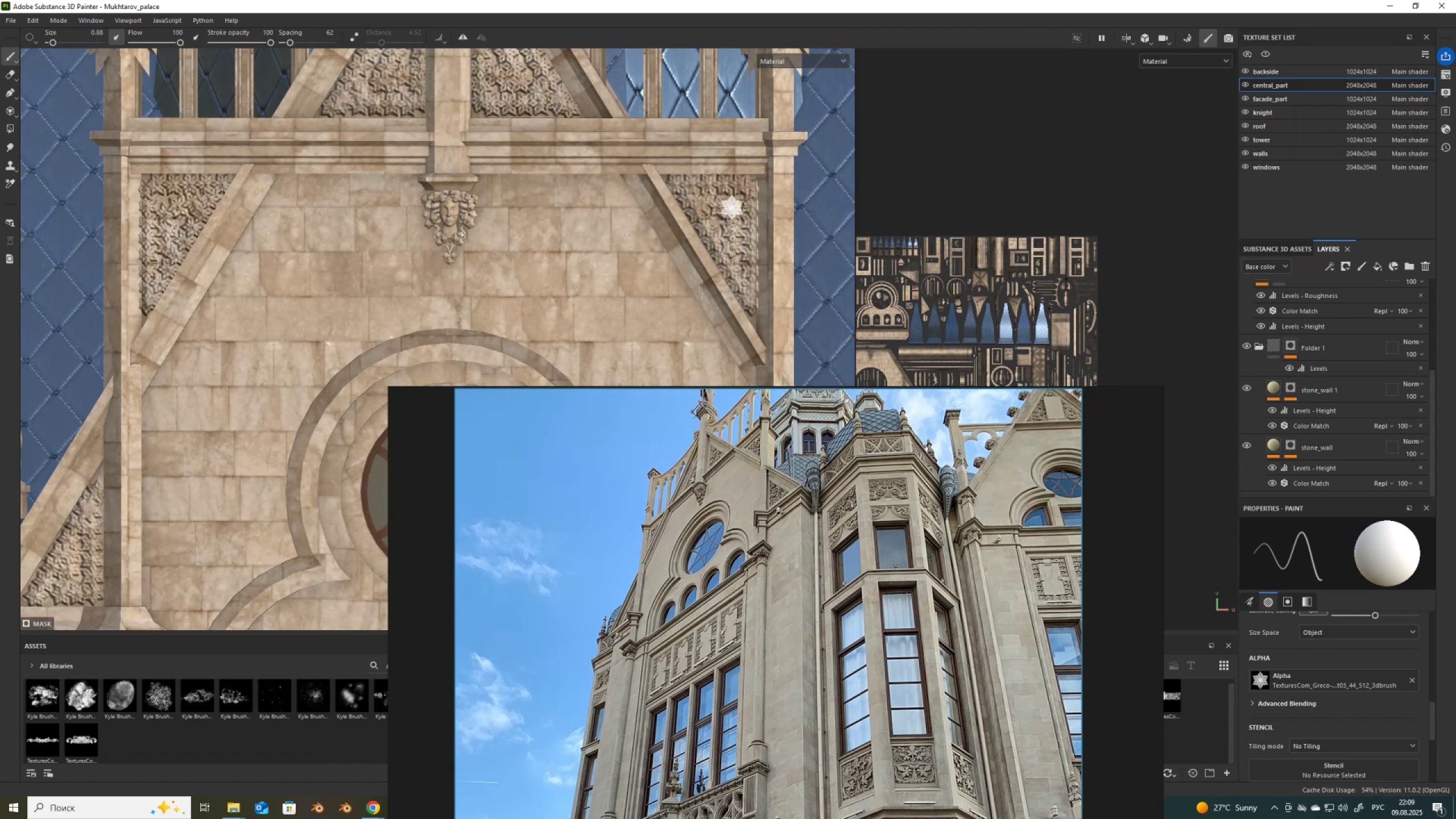 
key(Control+Shift+ControlLeft)
 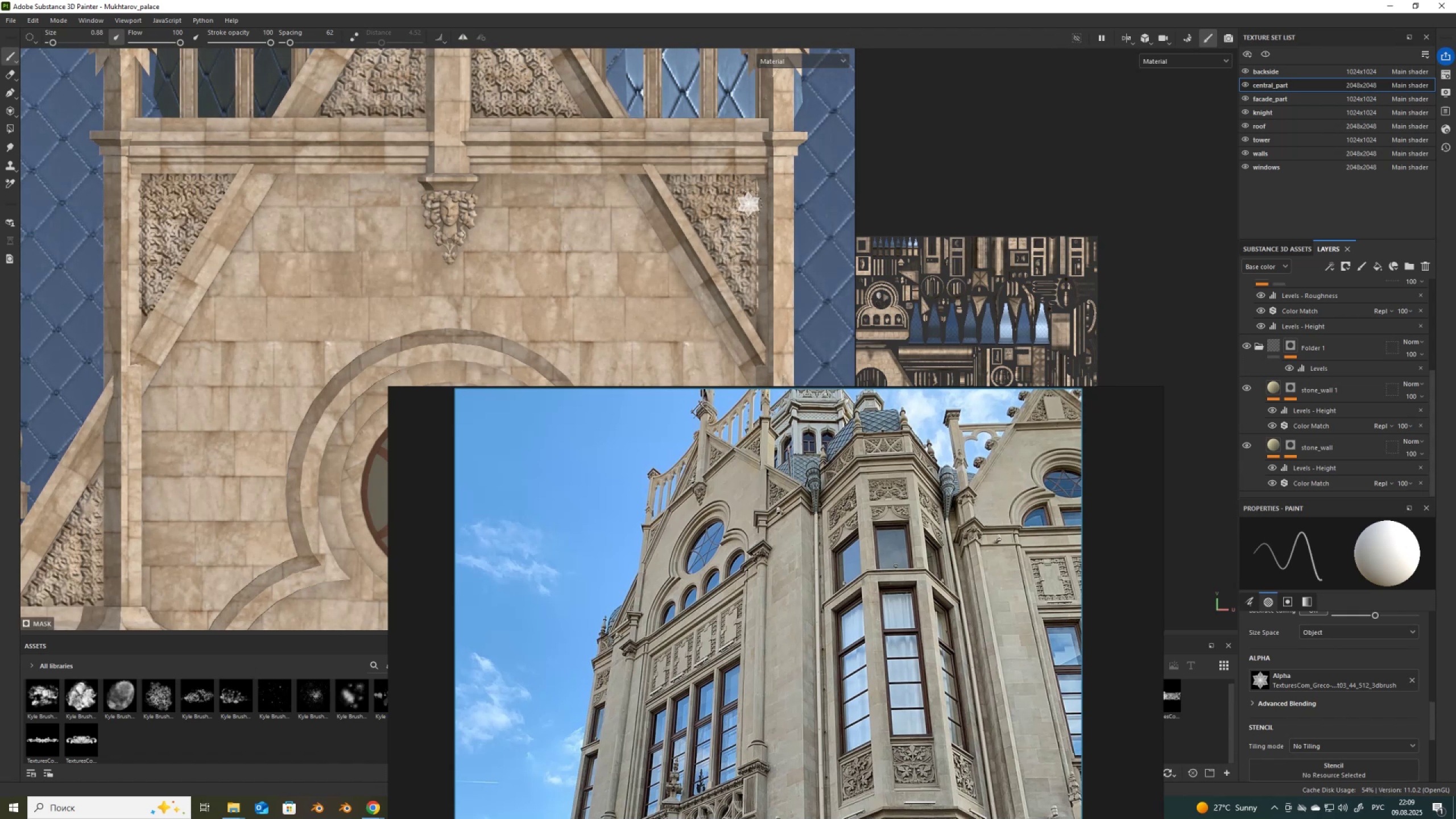 
scroll: coordinate [349, 179], scroll_direction: down, amount: 10.0
 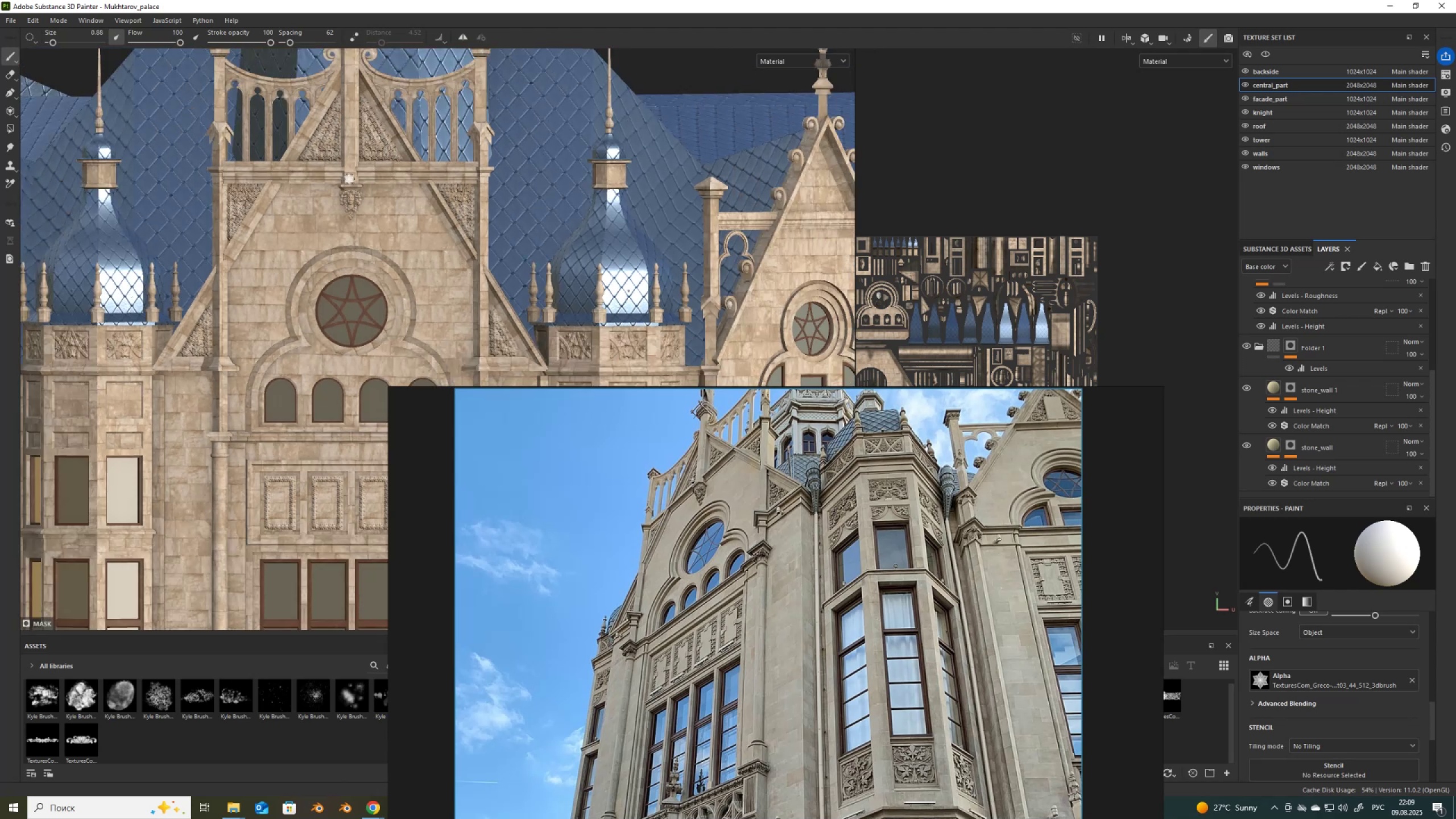 
hold_key(key=AltLeft, duration=1.53)
 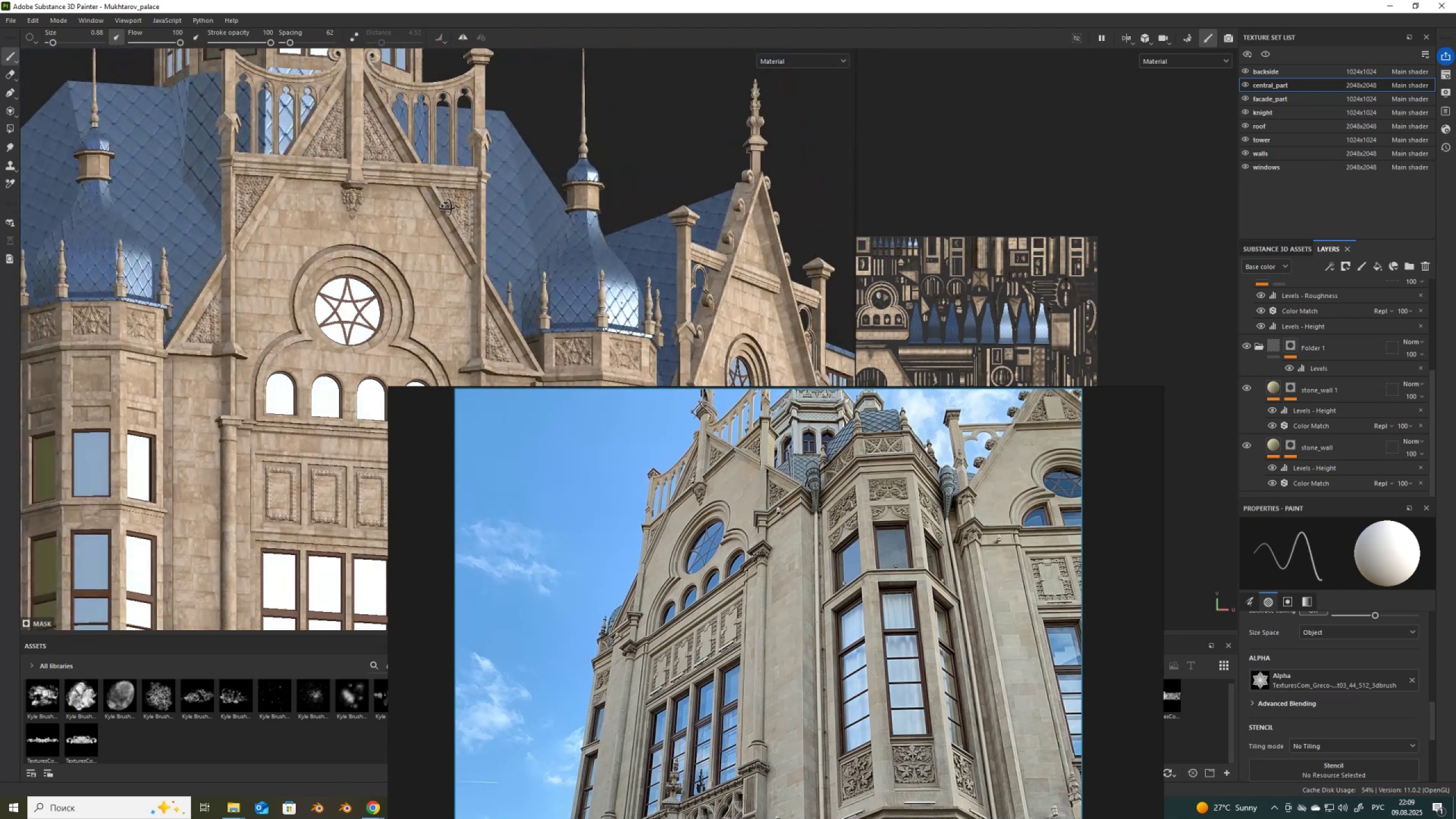 
hold_key(key=AltLeft, duration=1.52)
 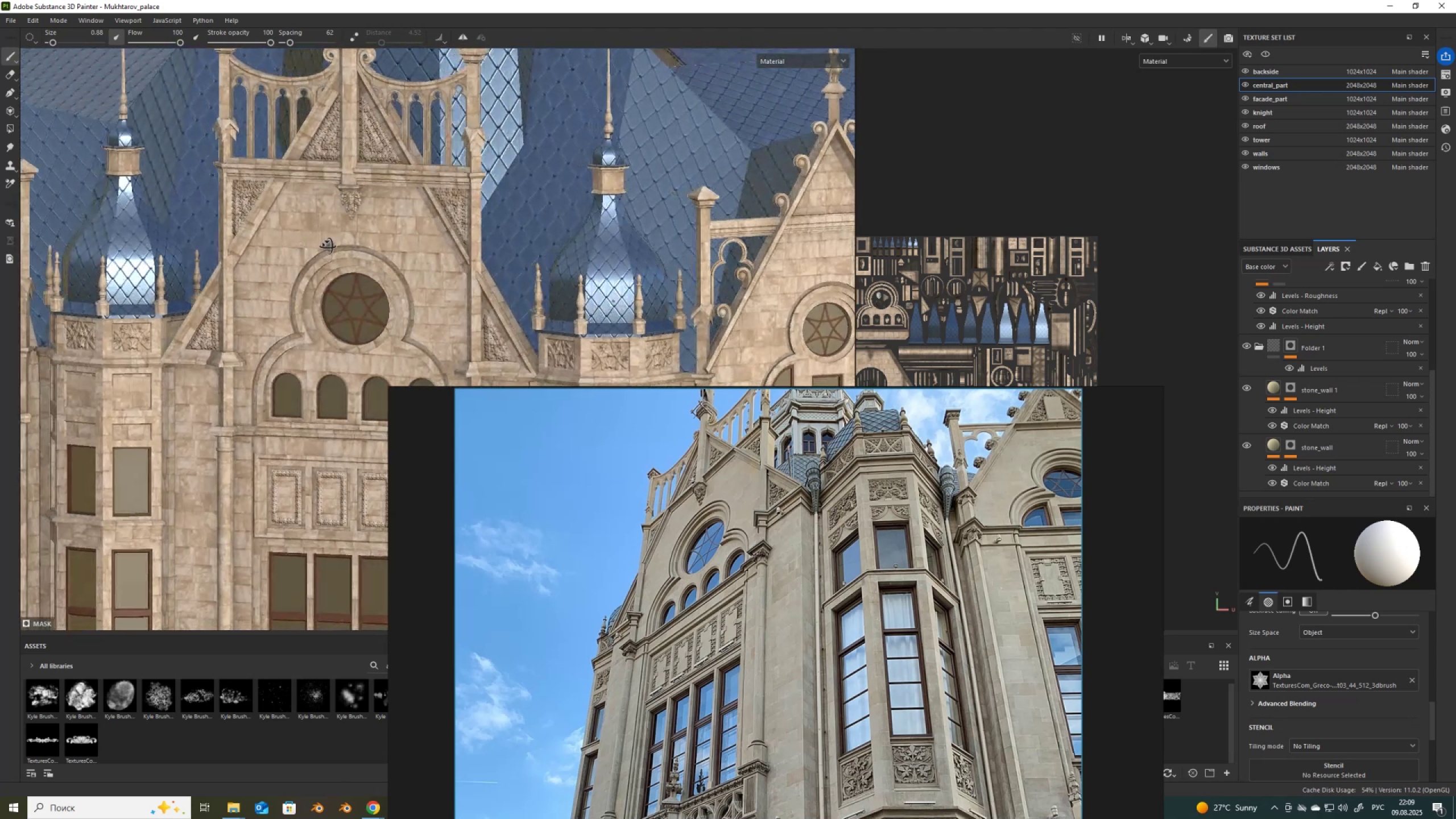 
hold_key(key=AltLeft, duration=1.52)
 